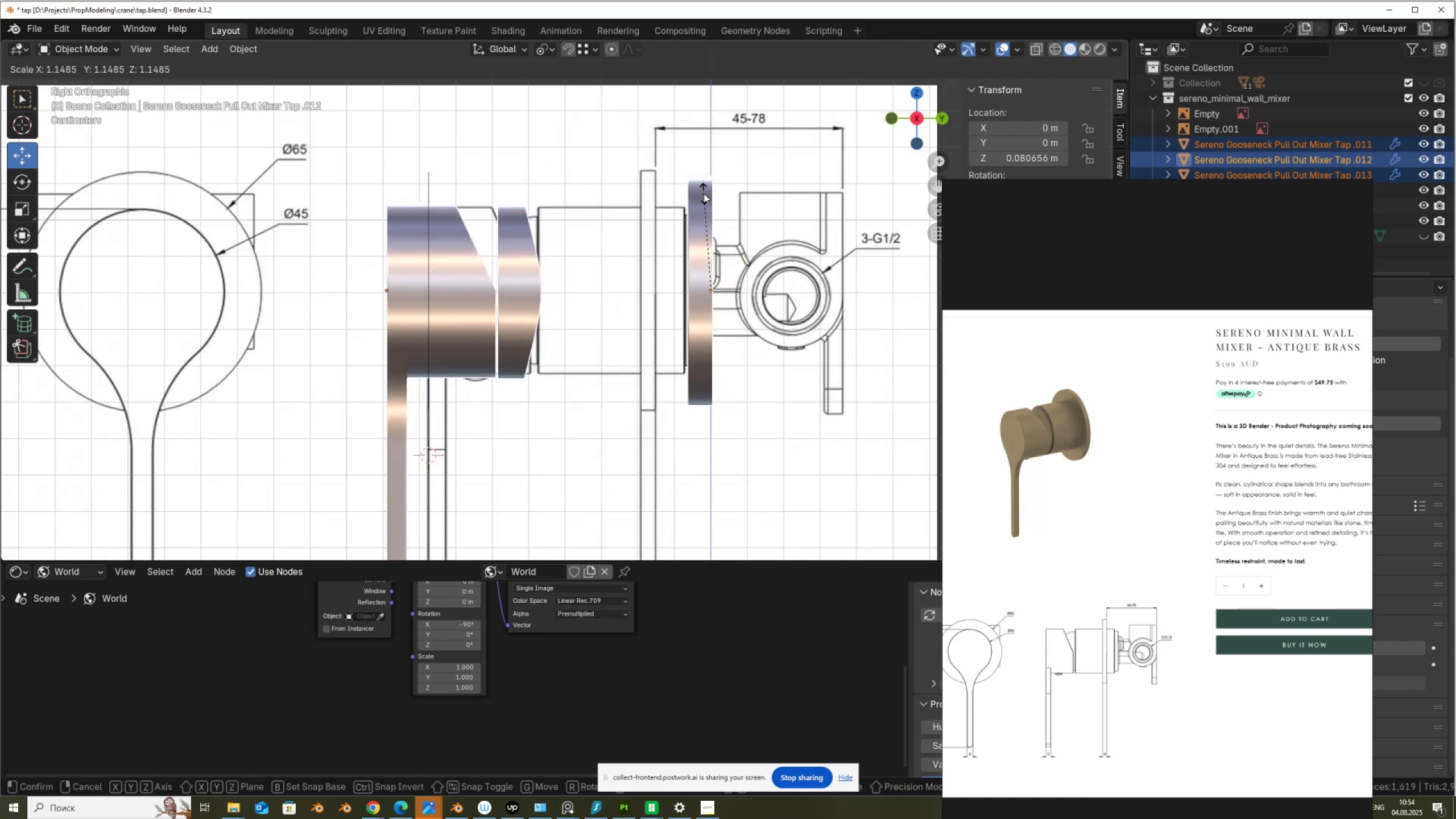 
left_click([692, 201])
 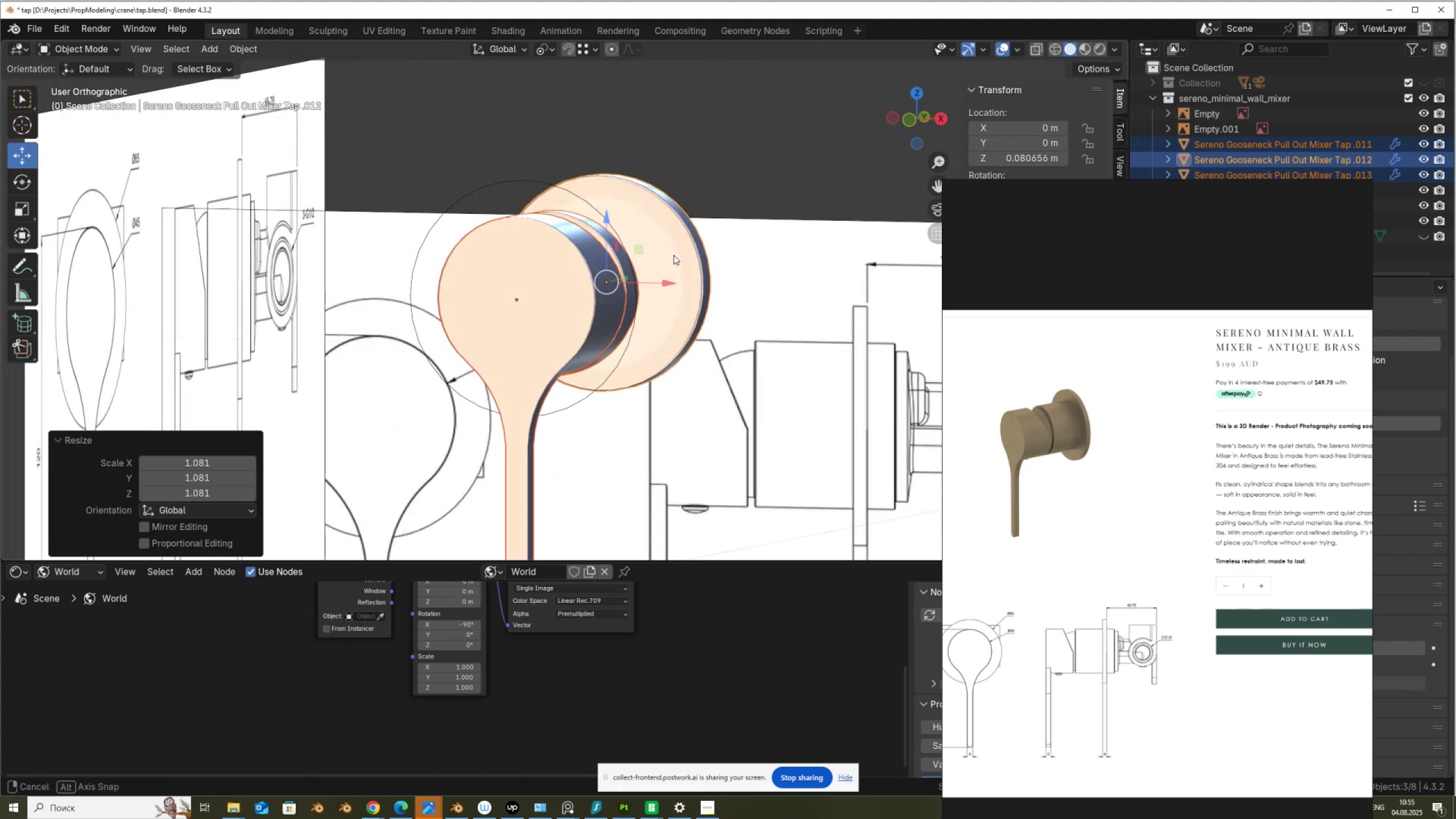 
hold_key(key=AltLeft, duration=0.48)
 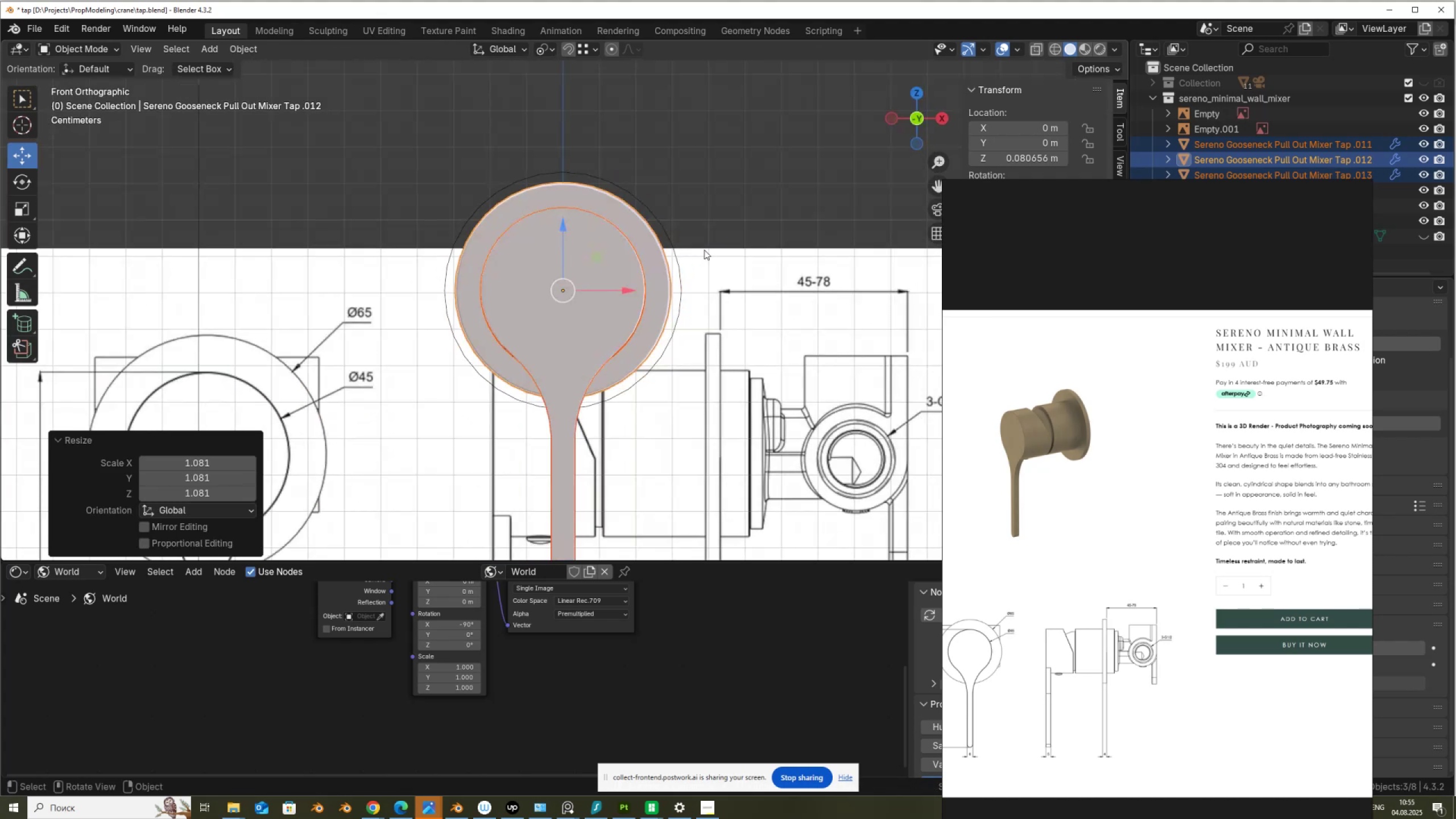 
scroll: coordinate [693, 253], scroll_direction: up, amount: 6.0
 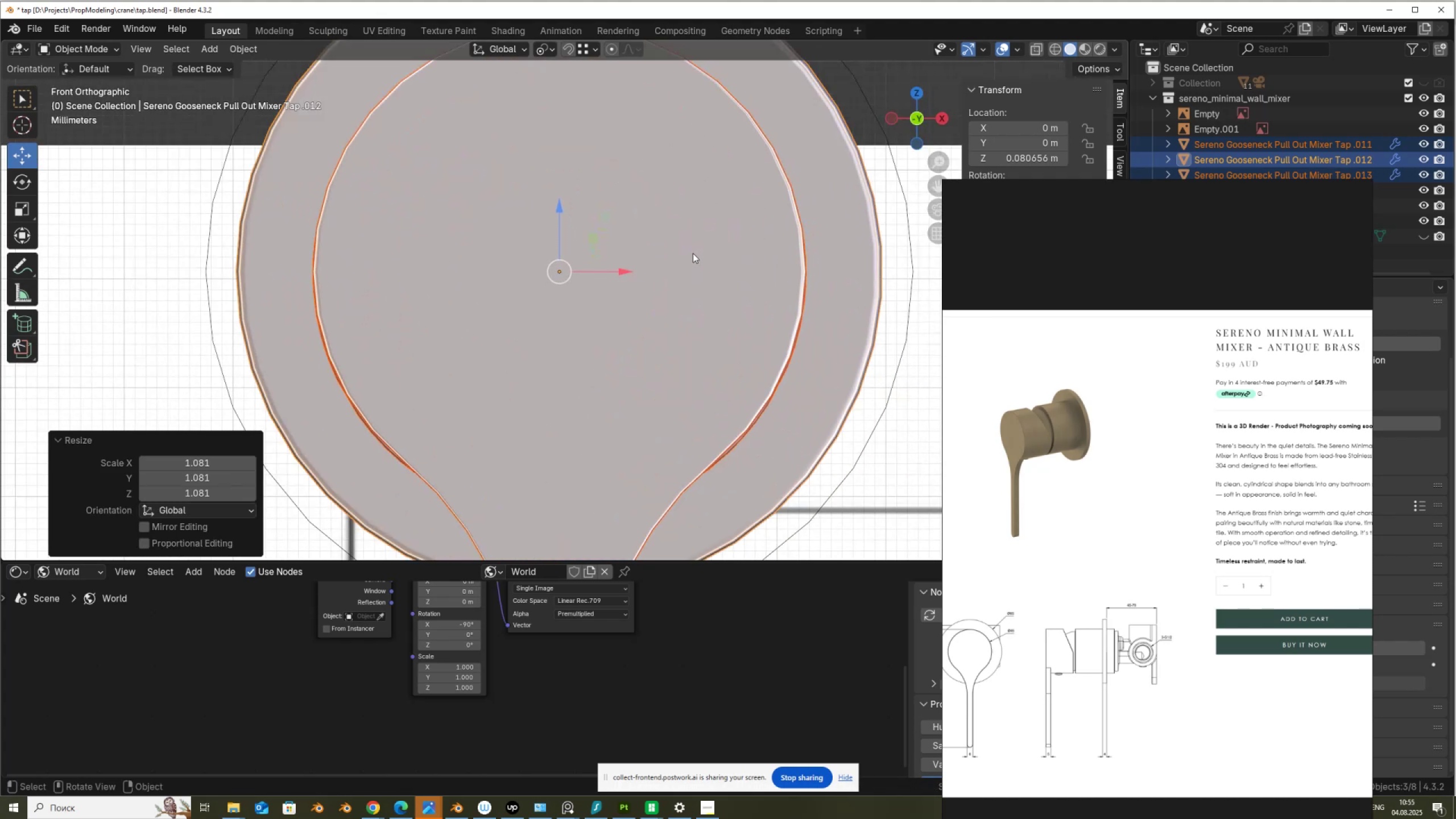 
scroll: coordinate [693, 253], scroll_direction: down, amount: 2.0
 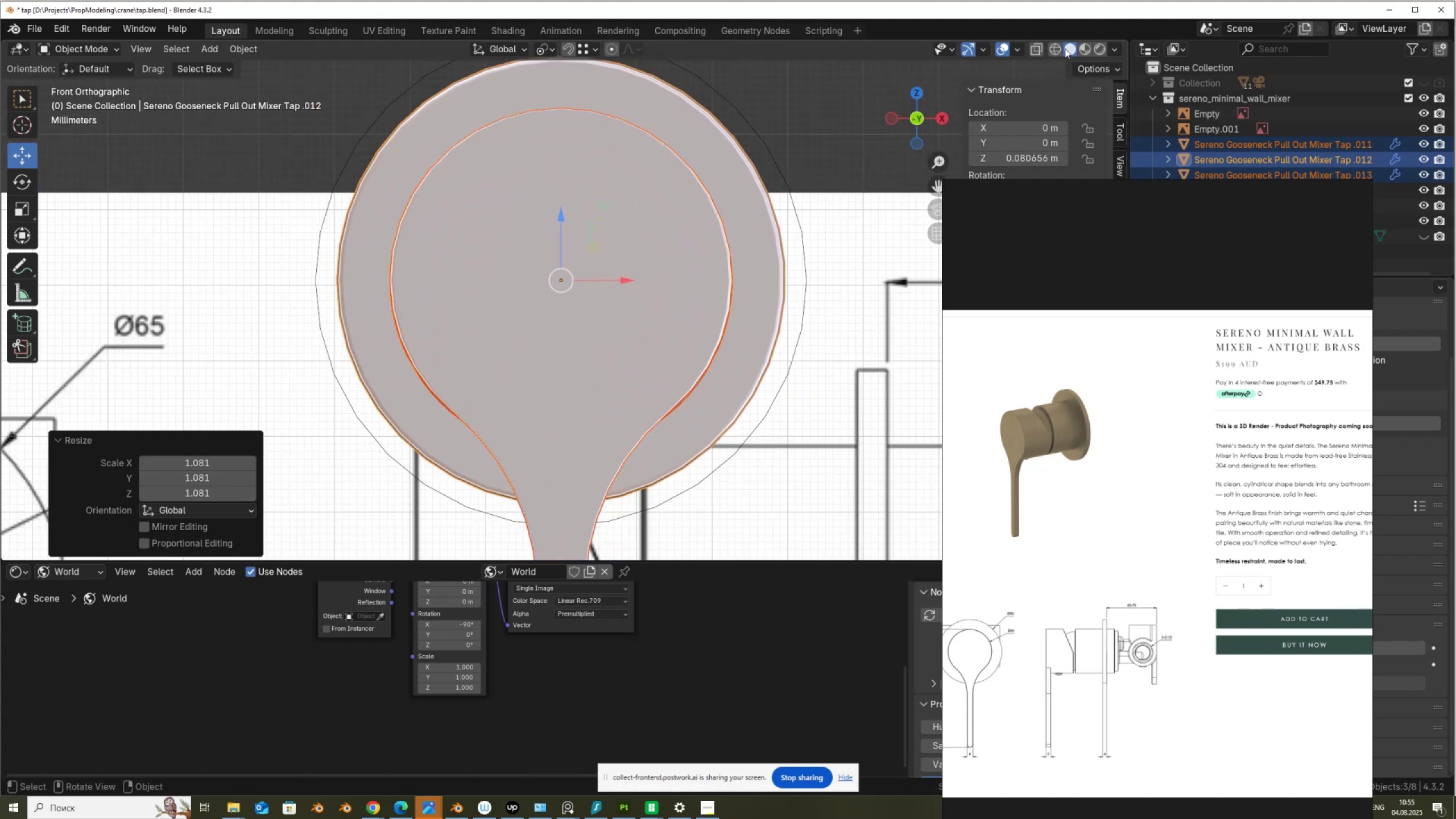 
left_click([1058, 48])
 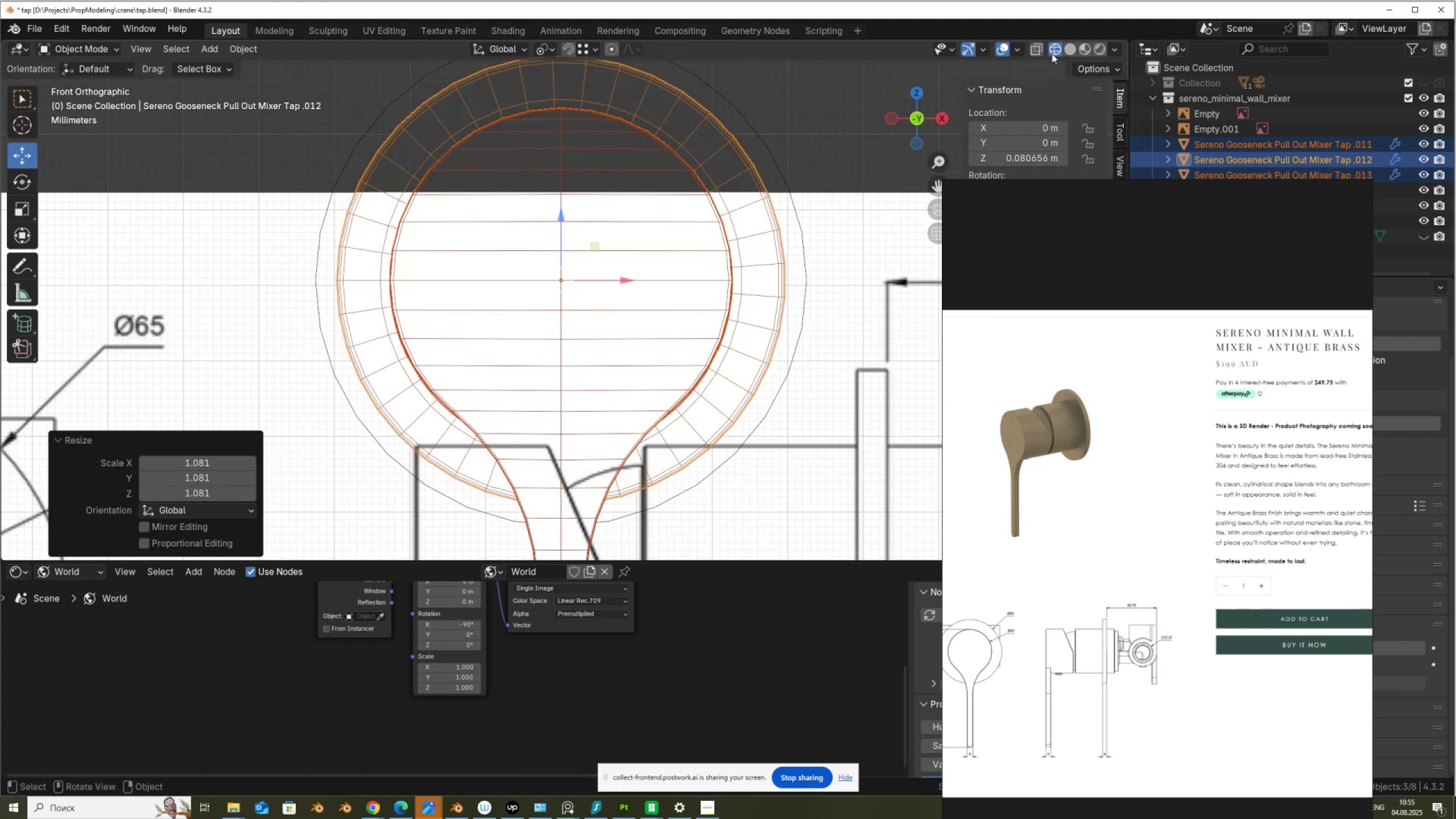 
scroll: coordinate [625, 299], scroll_direction: up, amount: 1.0
 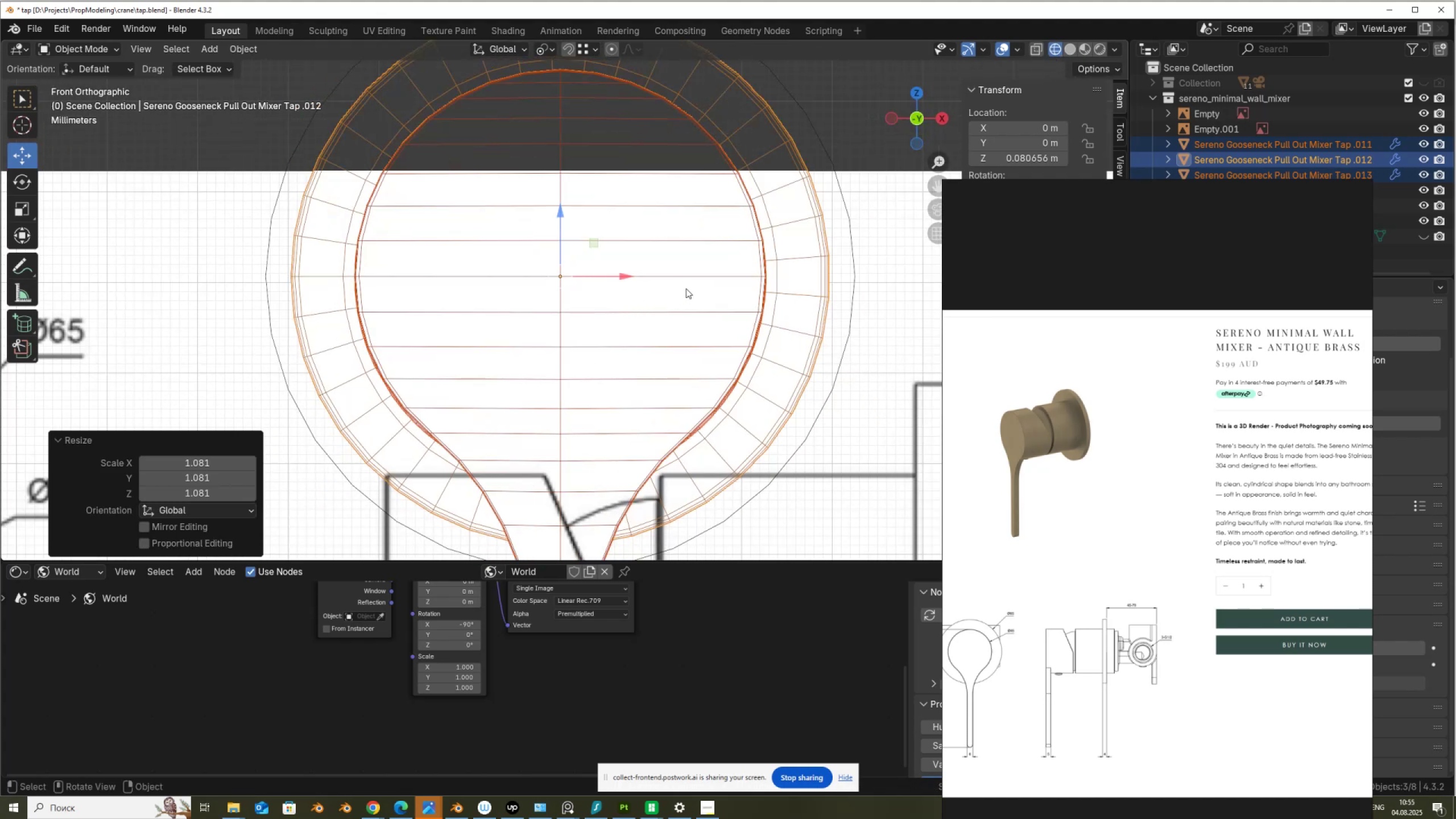 
key(S)
 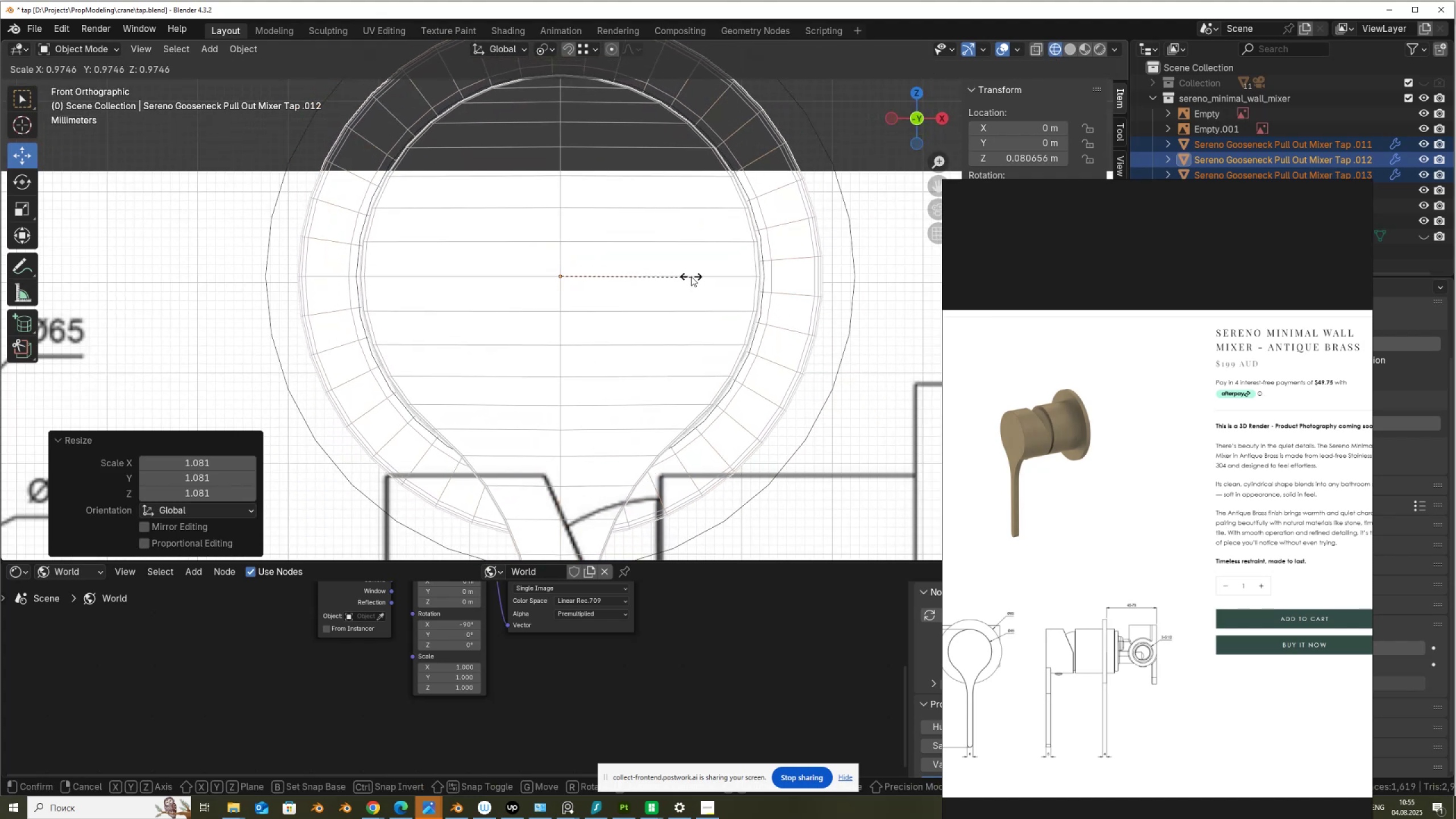 
right_click([692, 273])
 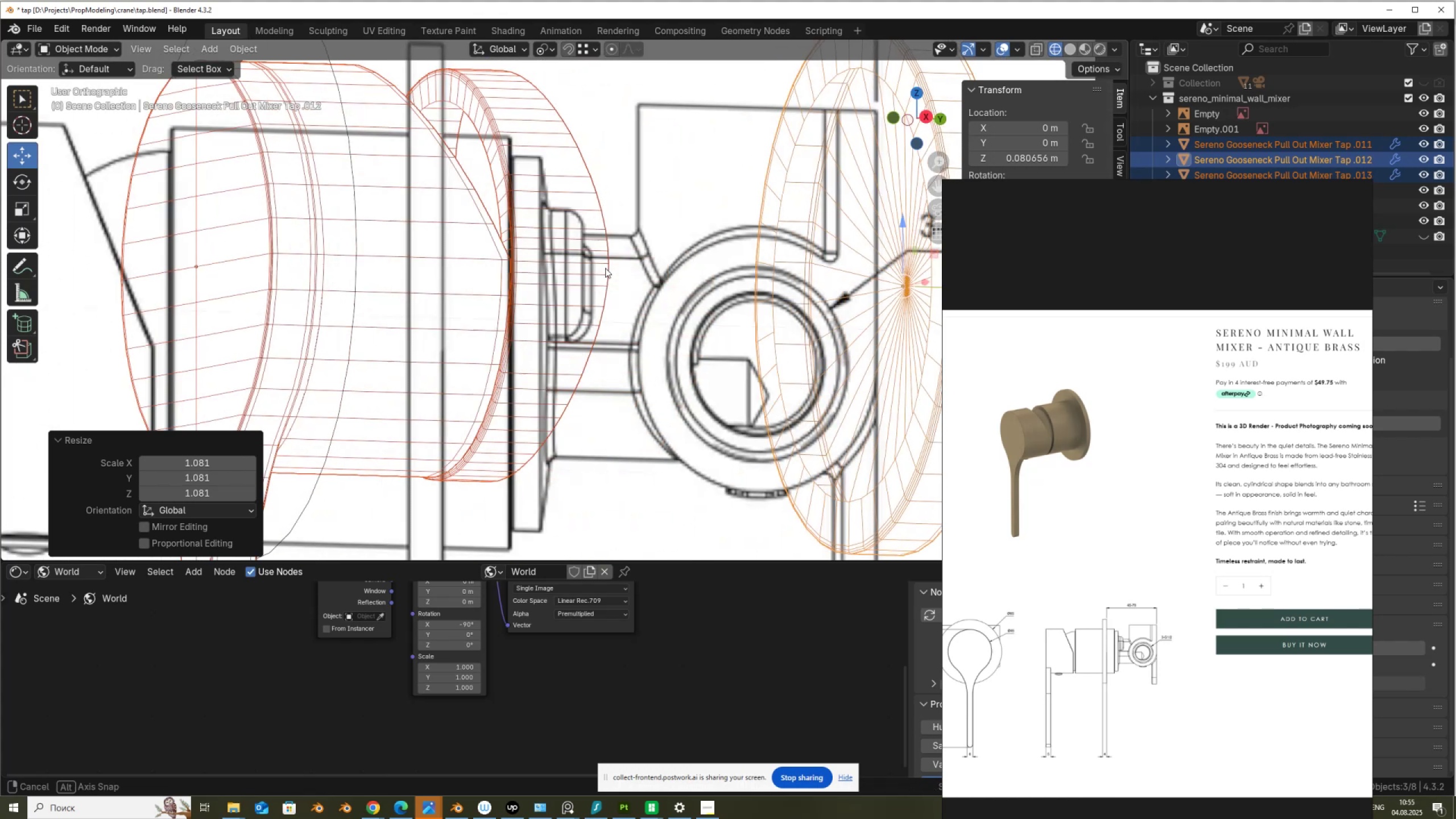 
hold_key(key=AltLeft, duration=0.48)
 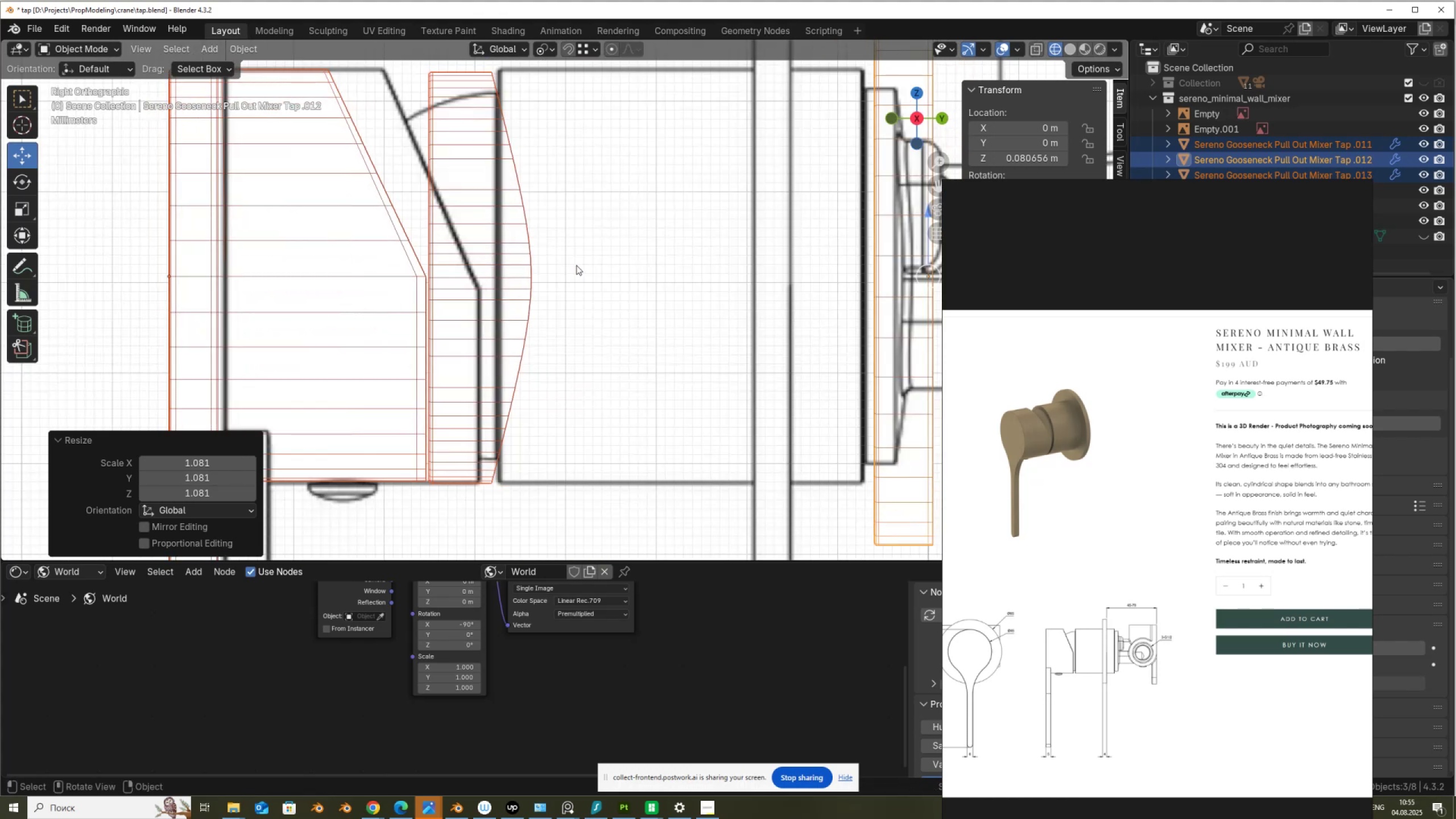 
scroll: coordinate [565, 289], scroll_direction: down, amount: 7.0
 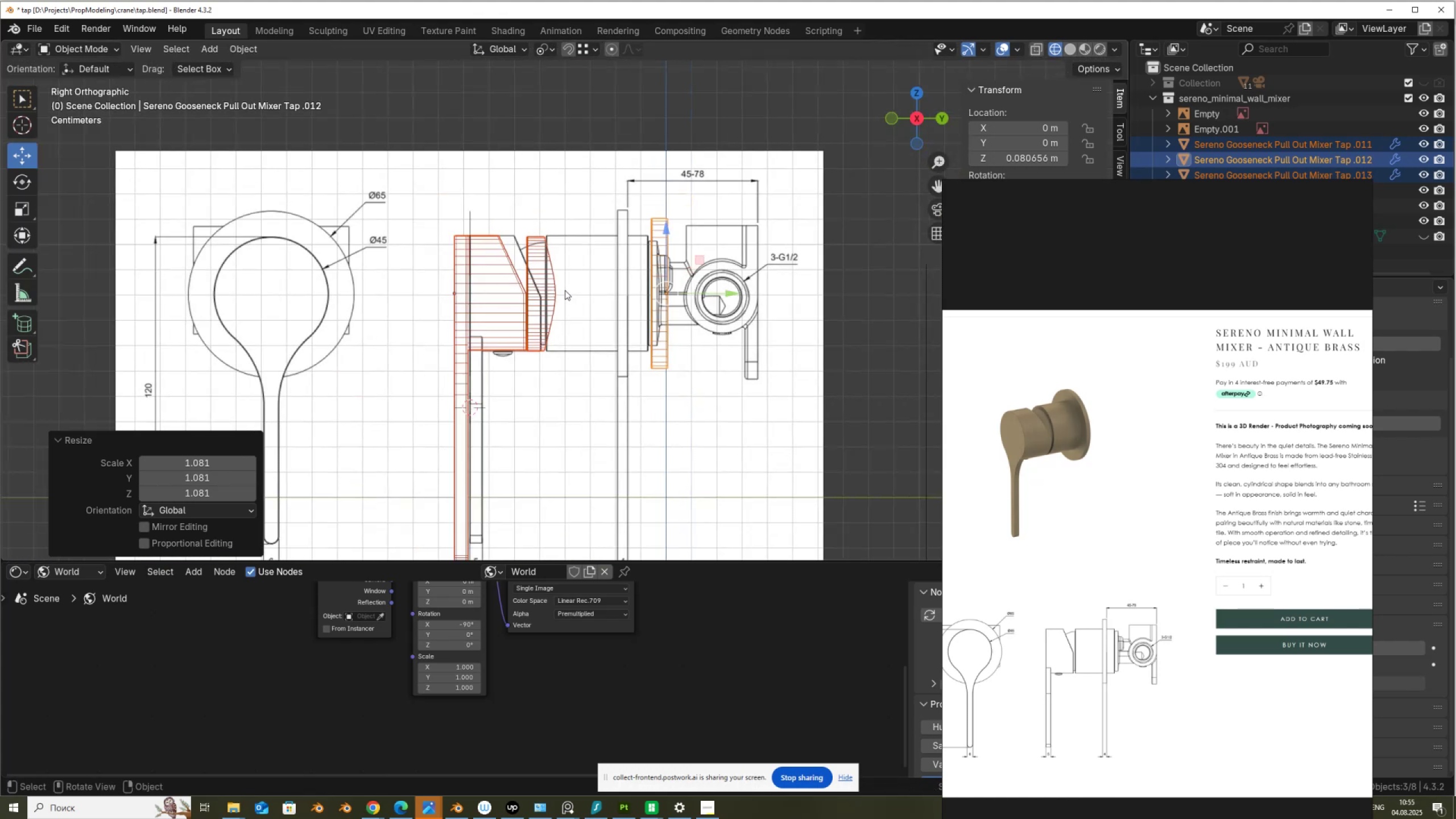 
hold_key(key=ShiftLeft, duration=1.02)
 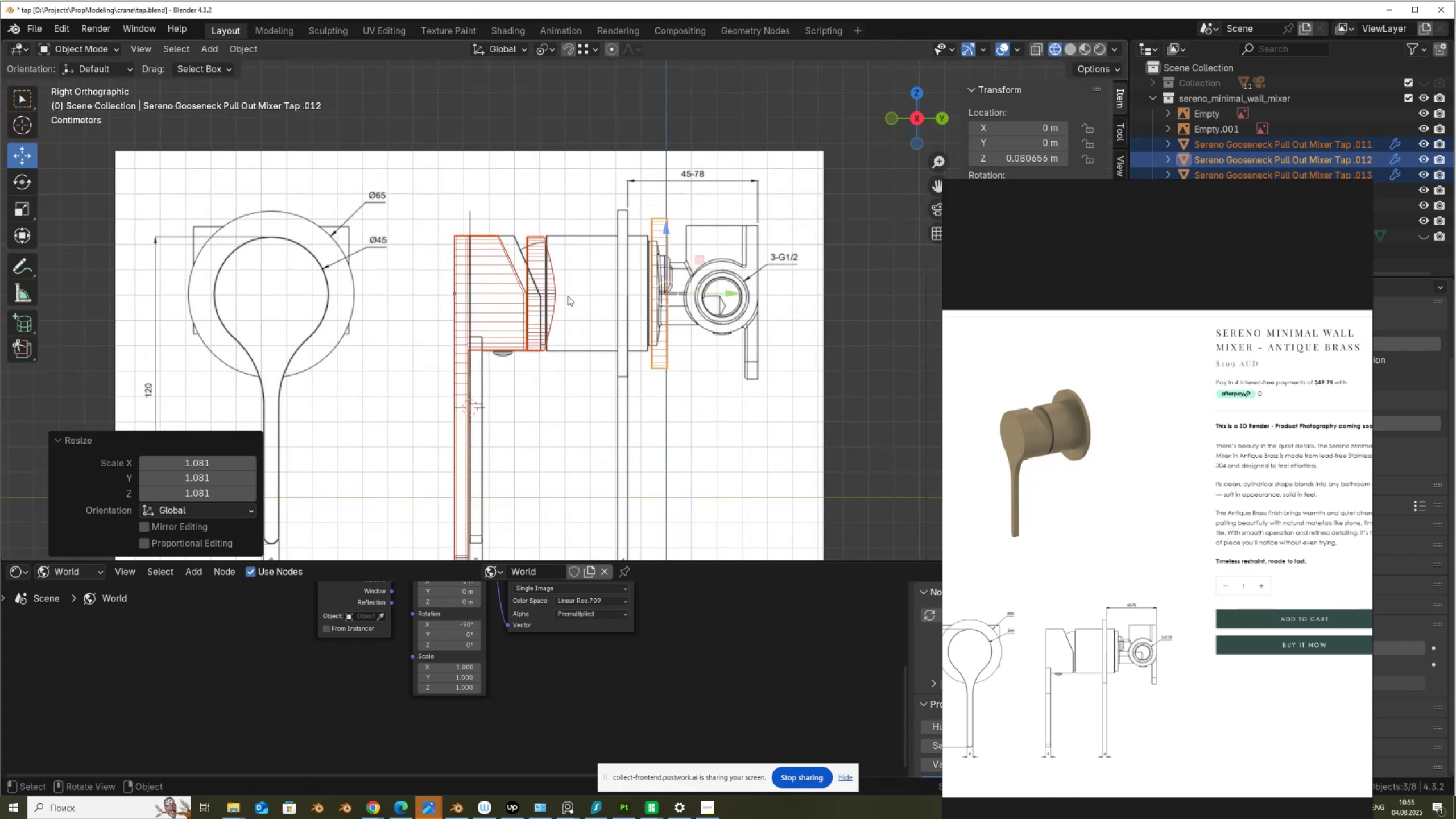 
scroll: coordinate [568, 296], scroll_direction: up, amount: 2.0
 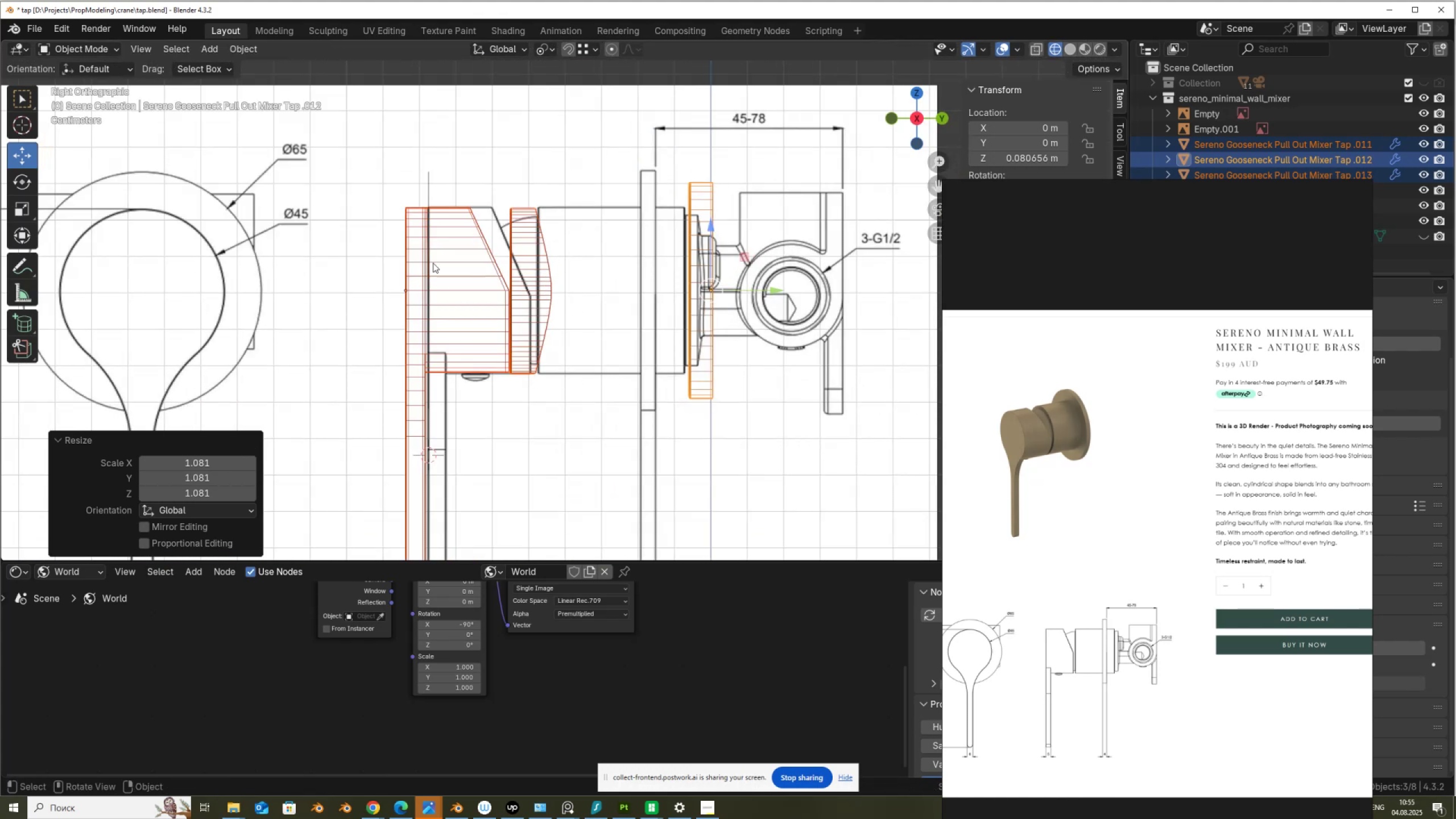 
scroll: coordinate [441, 230], scroll_direction: down, amount: 4.0
 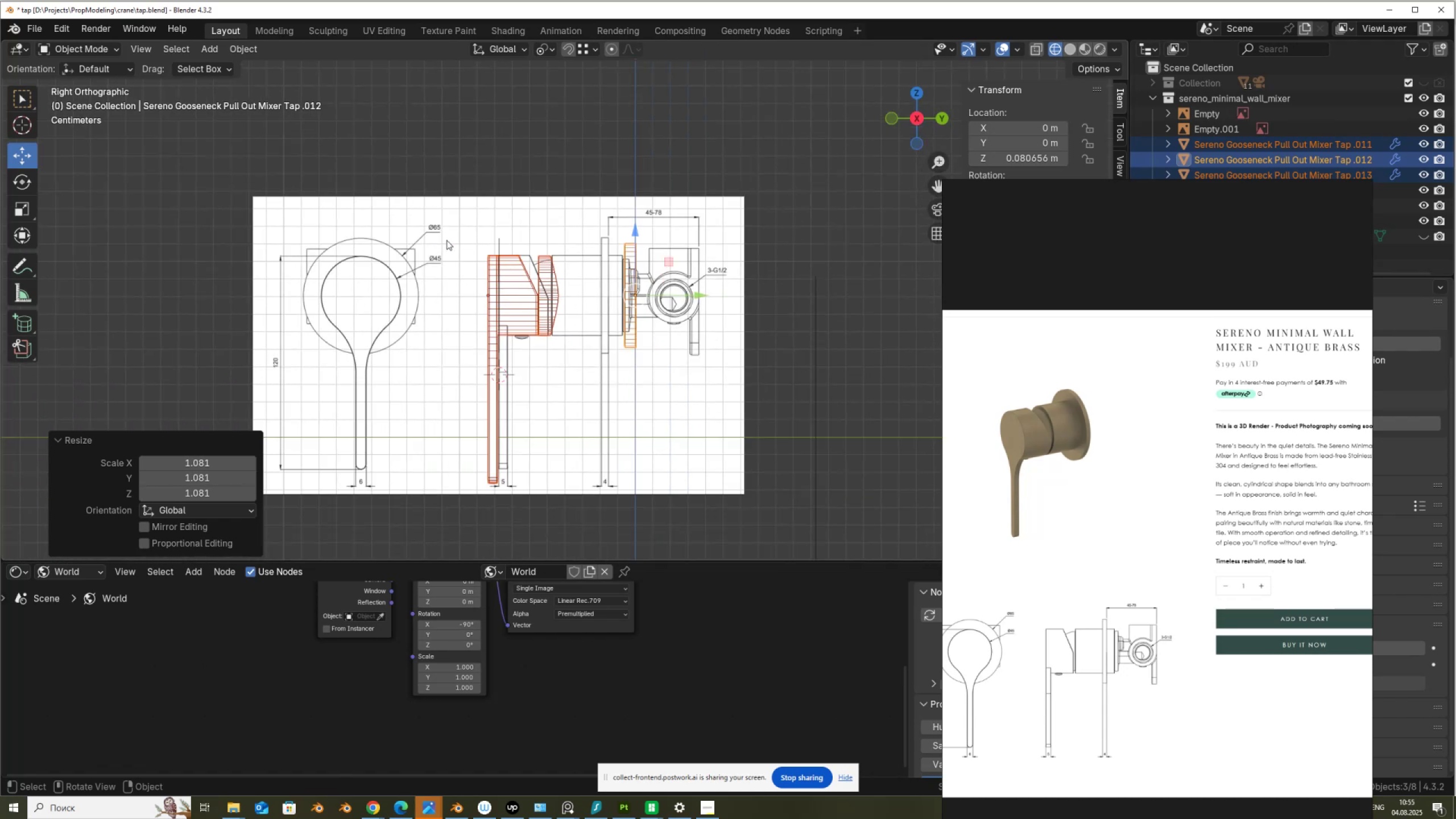 
scroll: coordinate [451, 246], scroll_direction: up, amount: 2.0
 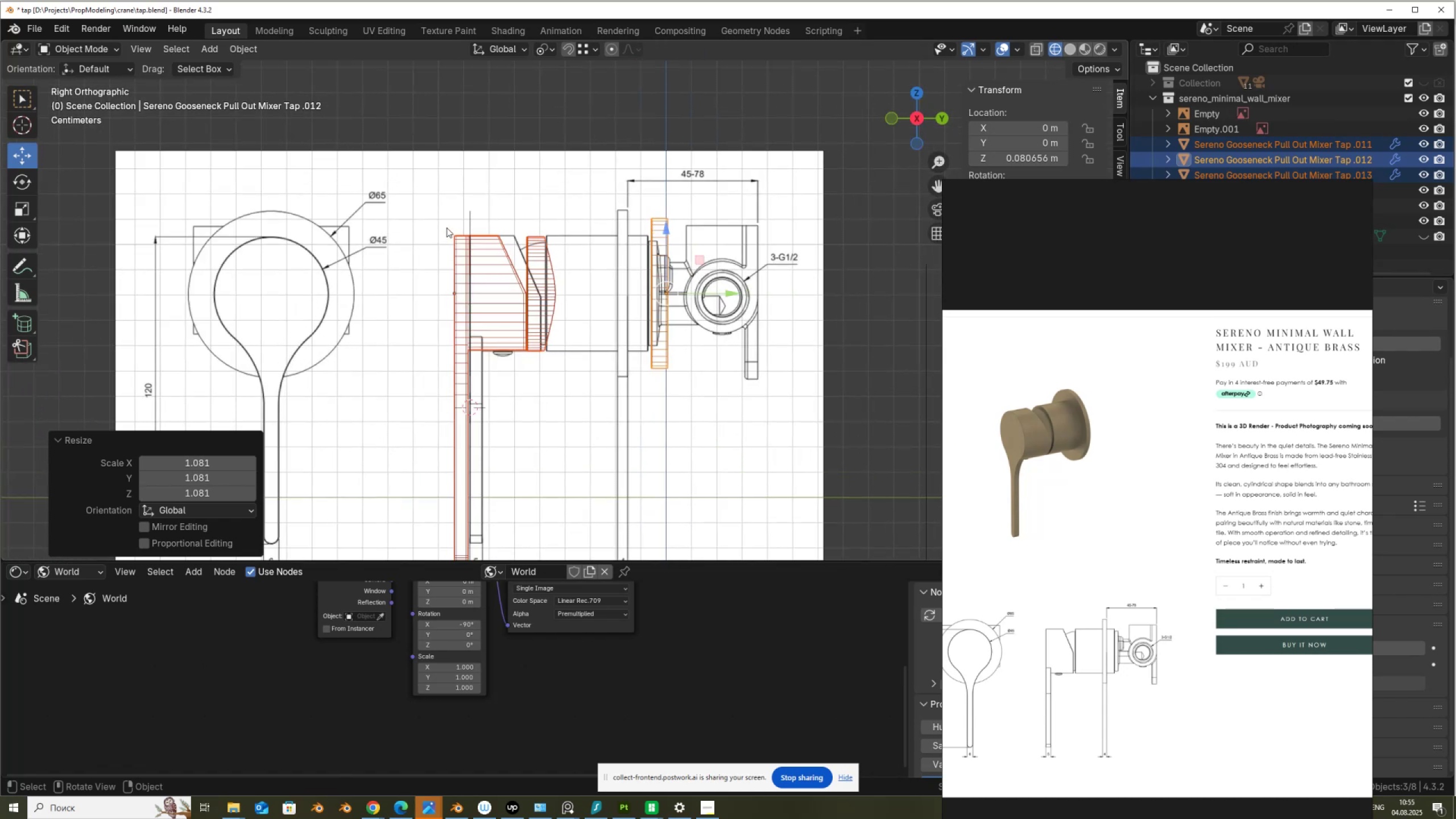 
left_click_drag(start_coordinate=[434, 212], to_coordinate=[572, 357])
 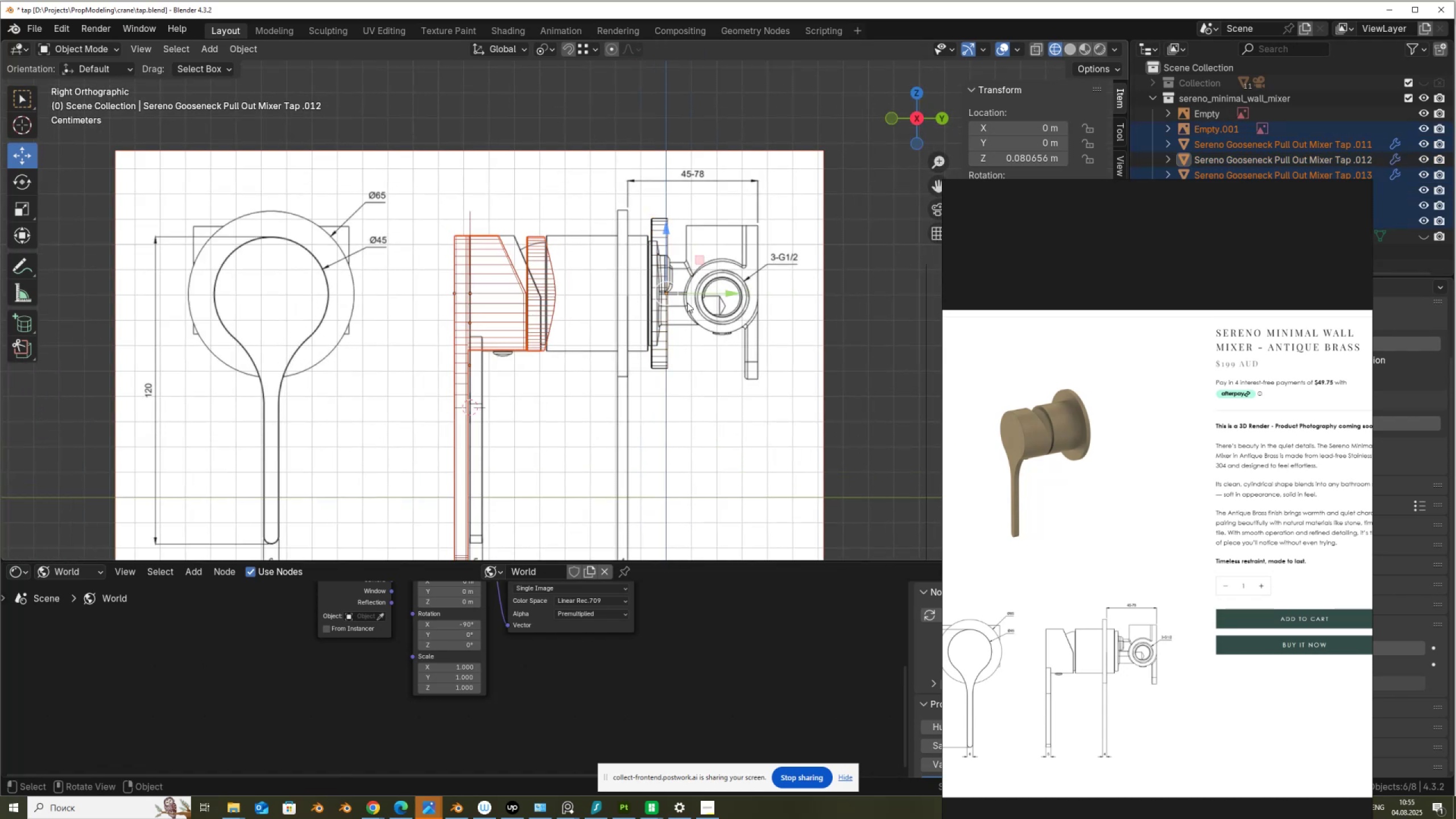 
scroll: coordinate [694, 297], scroll_direction: up, amount: 2.0
 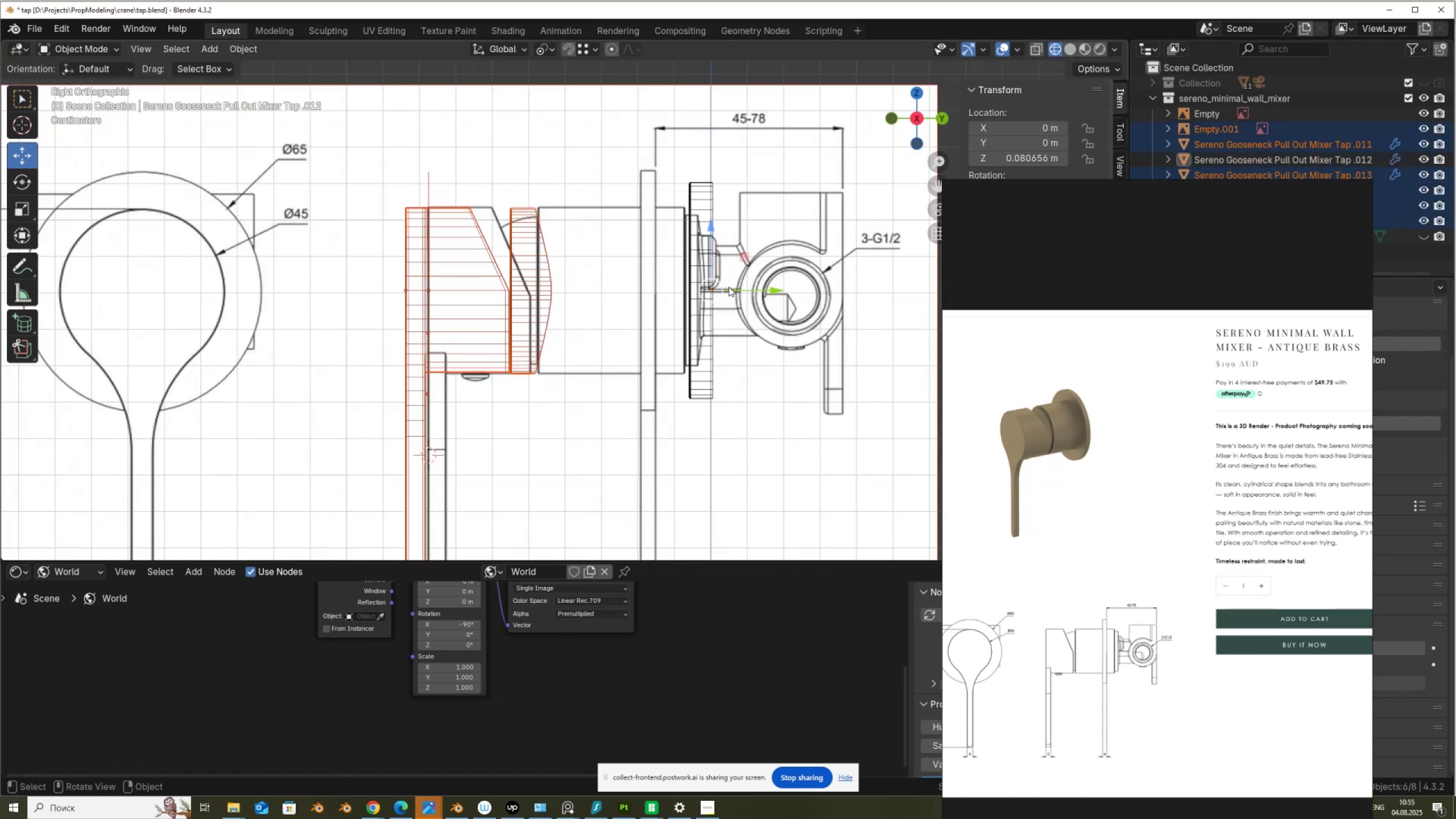 
left_click_drag(start_coordinate=[730, 286], to_coordinate=[788, 322])
 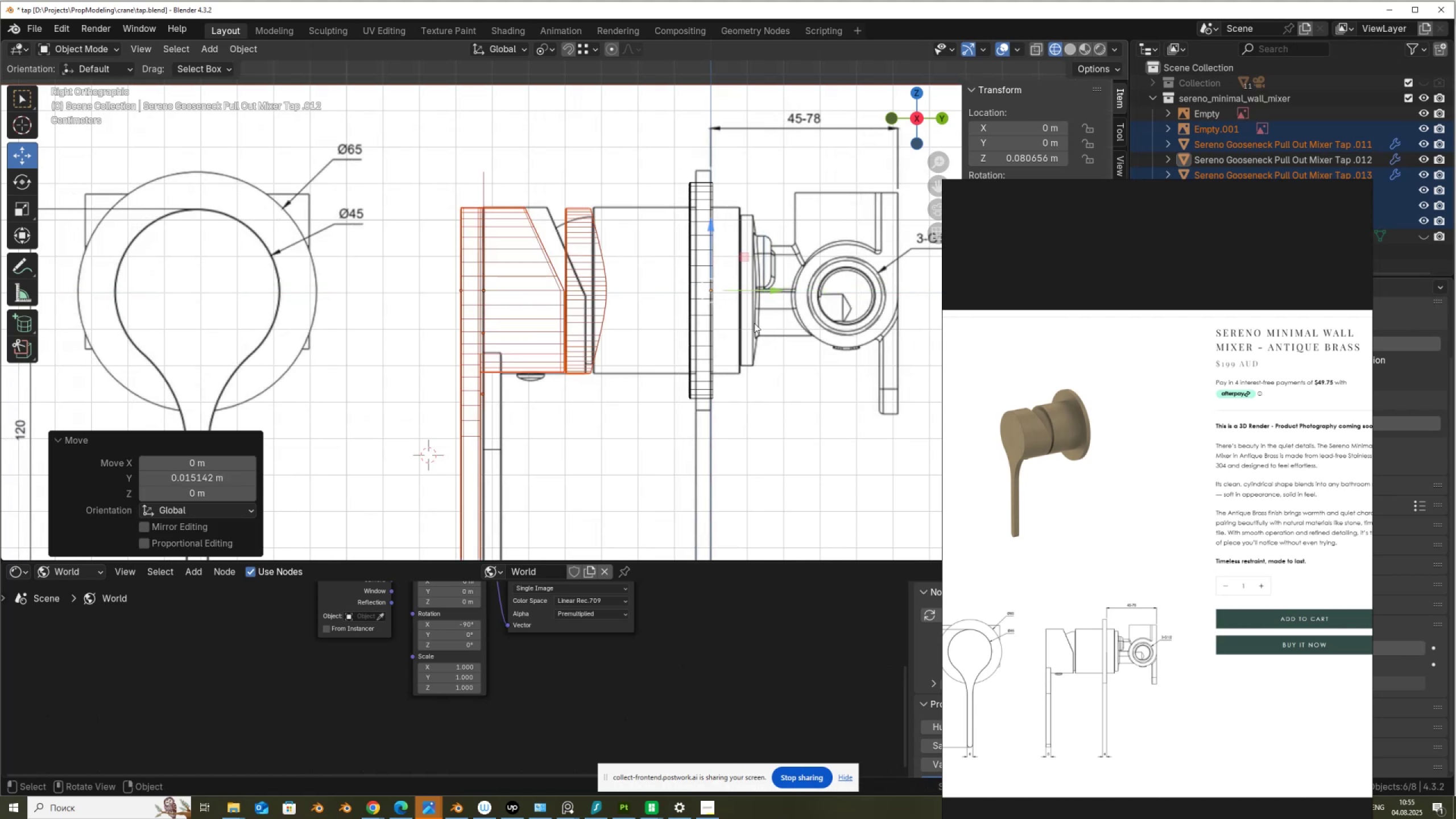 
scroll: coordinate [712, 305], scroll_direction: up, amount: 2.0
 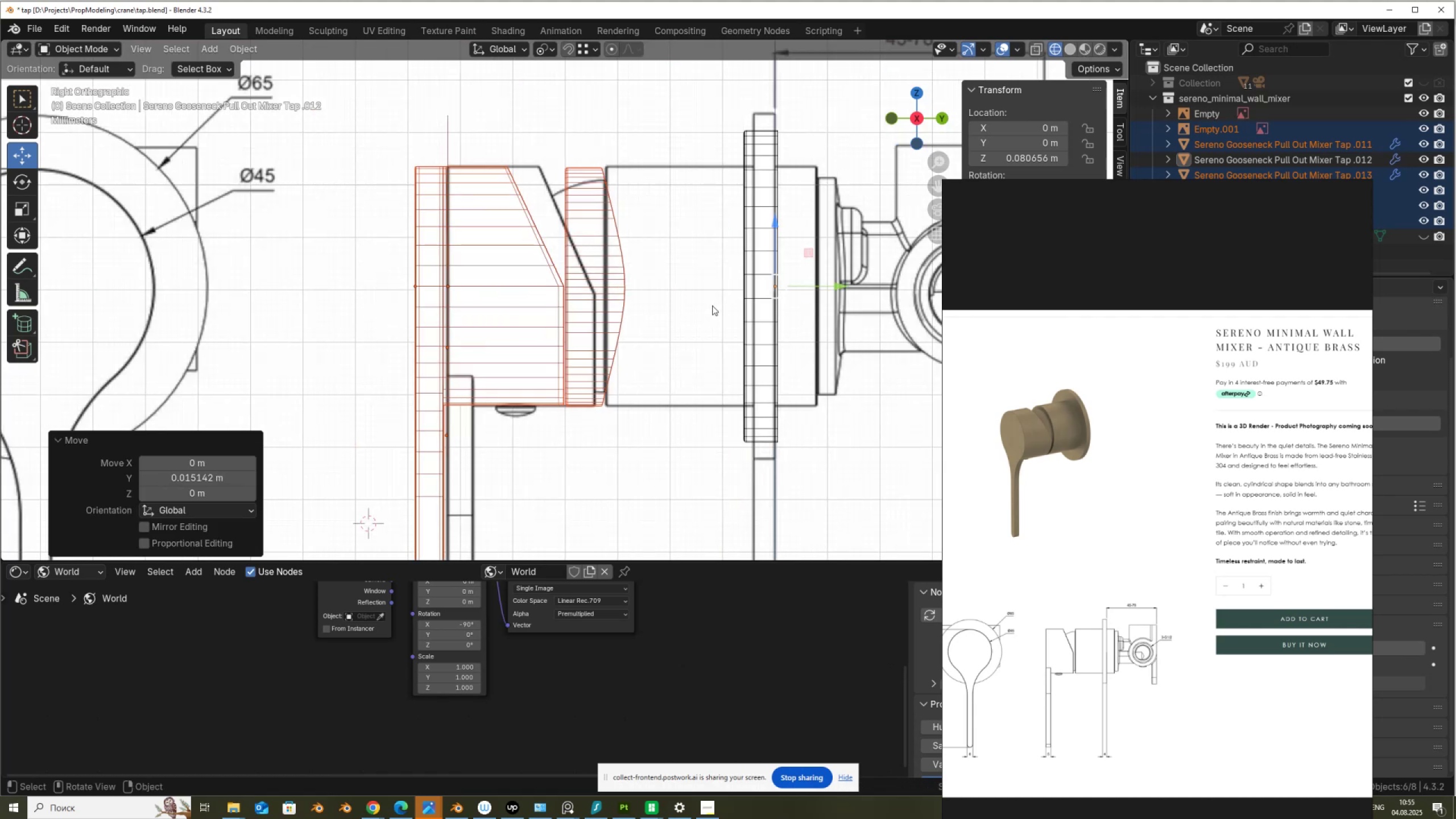 
hold_key(key=ShiftLeft, duration=0.55)
 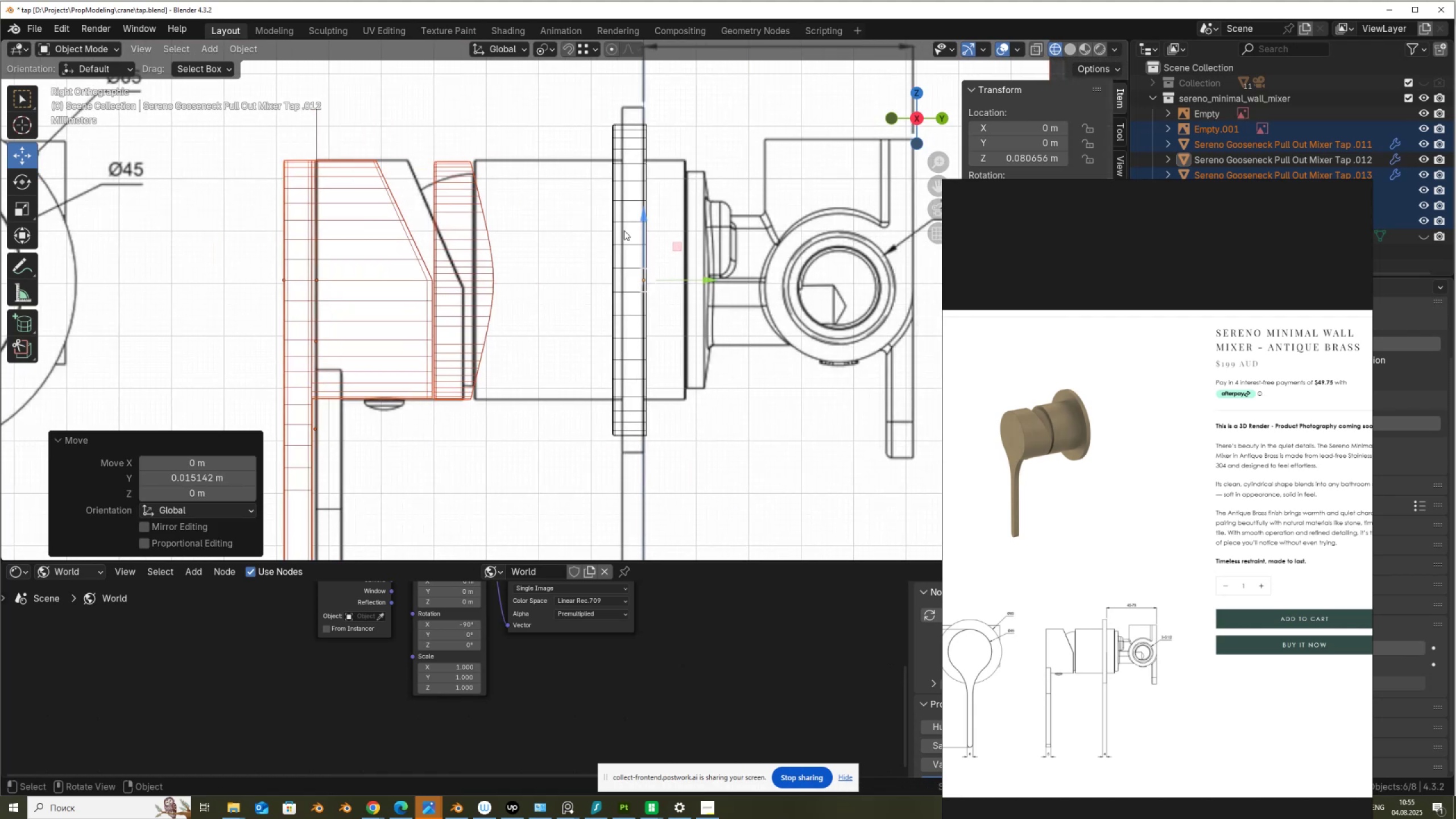 
left_click([624, 230])
 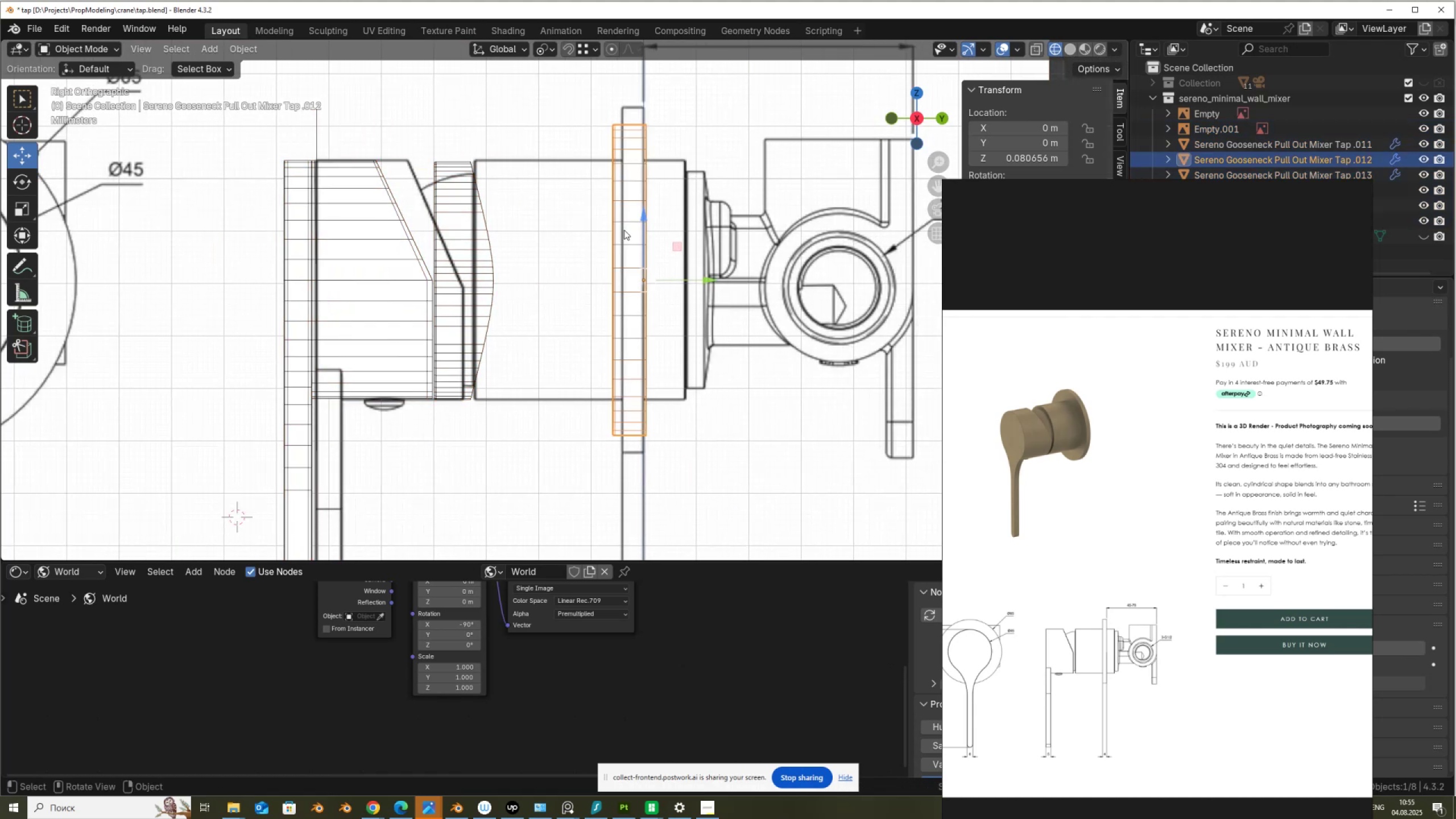 
key(Tab)
 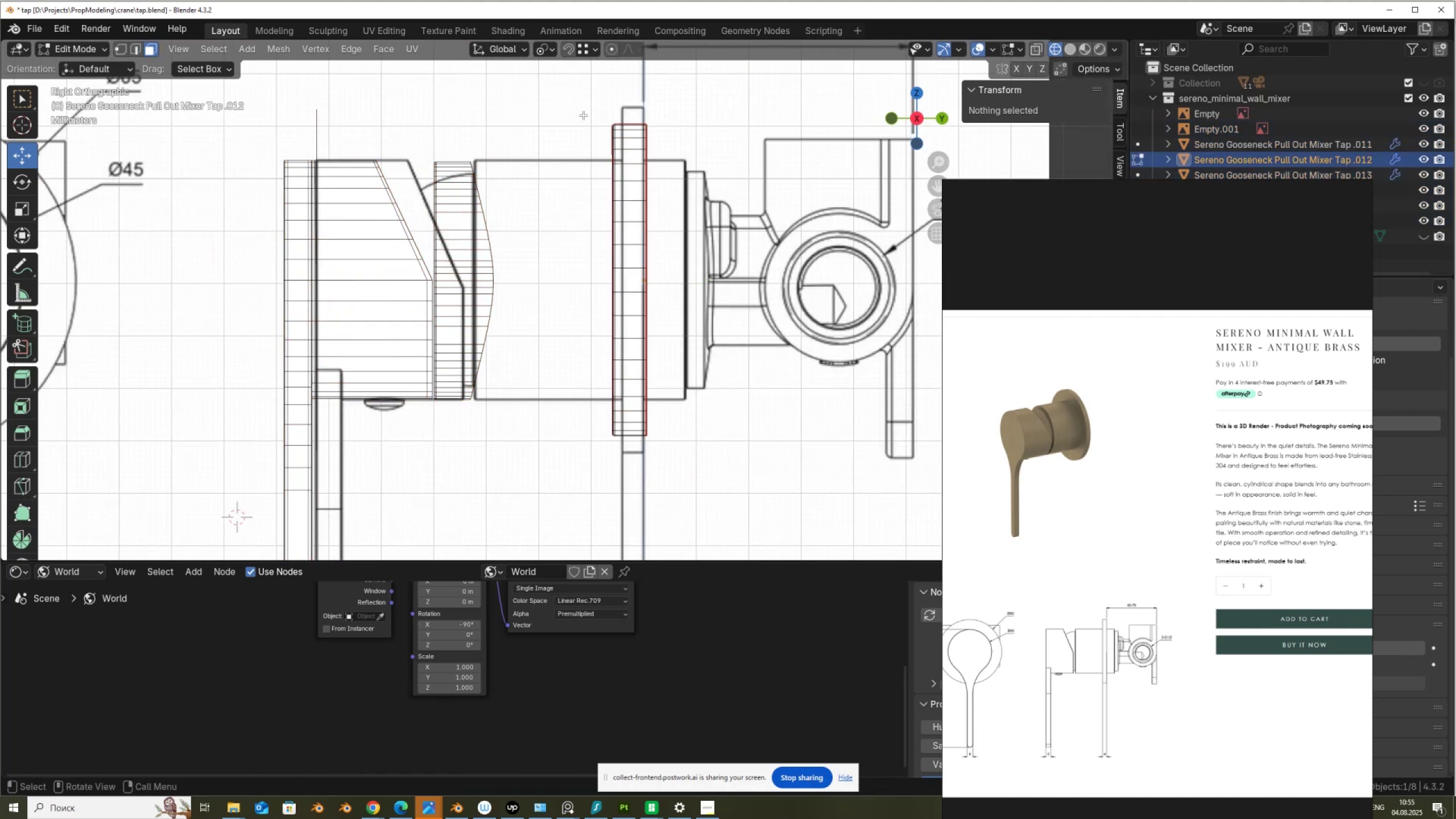 
left_click_drag(start_coordinate=[576, 97], to_coordinate=[627, 474])
 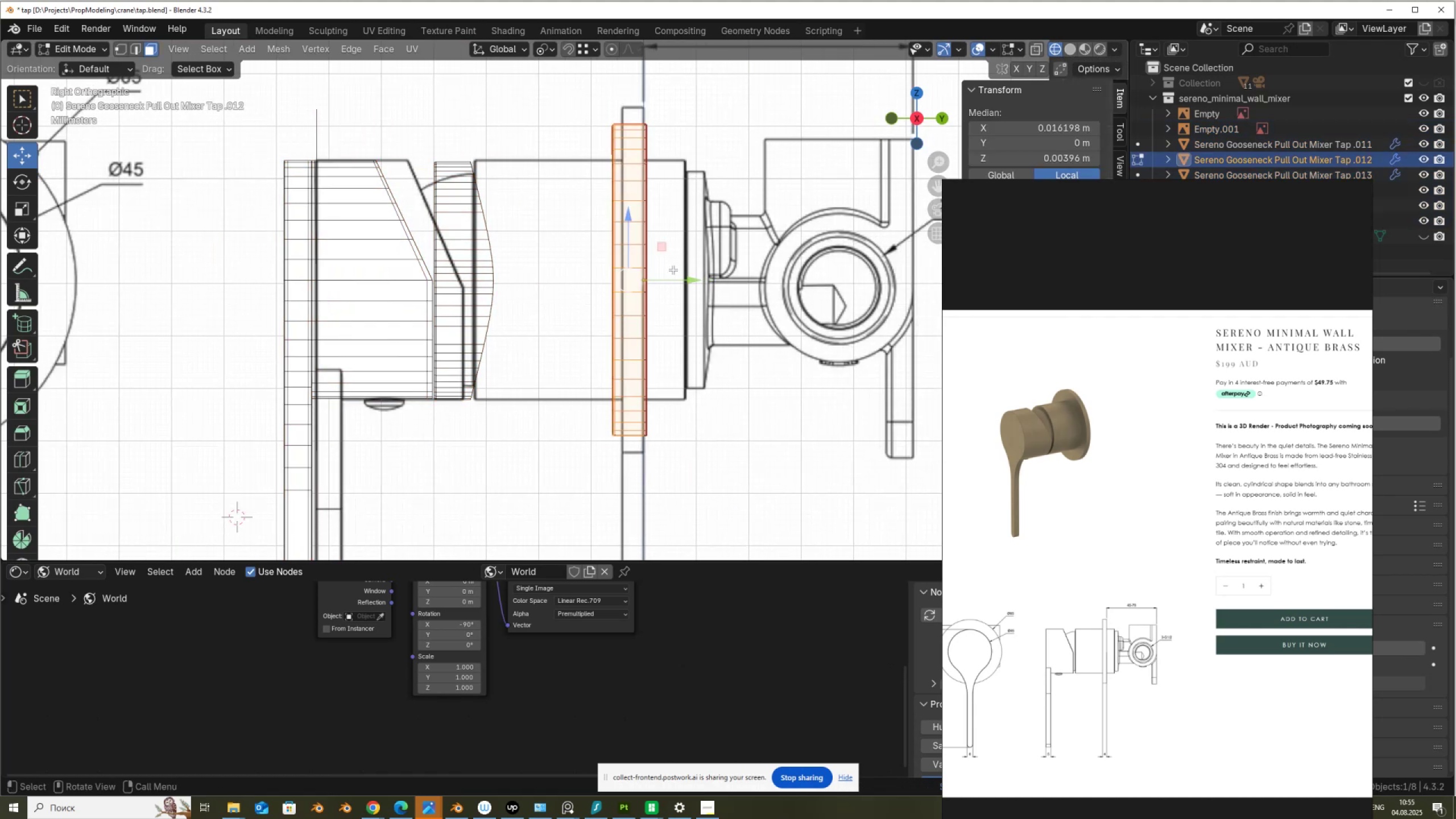 
key(1)
 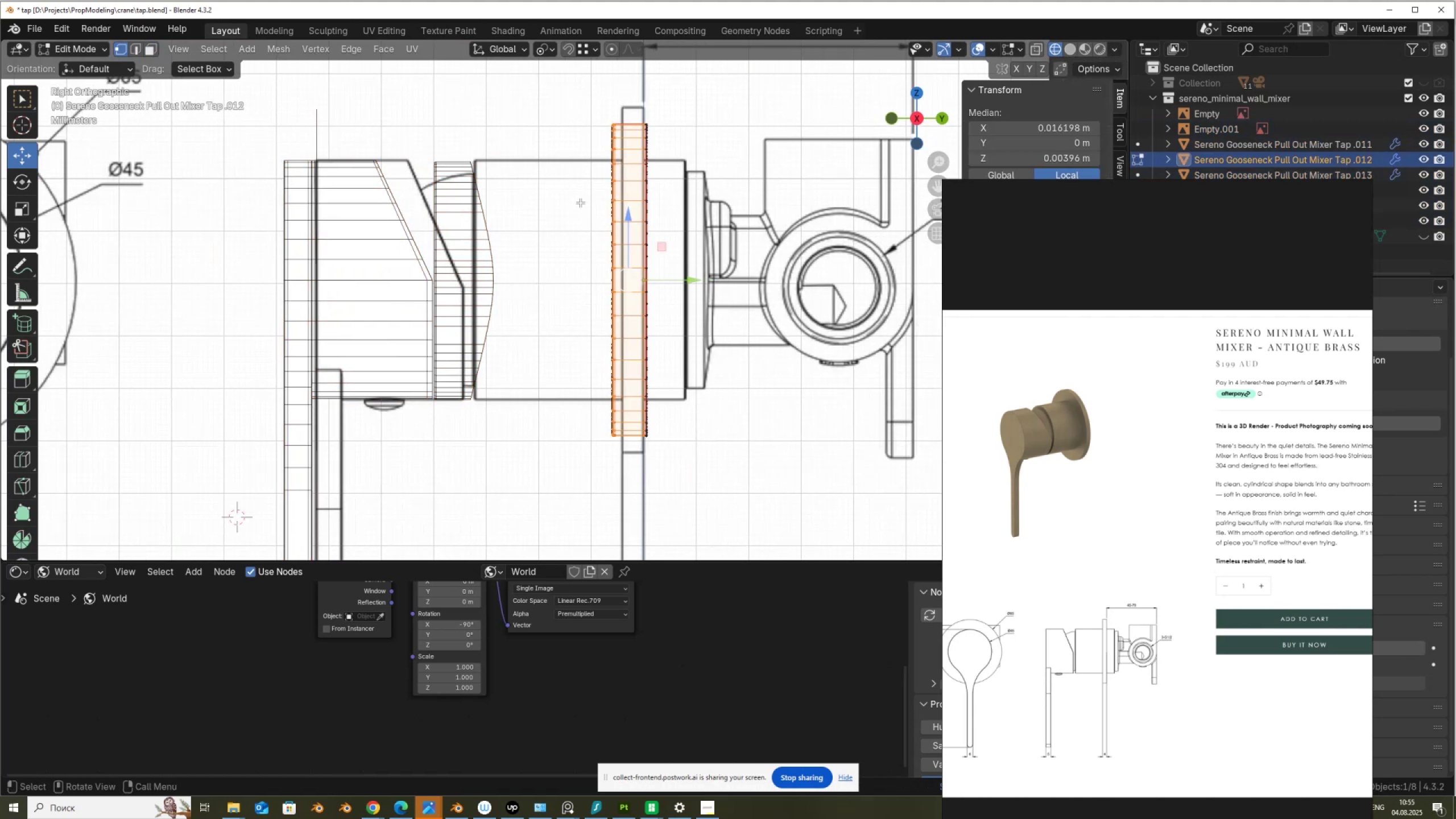 
key(Alt+AltLeft)
 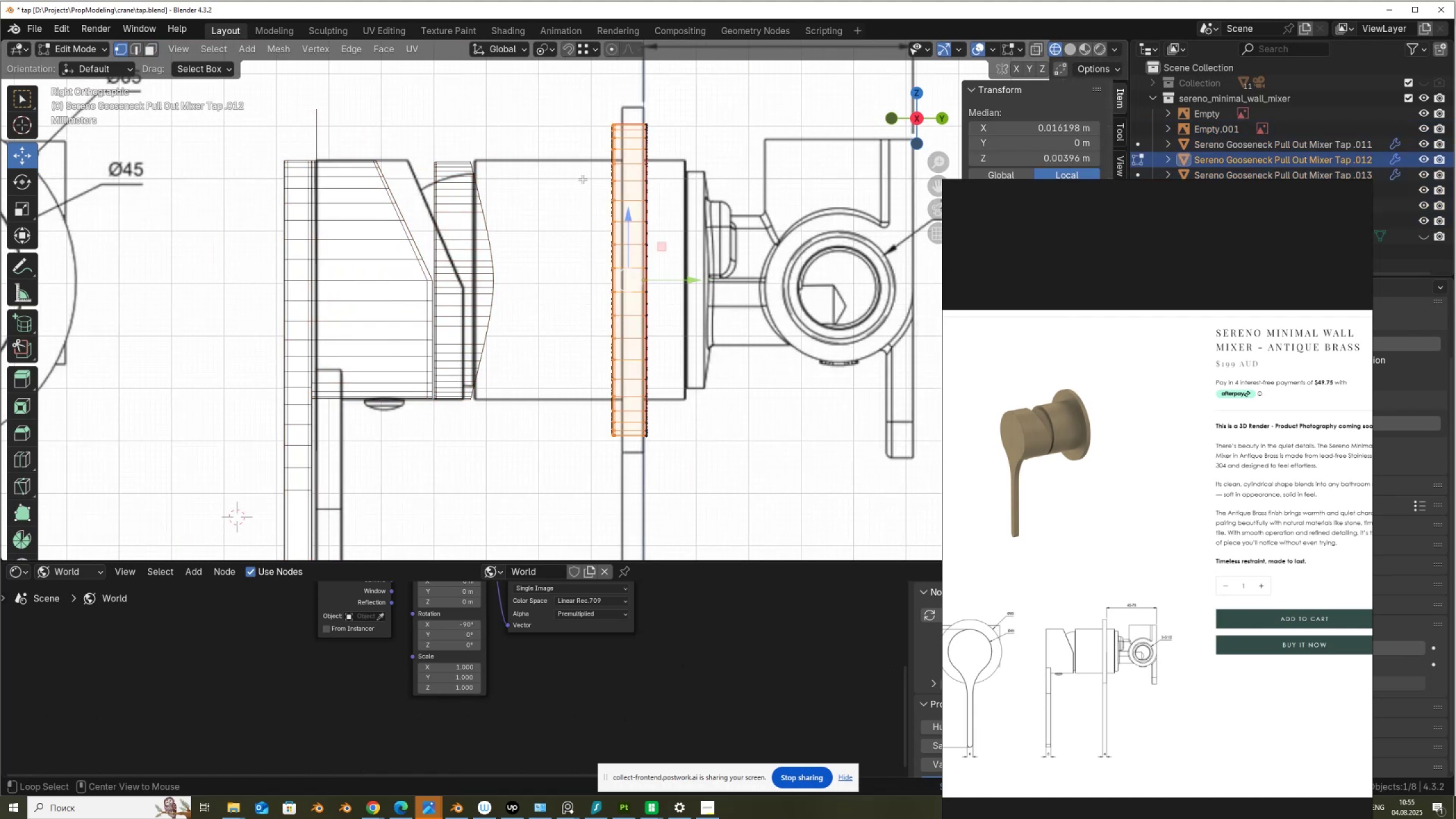 
key(Alt+Z)
 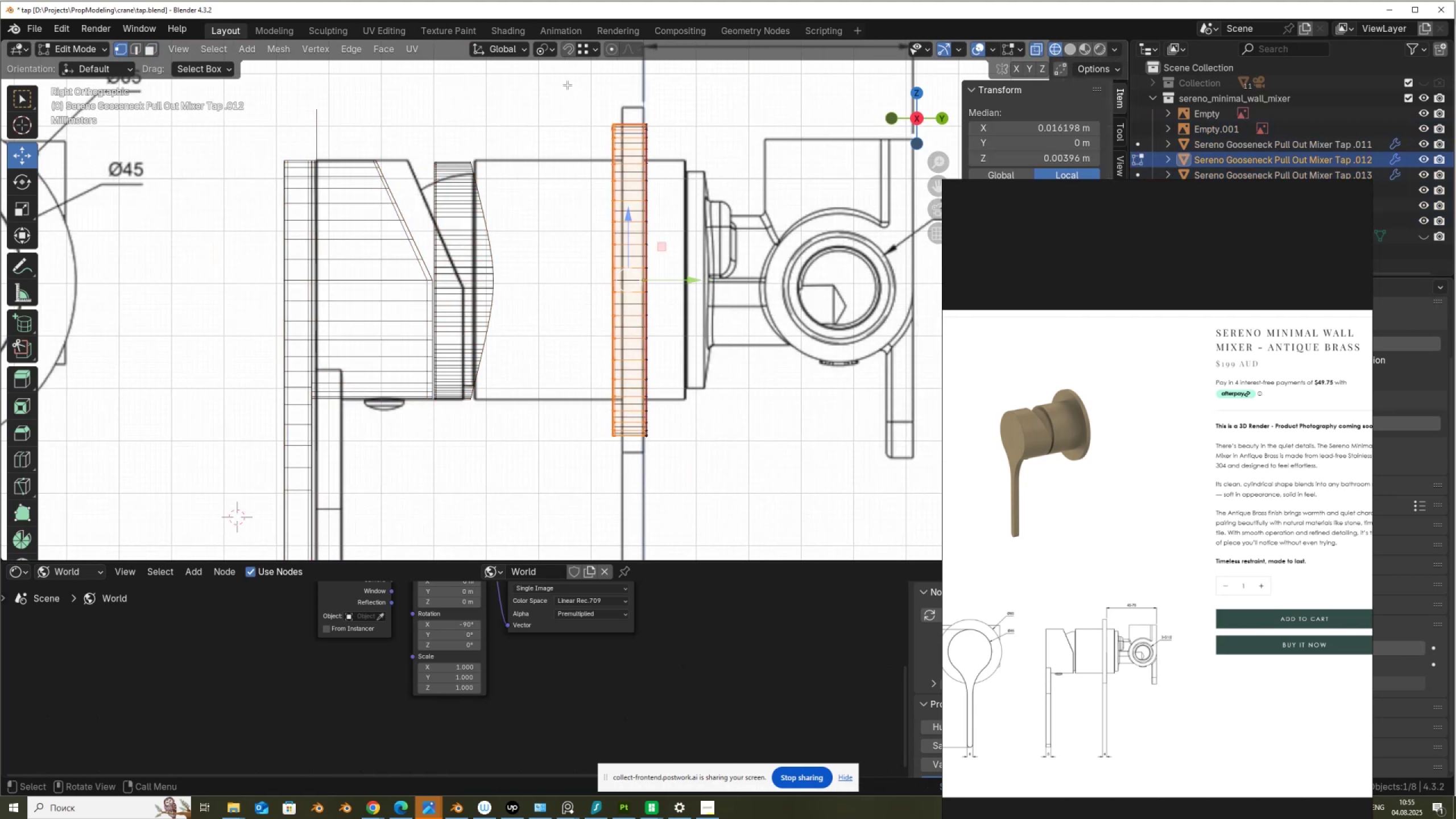 
left_click_drag(start_coordinate=[568, 86], to_coordinate=[634, 487])
 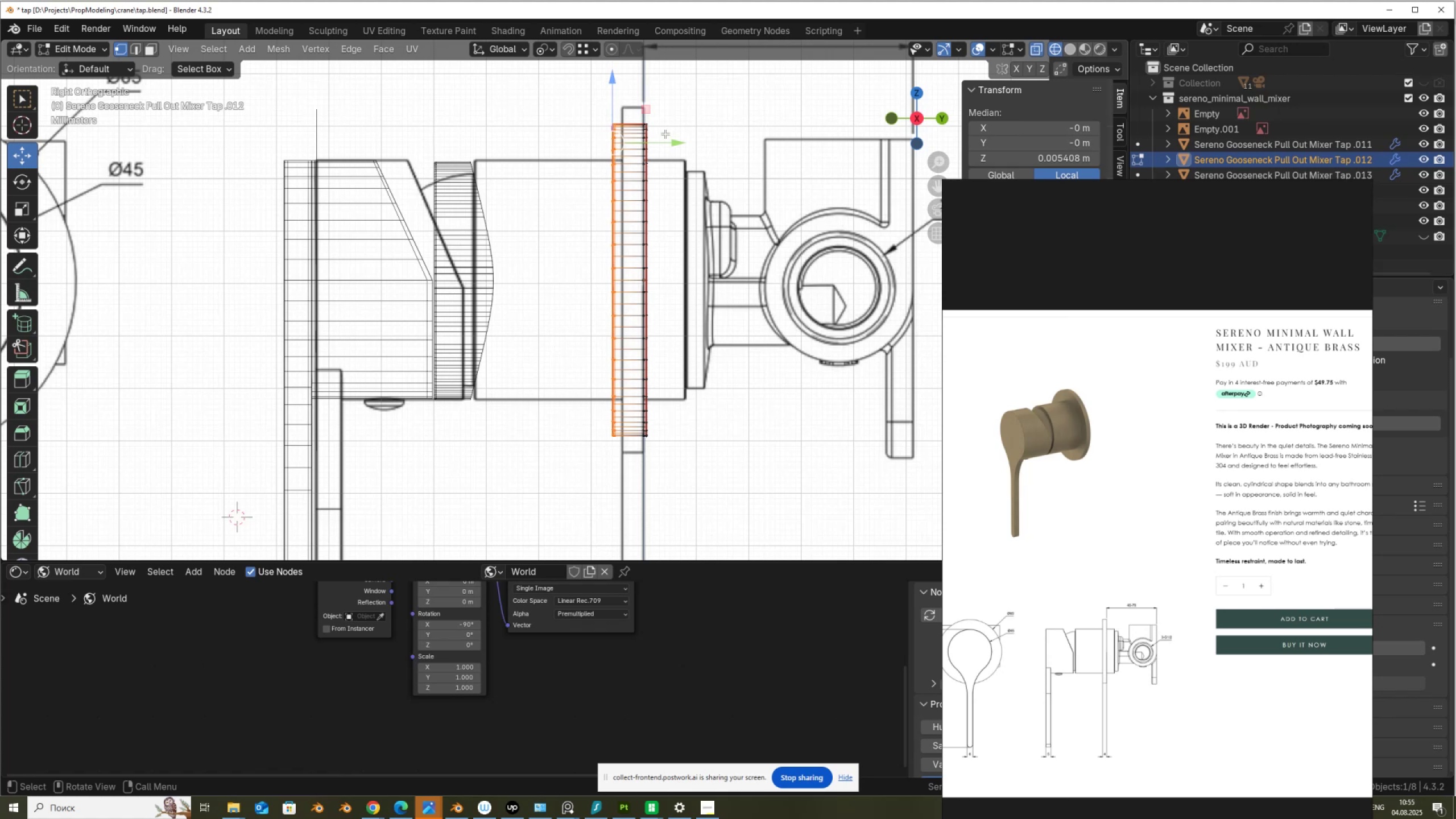 
left_click_drag(start_coordinate=[668, 146], to_coordinate=[680, 155])
 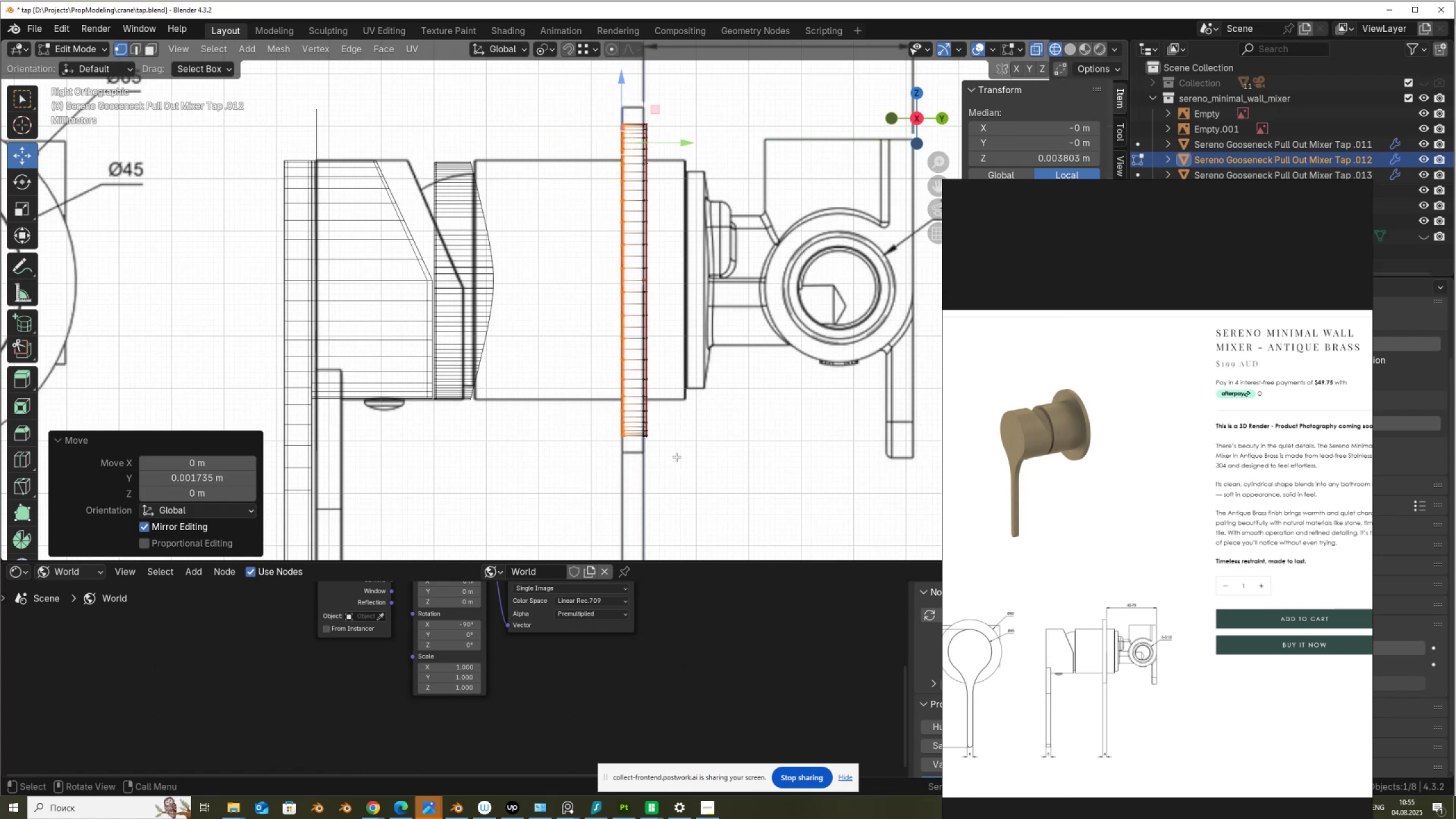 
left_click([676, 457])
 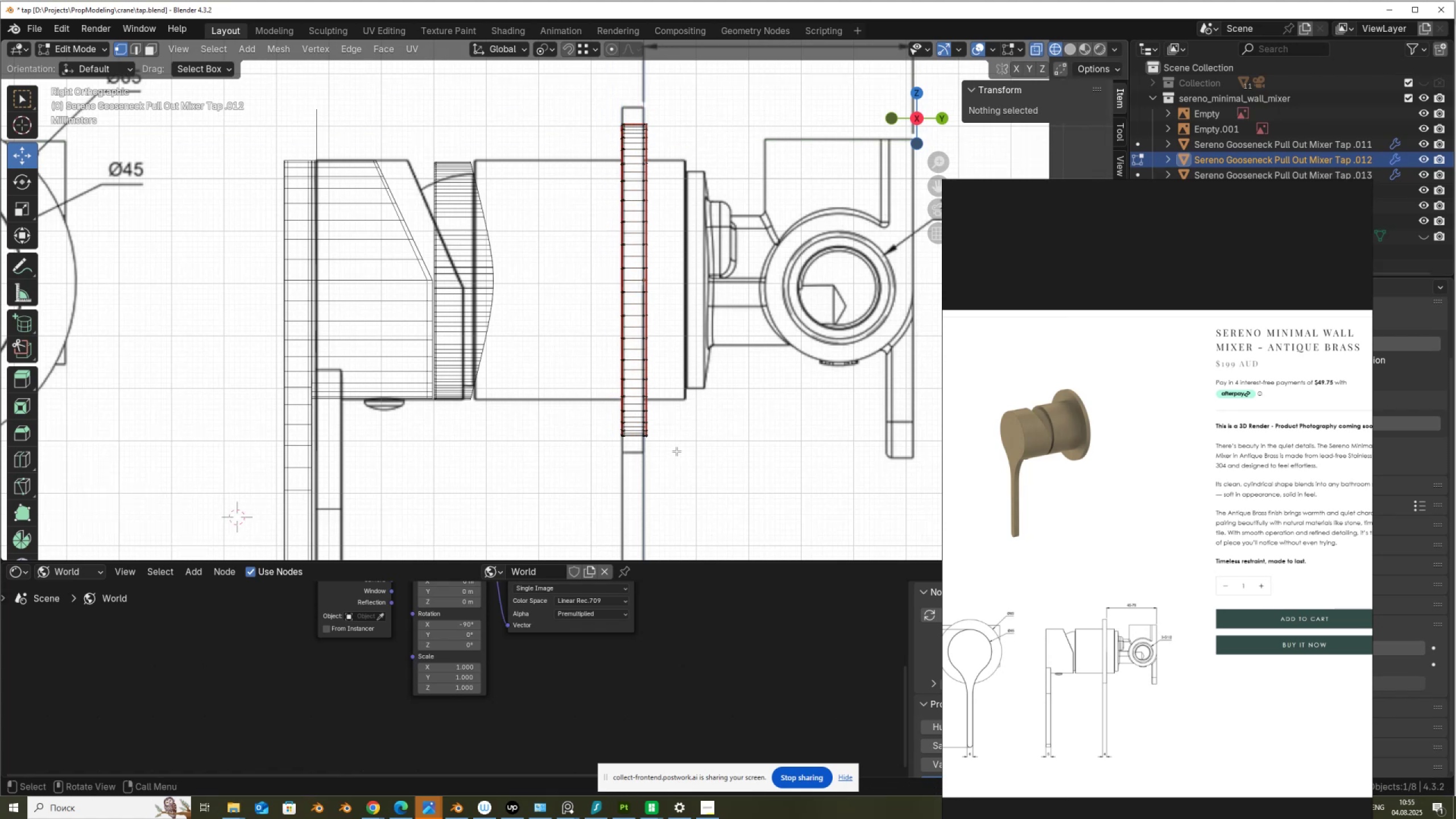 
scroll: coordinate [680, 434], scroll_direction: down, amount: 3.0
 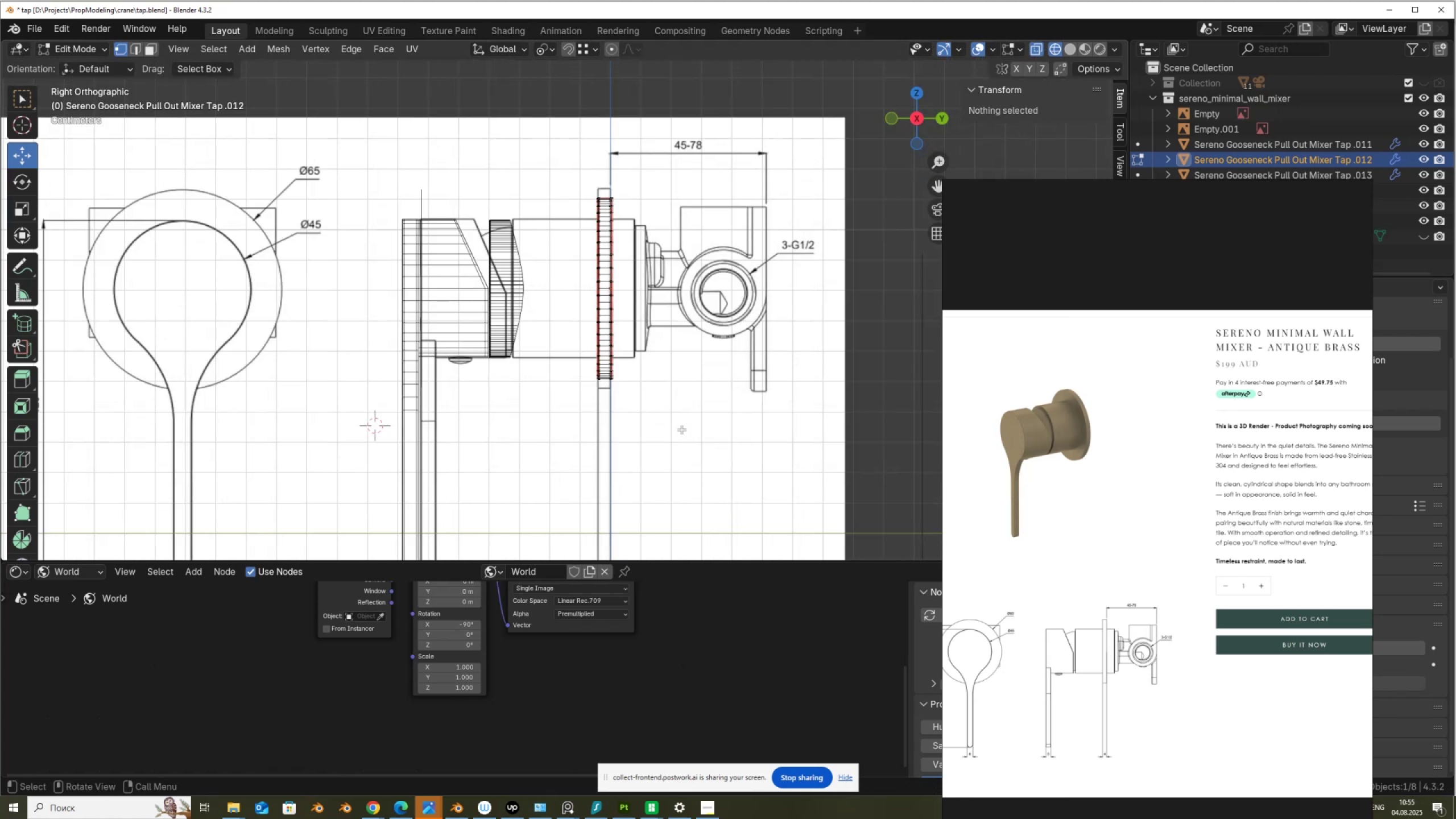 
scroll: coordinate [681, 429], scroll_direction: up, amount: 4.0
 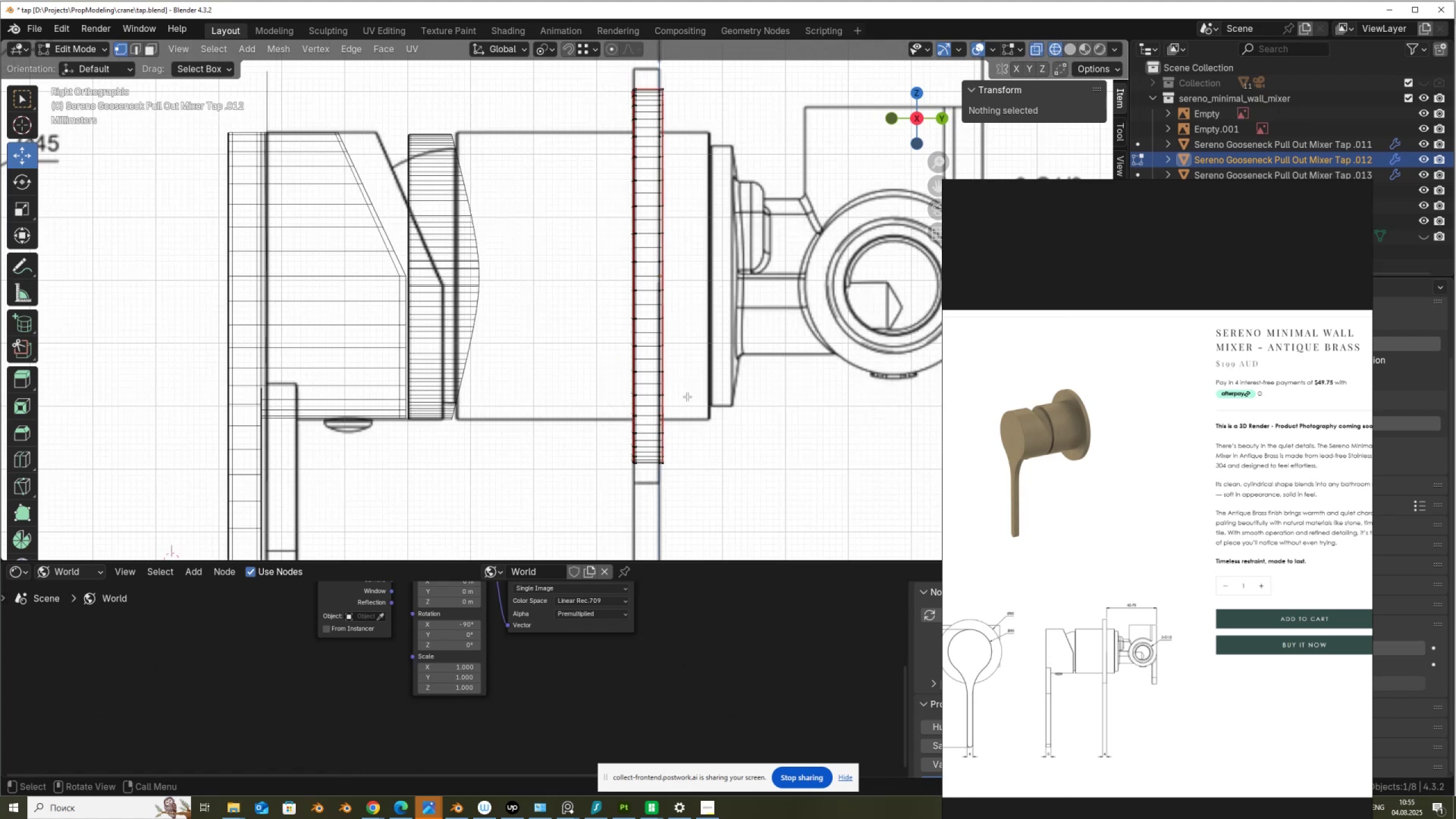 
hold_key(key=ShiftLeft, duration=1.5)
 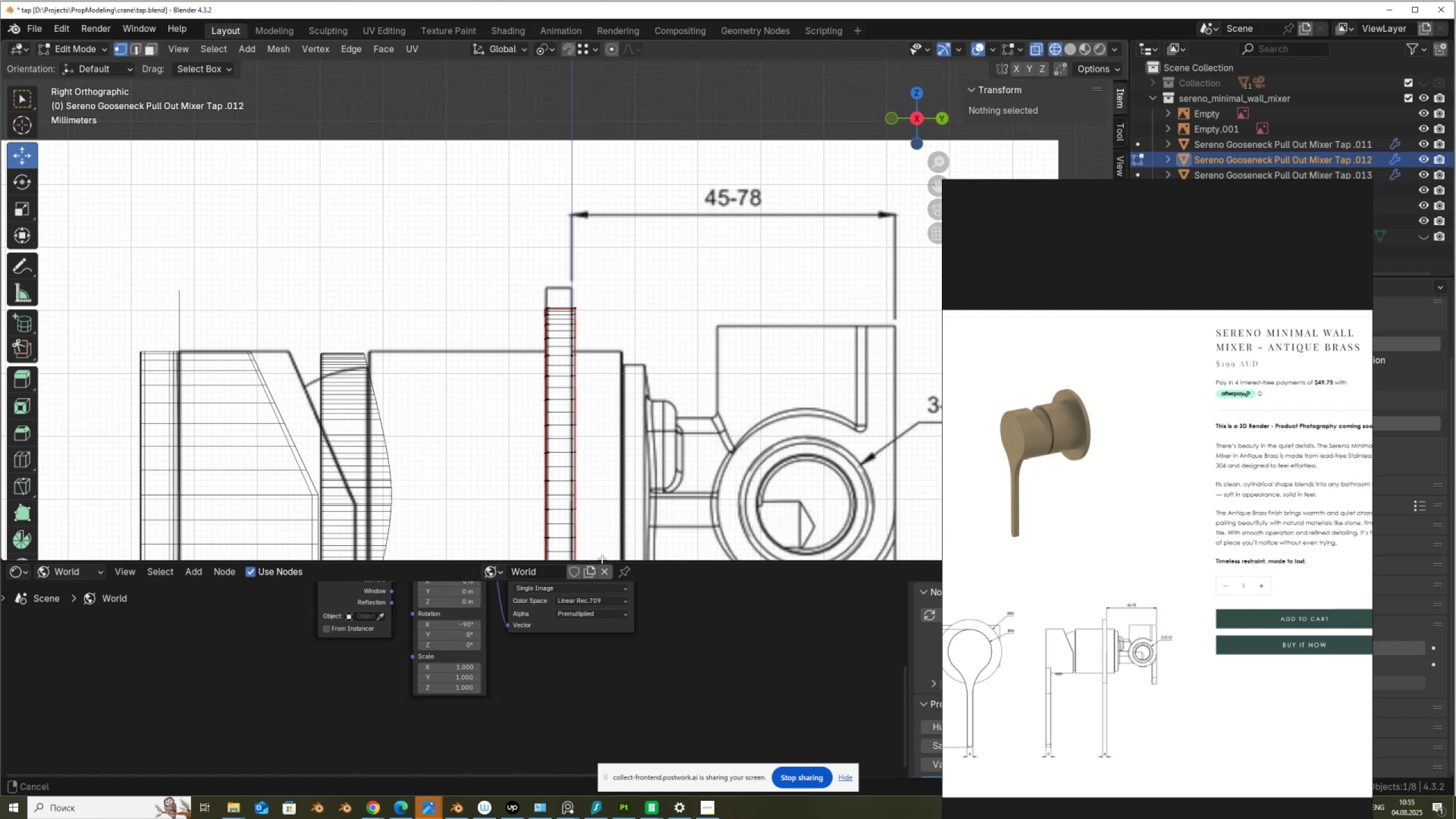 
hold_key(key=ShiftLeft, duration=1.26)
 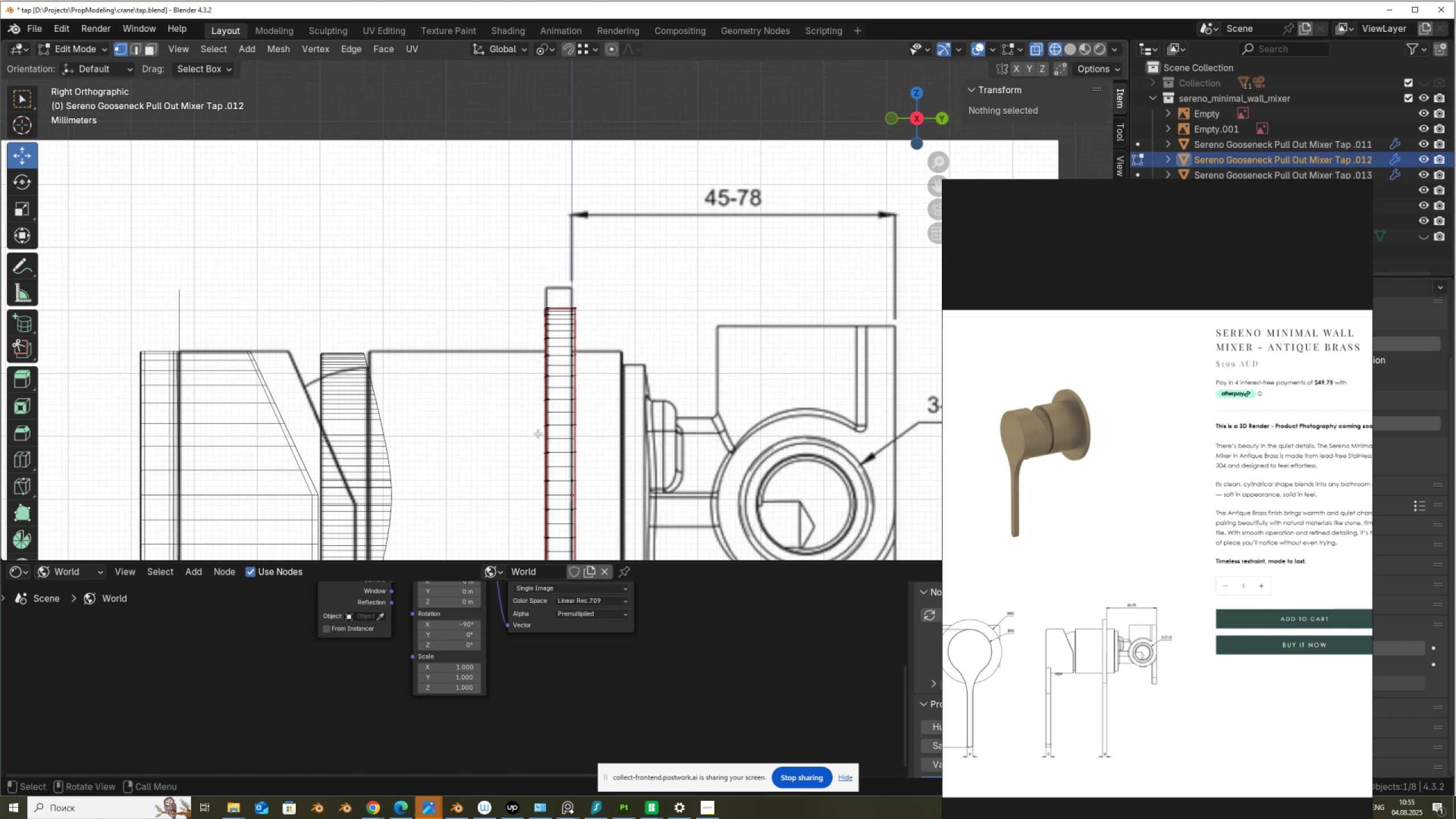 
scroll: coordinate [513, 399], scroll_direction: down, amount: 2.0
 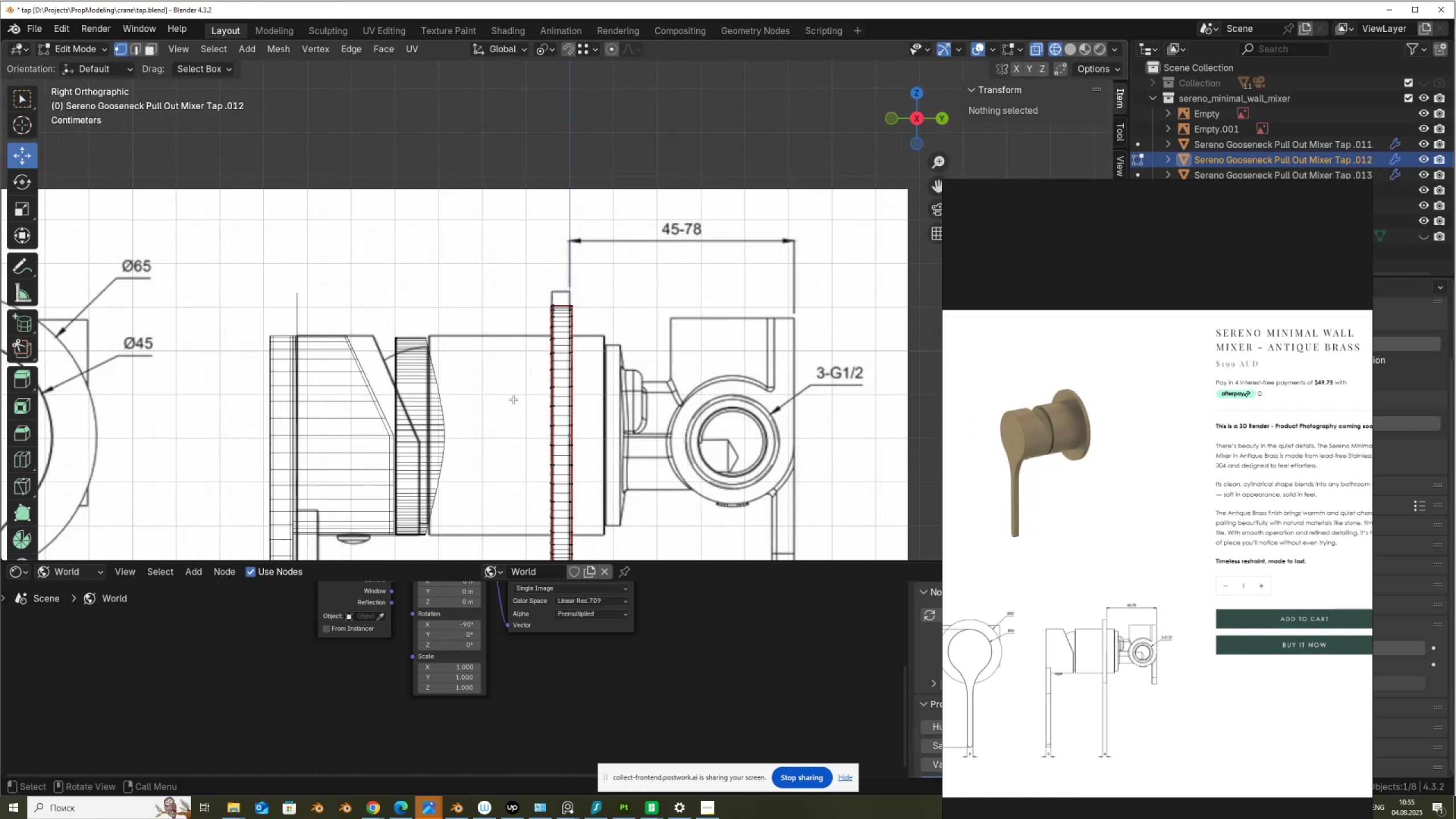 
hold_key(key=ShiftLeft, duration=0.53)
 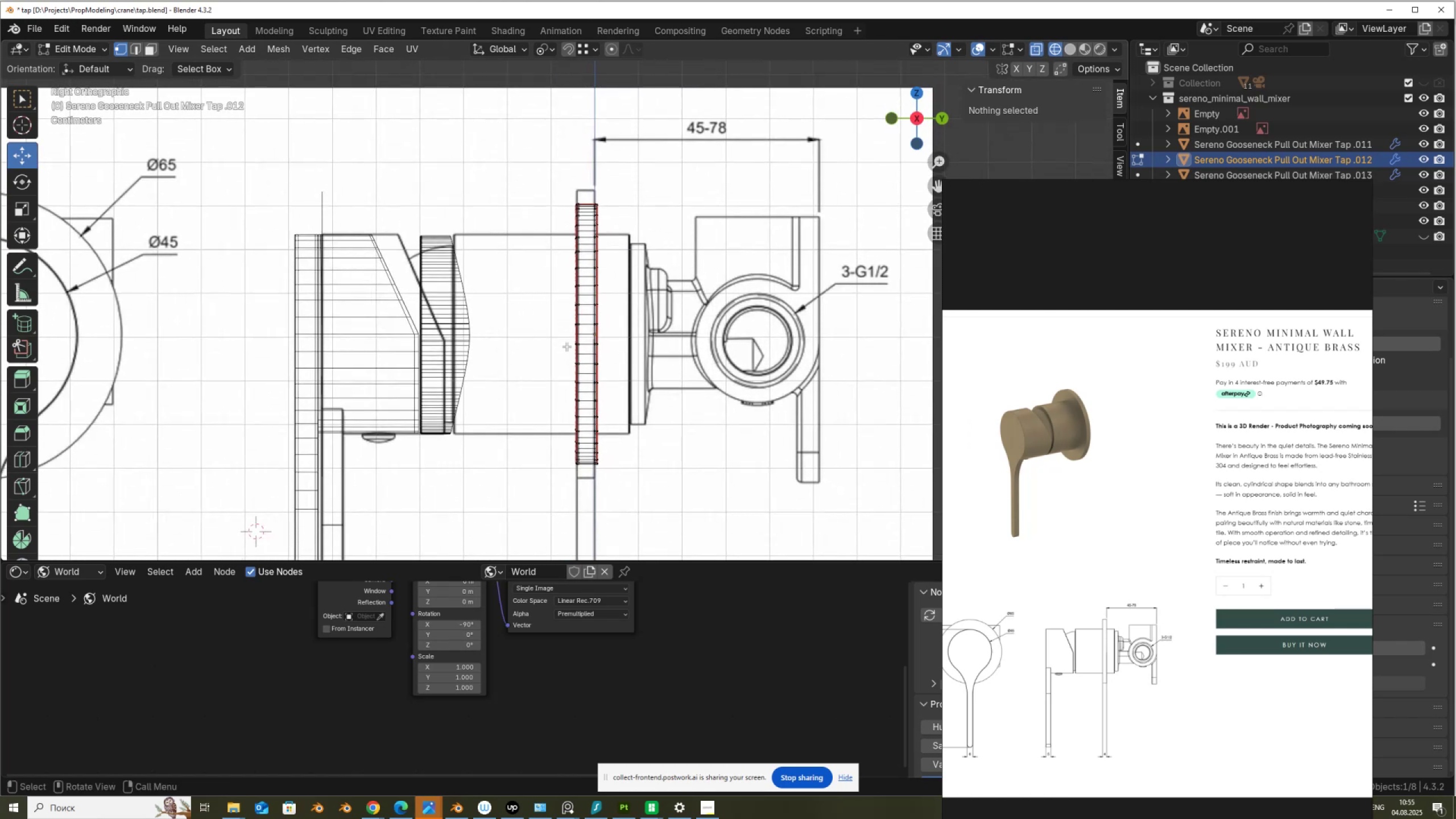 
scroll: coordinate [640, 491], scroll_direction: up, amount: 1.0
 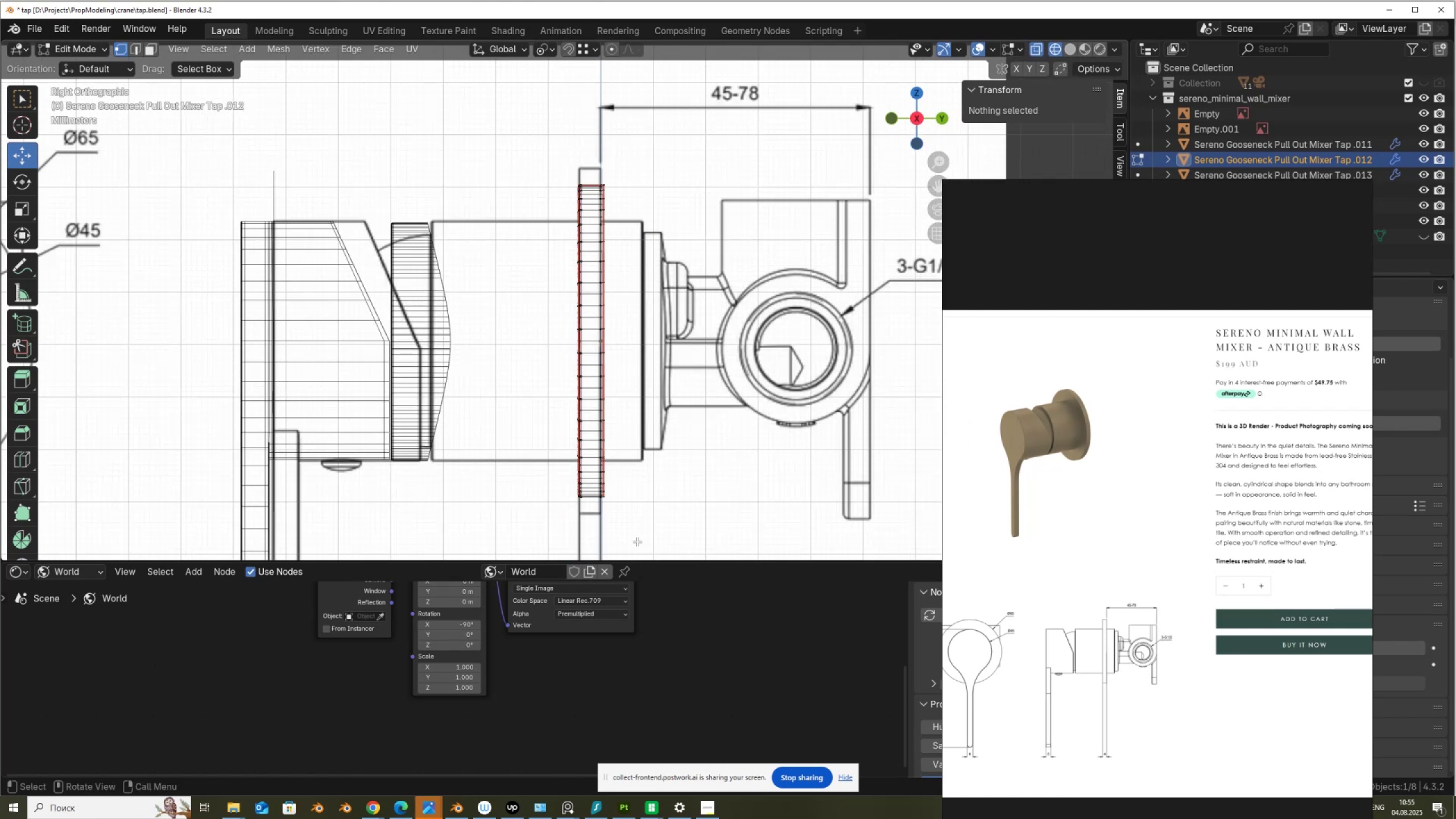 
left_click_drag(start_coordinate=[637, 525], to_coordinate=[595, 160])
 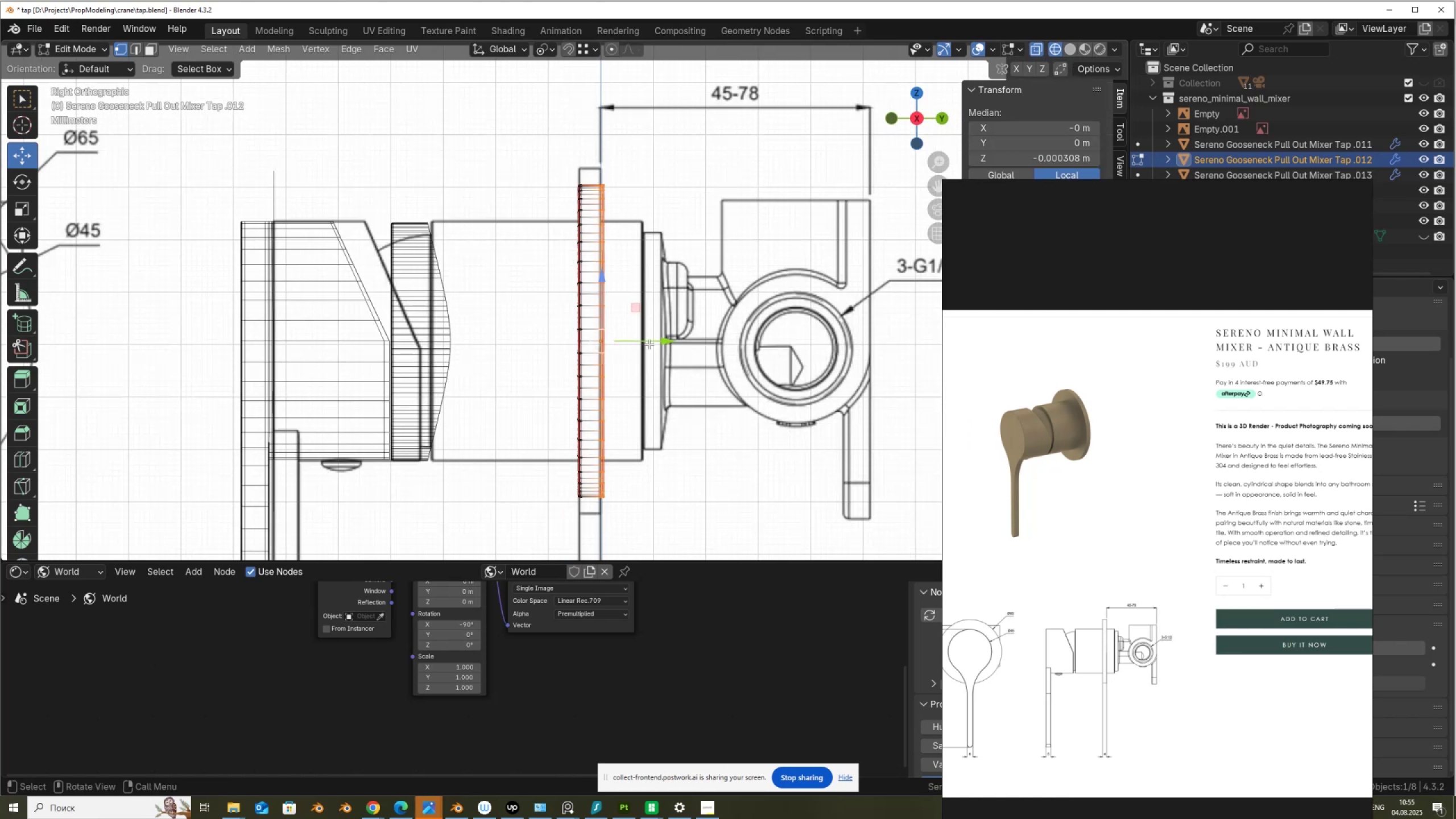 
left_click_drag(start_coordinate=[648, 344], to_coordinate=[643, 341])
 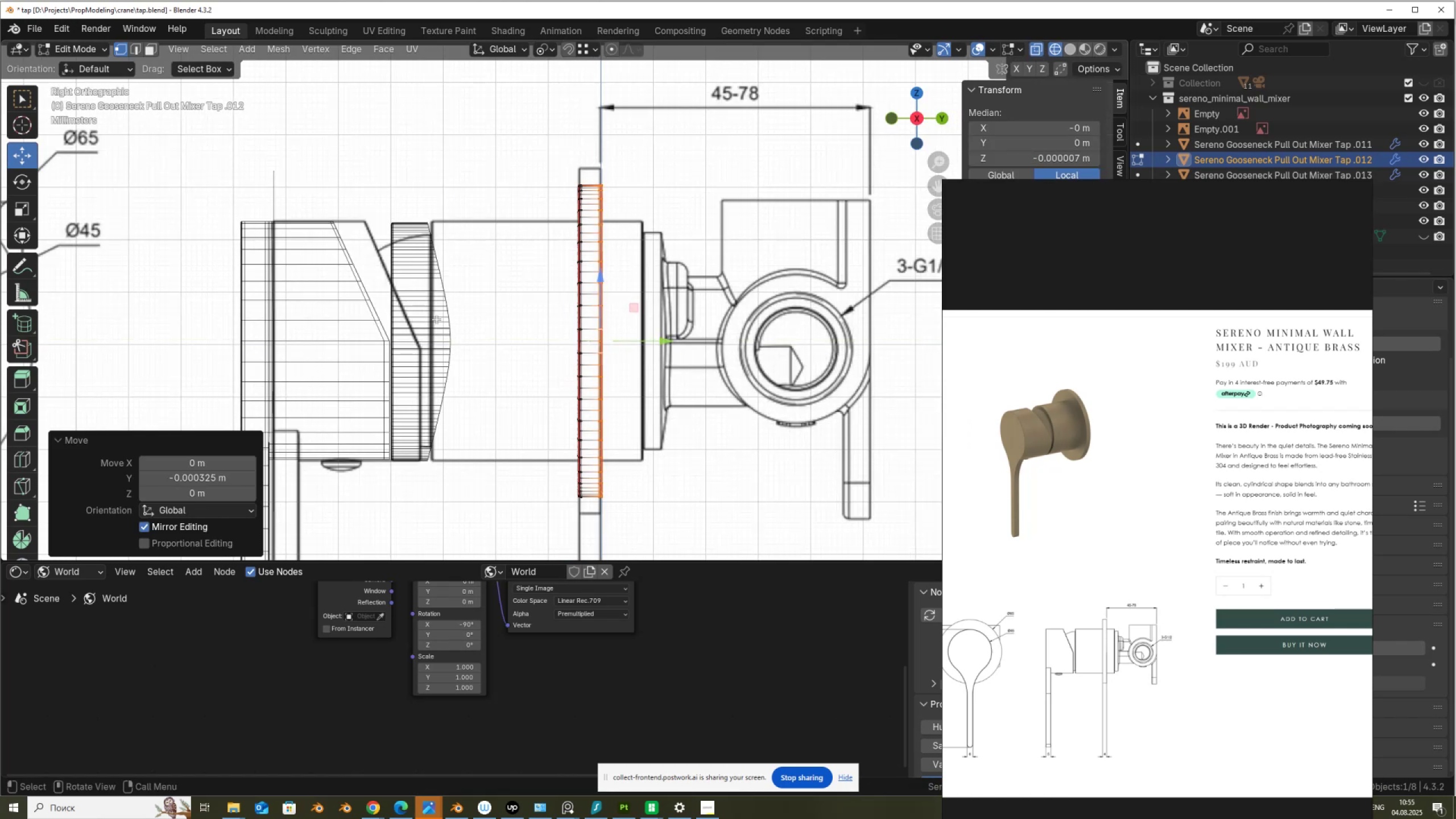 
hold_key(key=ShiftLeft, duration=0.6)
 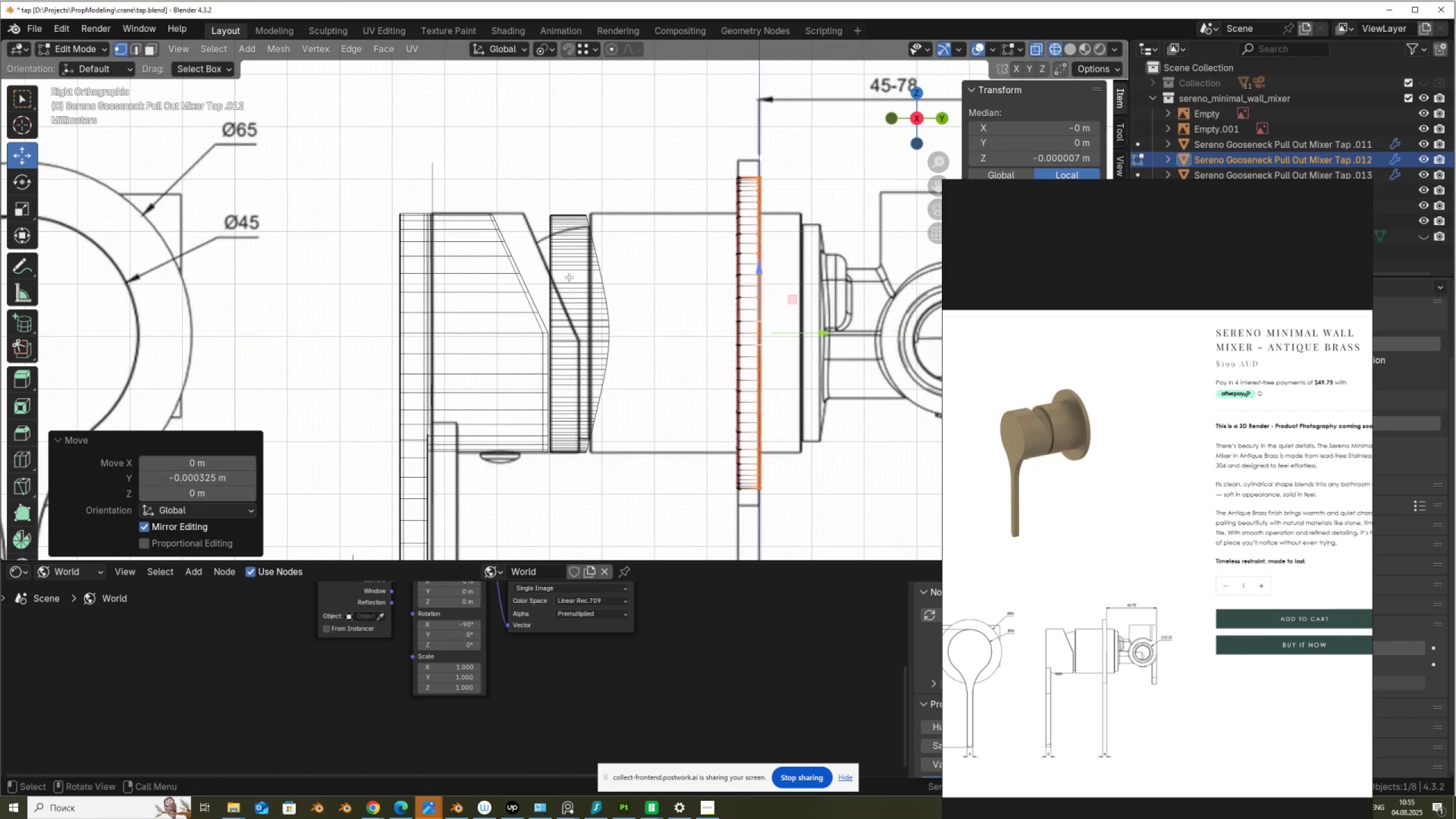 
scroll: coordinate [569, 277], scroll_direction: up, amount: 1.0
 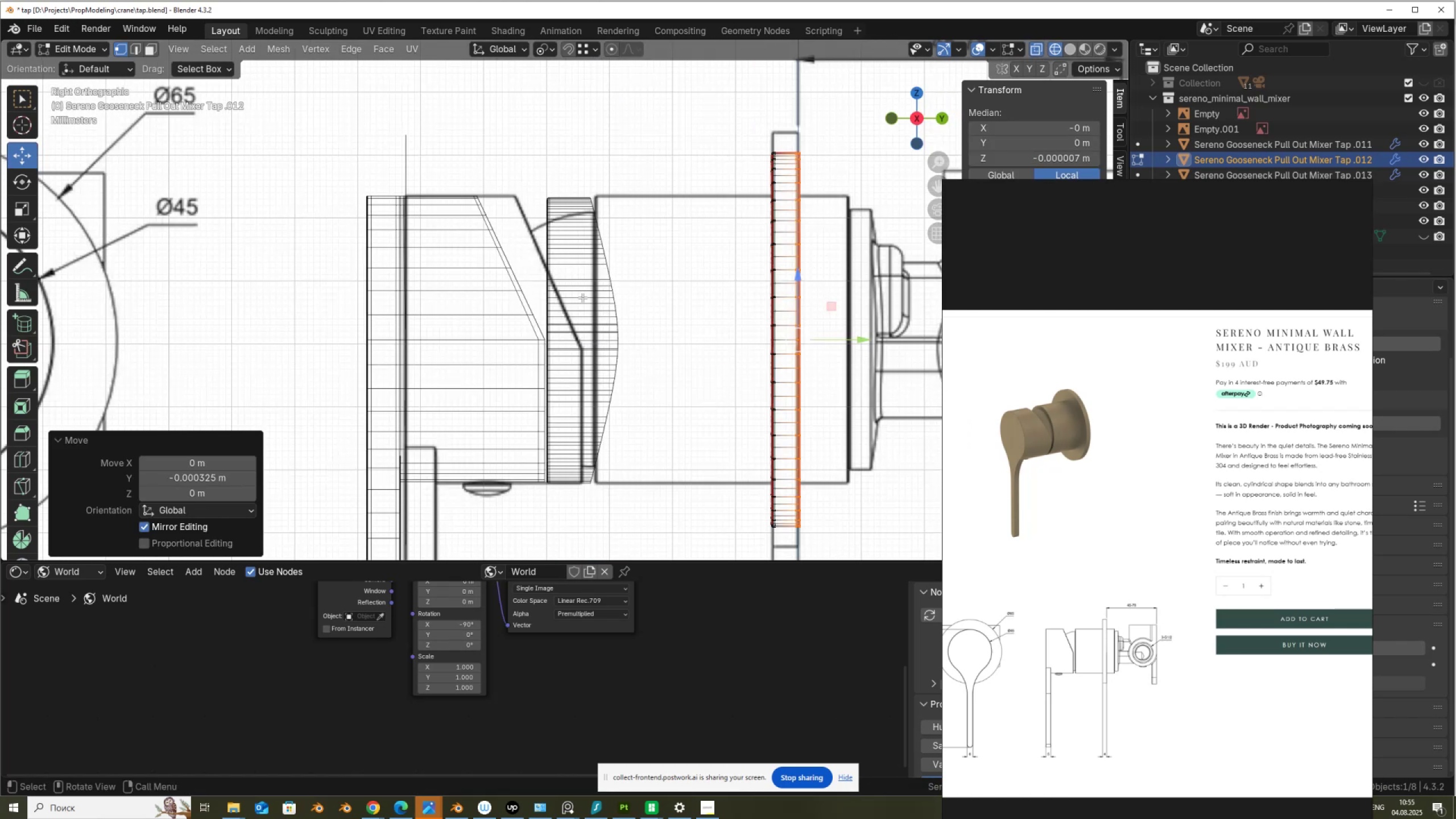 
key(Tab)
 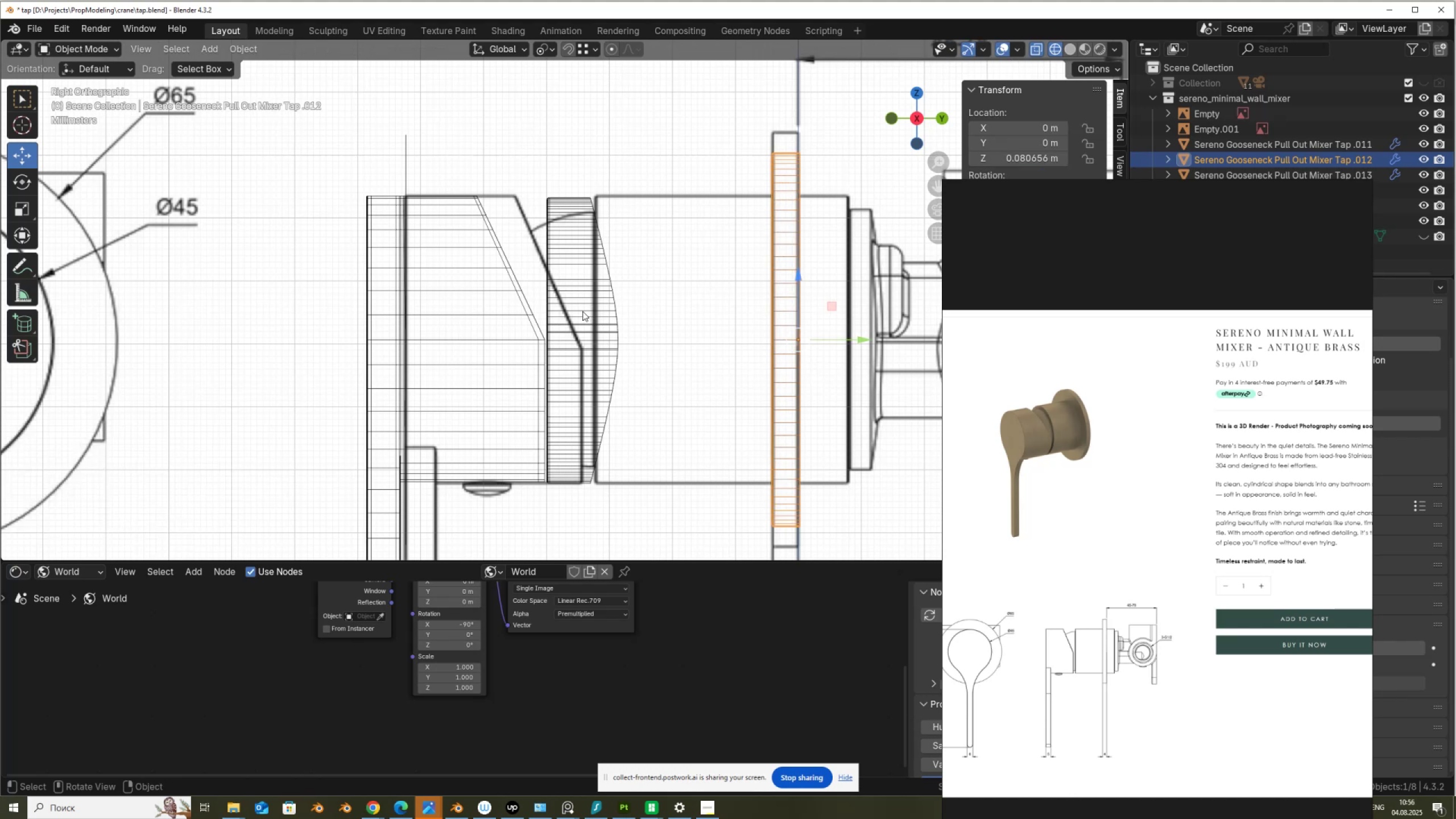 
left_click([582, 311])
 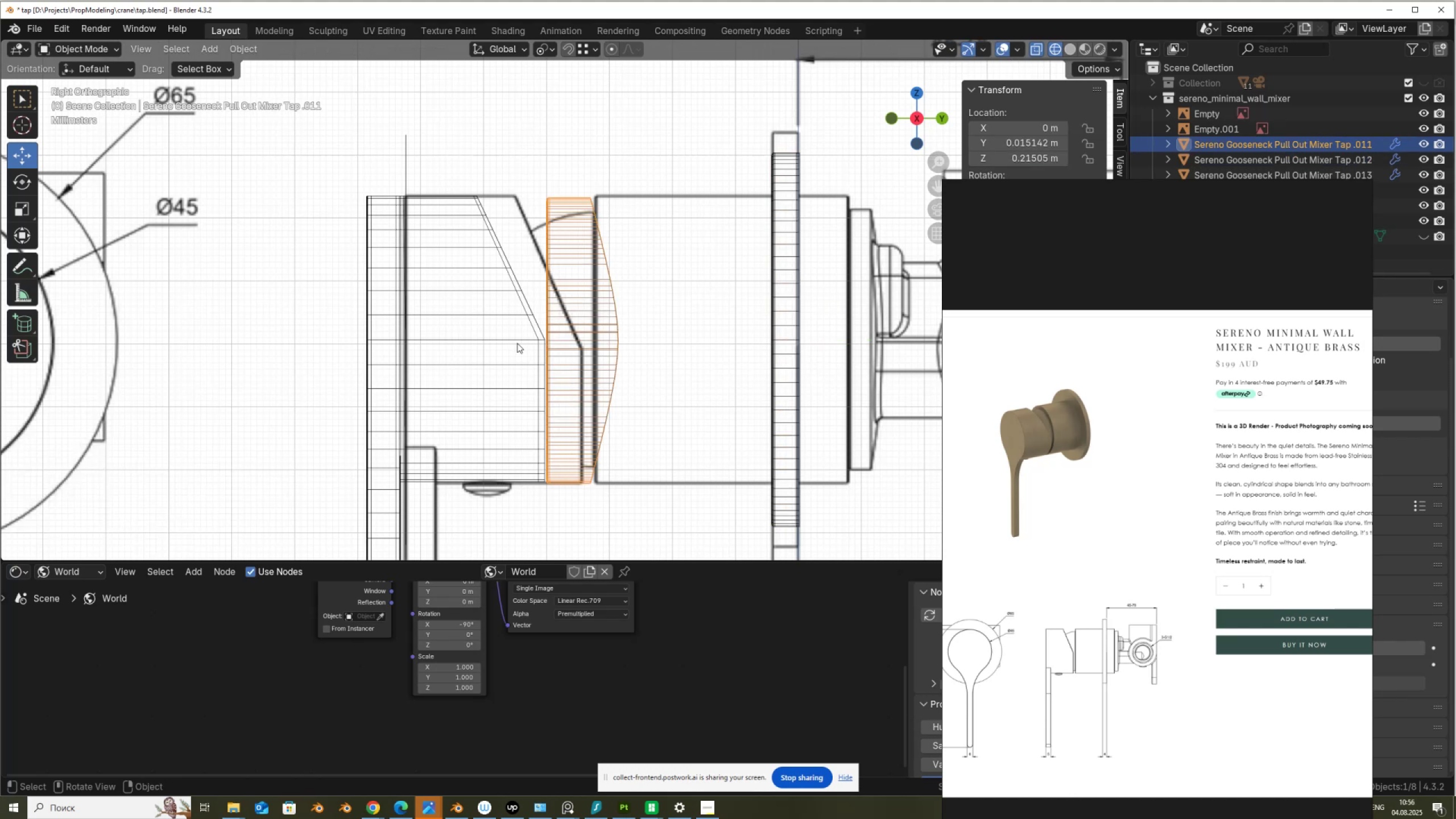 
hold_key(key=ShiftLeft, duration=0.56)
left_click([493, 356])
 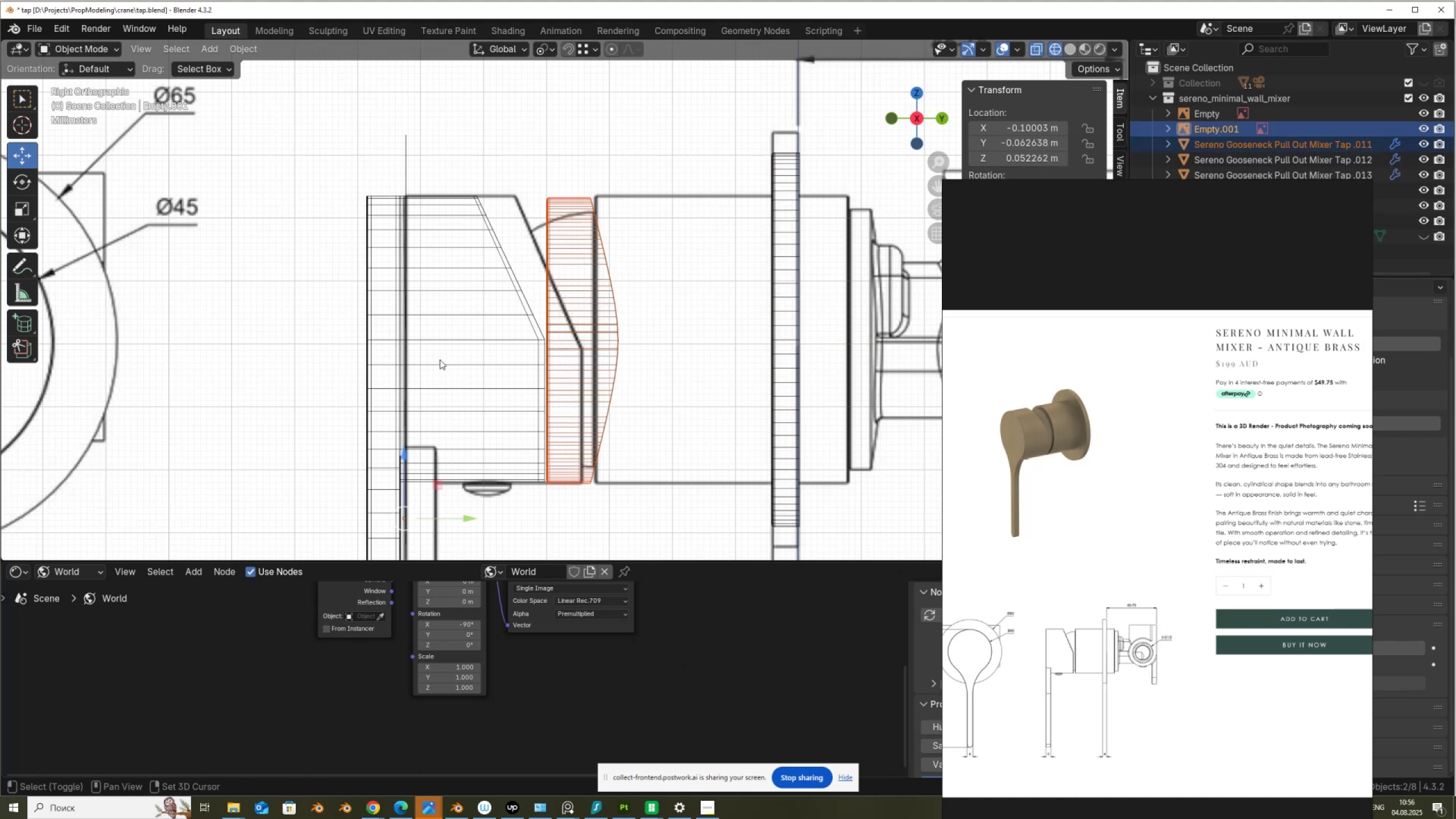 
scroll: coordinate [380, 358], scroll_direction: down, amount: 2.0
 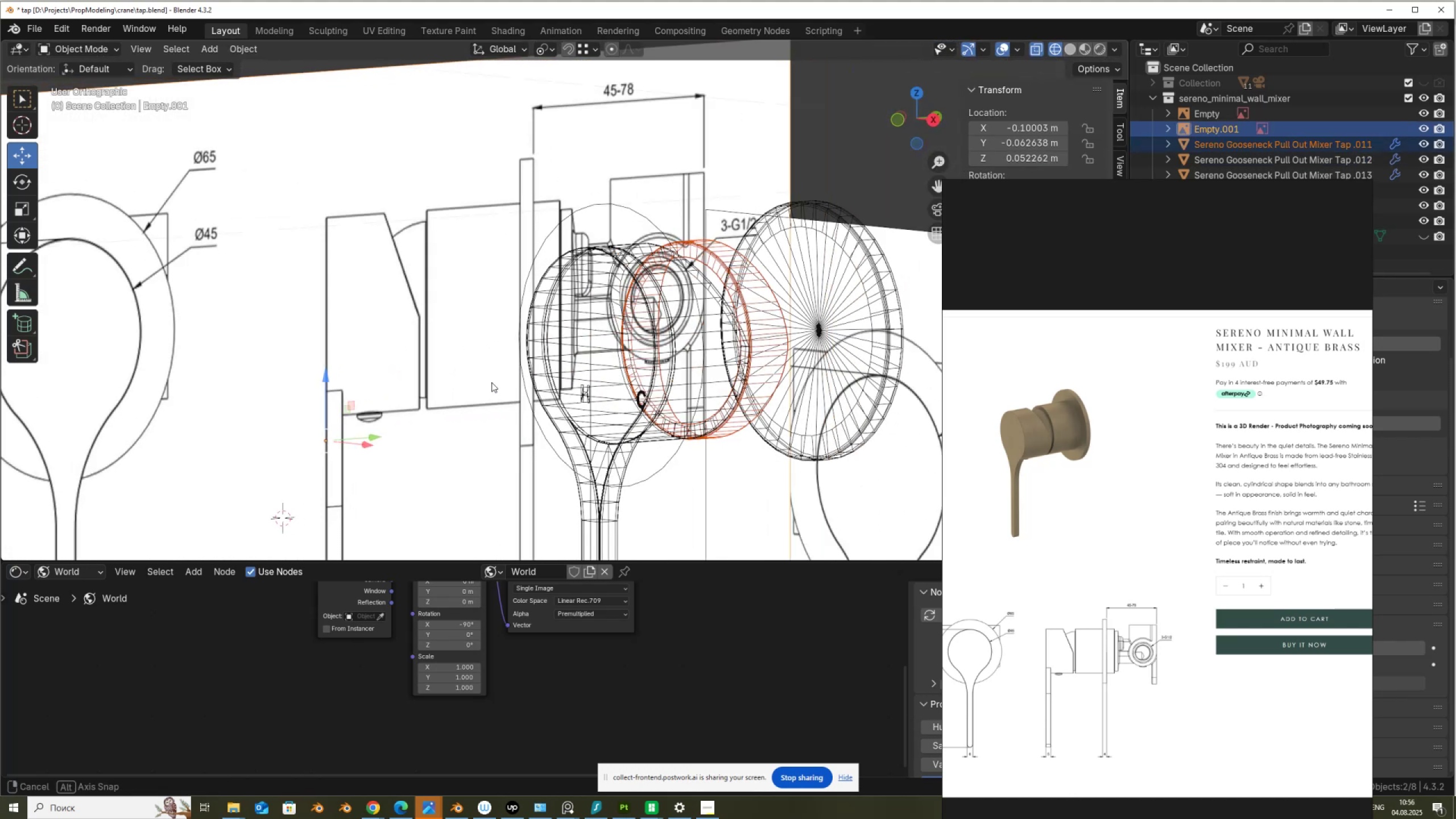 
scroll: coordinate [618, 419], scroll_direction: up, amount: 2.0
 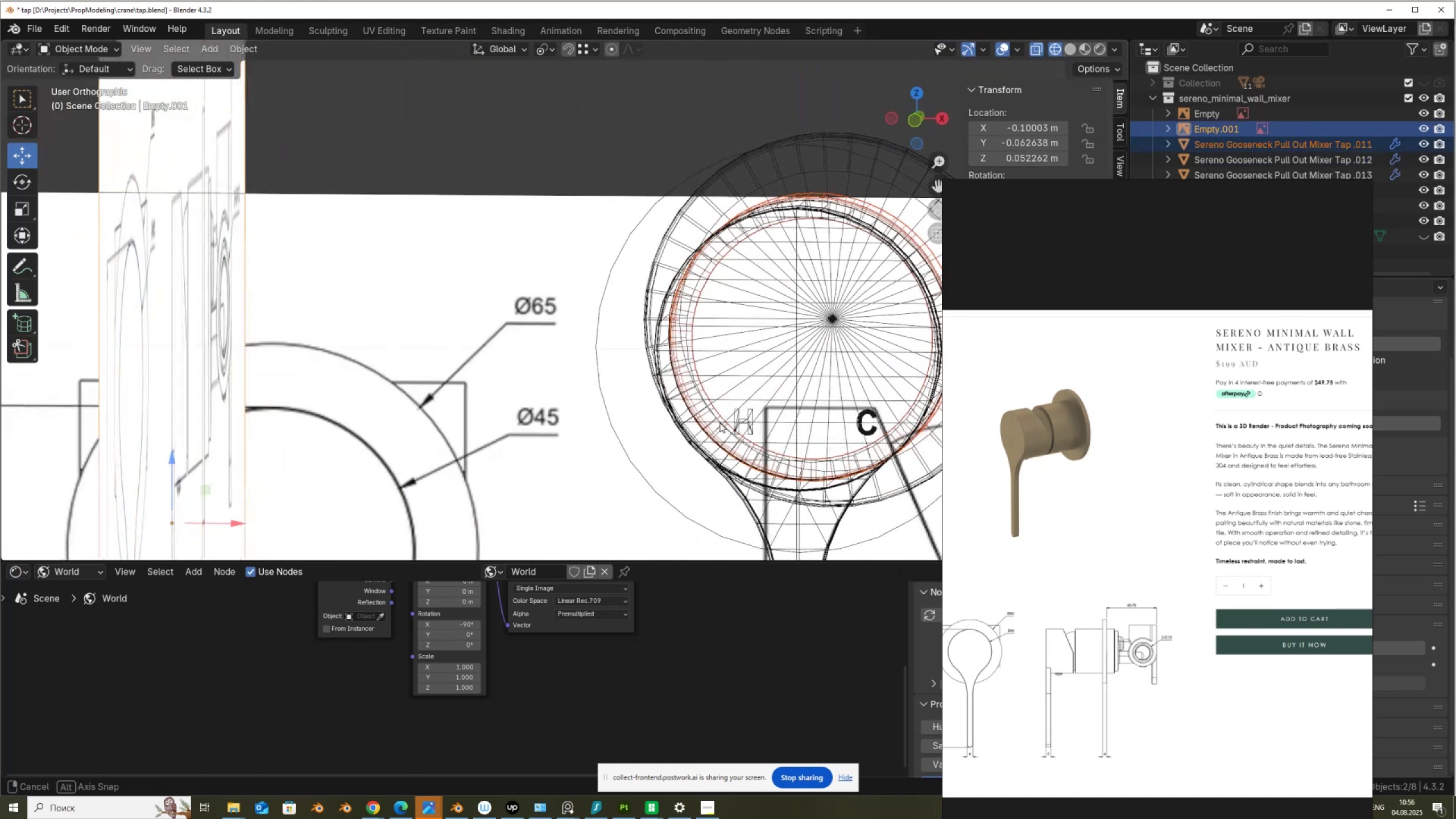 
hold_key(key=ShiftLeft, duration=0.97)
left_click([738, 427])
 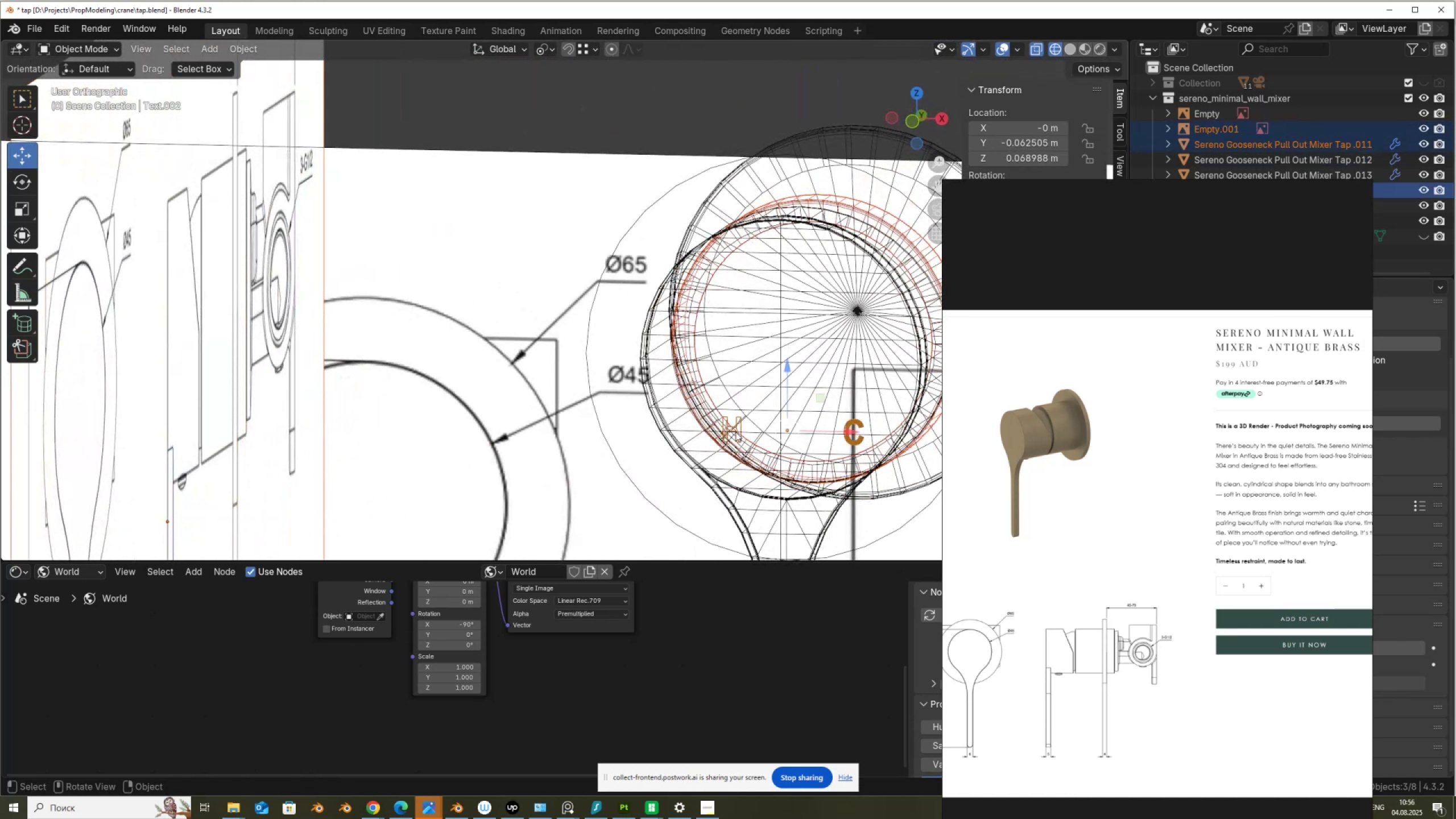 
scroll: coordinate [608, 417], scroll_direction: up, amount: 1.0
 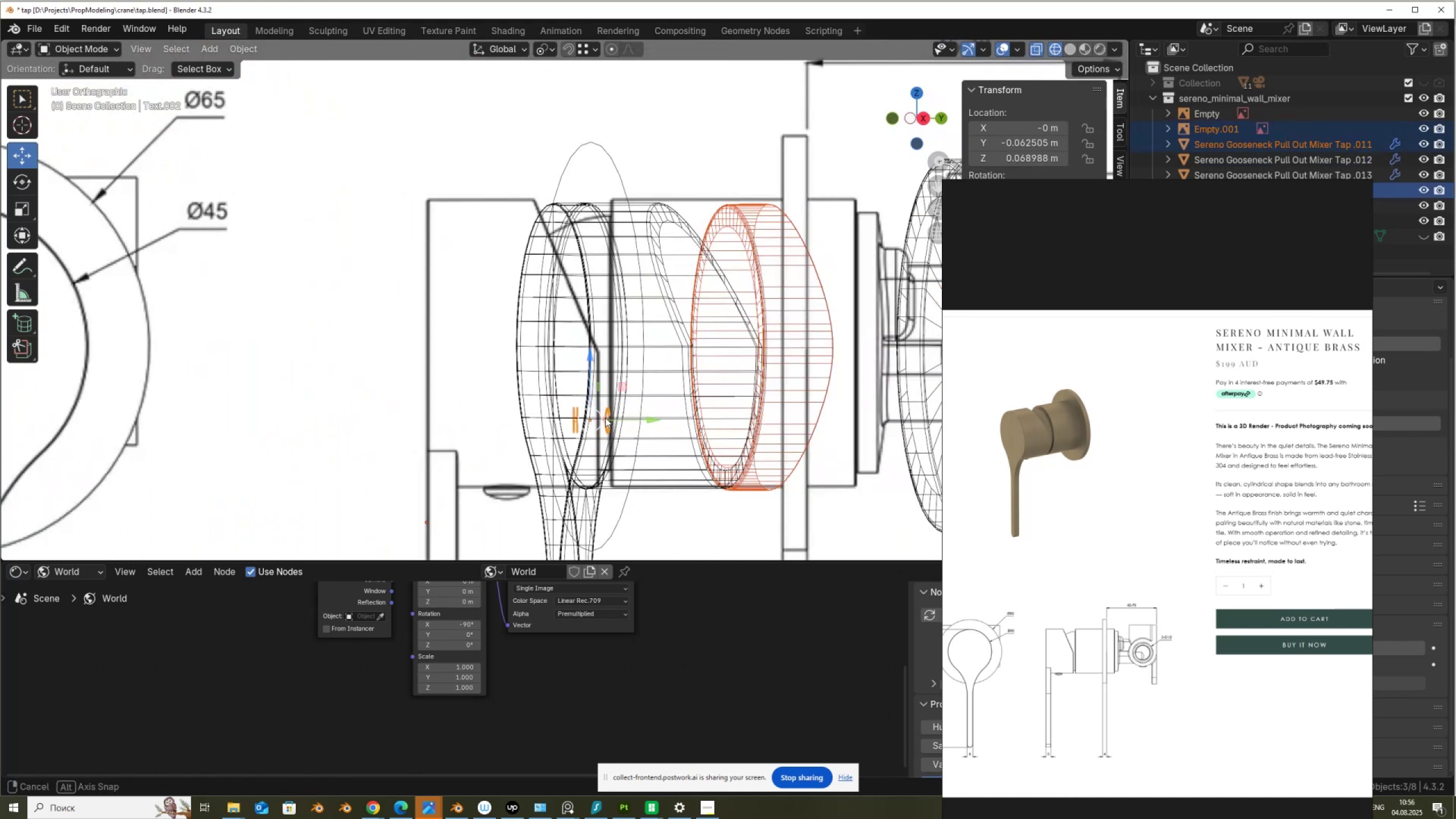 
hold_key(key=AltLeft, duration=0.55)
 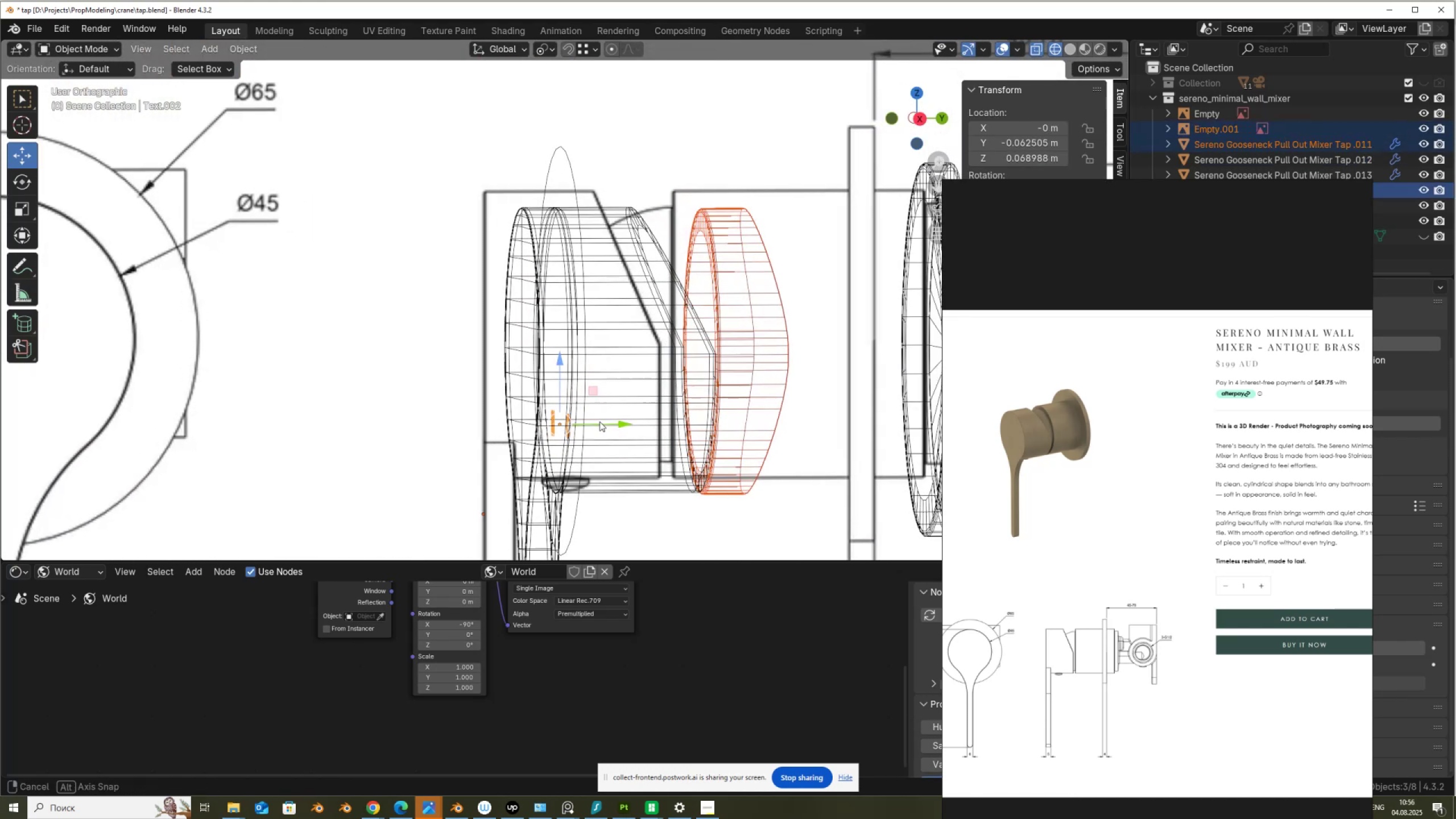 
hold_key(key=AltLeft, duration=0.5)
 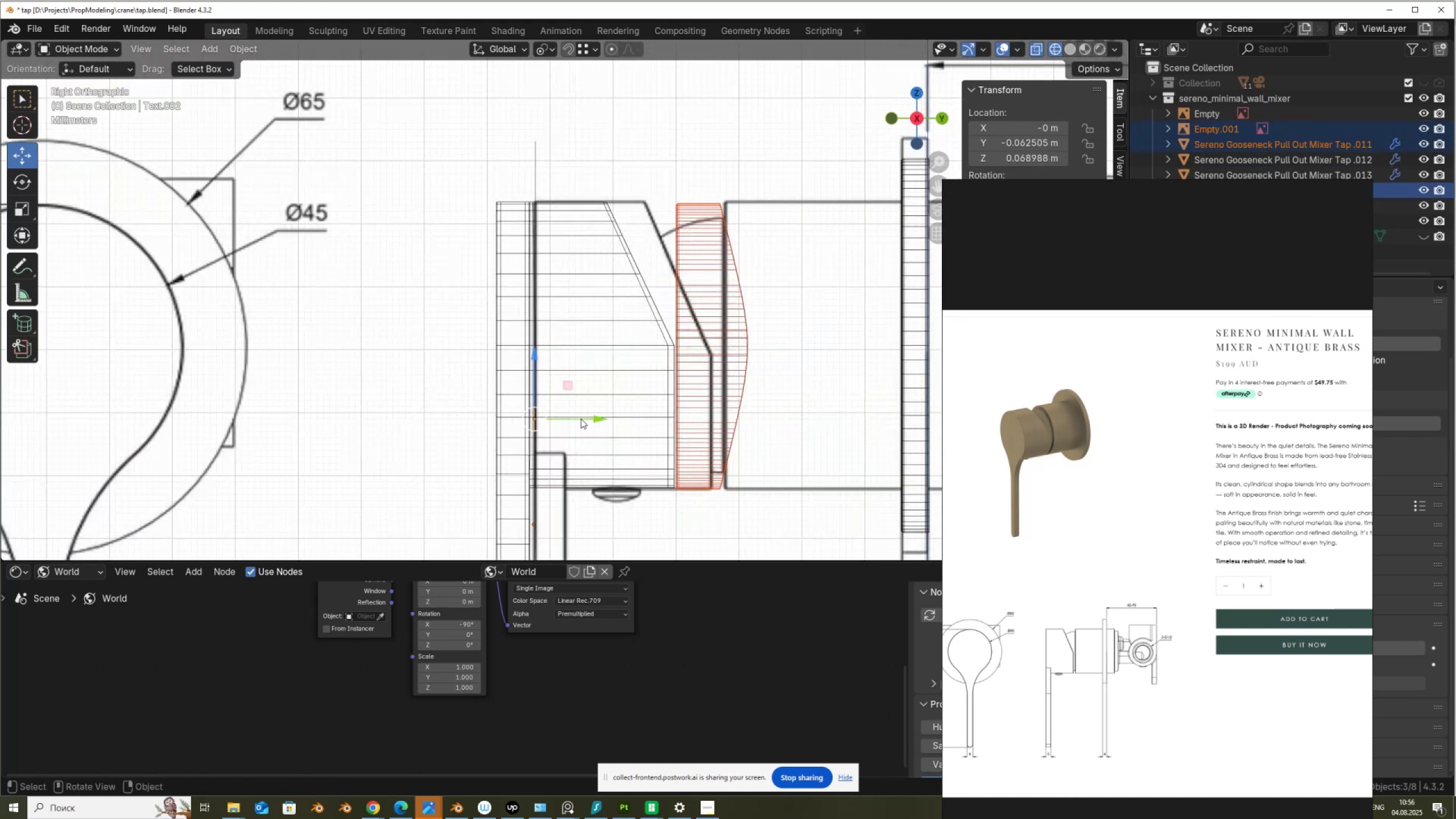 
left_click_drag(start_coordinate=[581, 419], to_coordinate=[561, 416])
 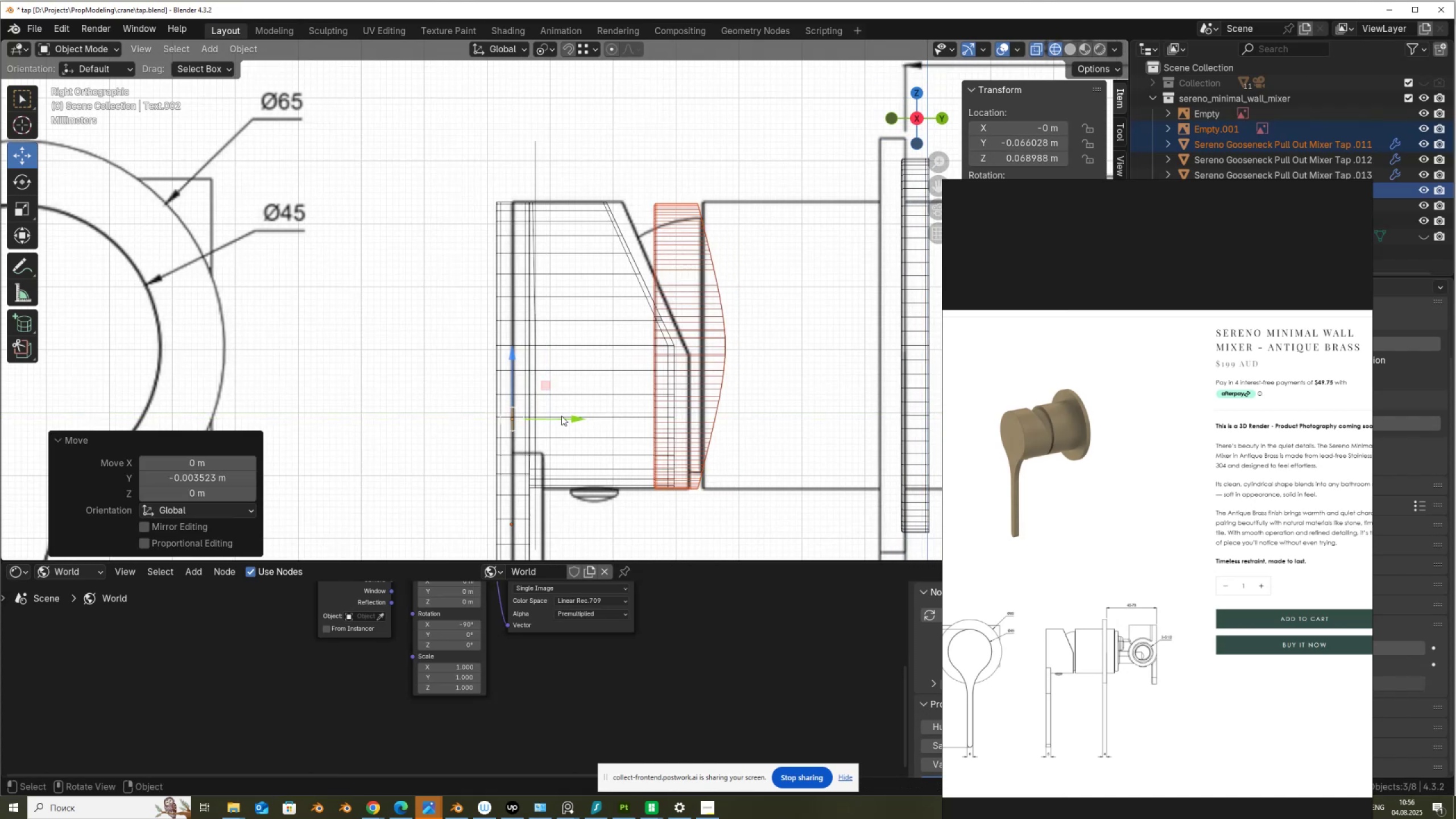 
key(Control+ControlLeft)
 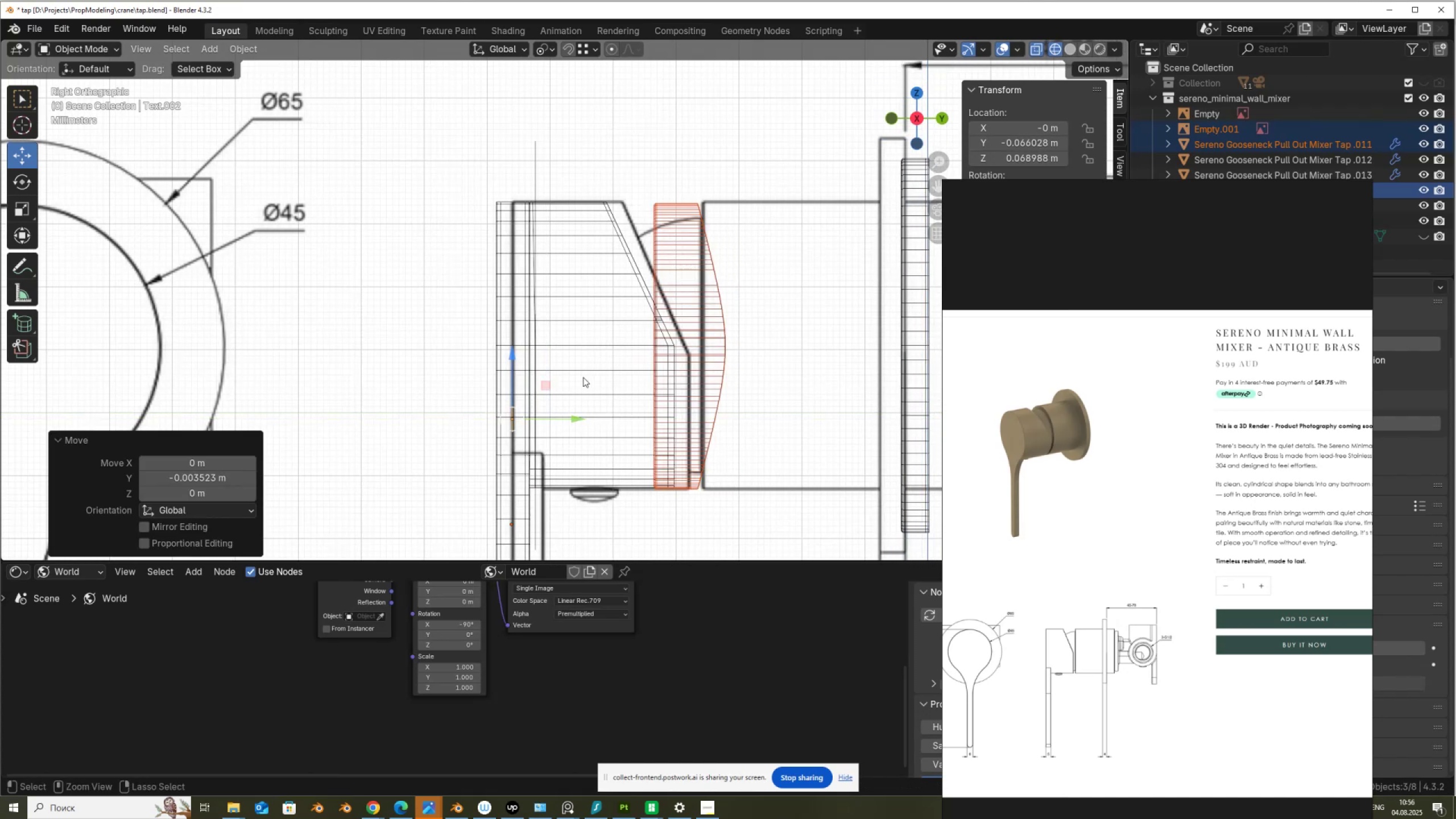 
key(Control+Z)
 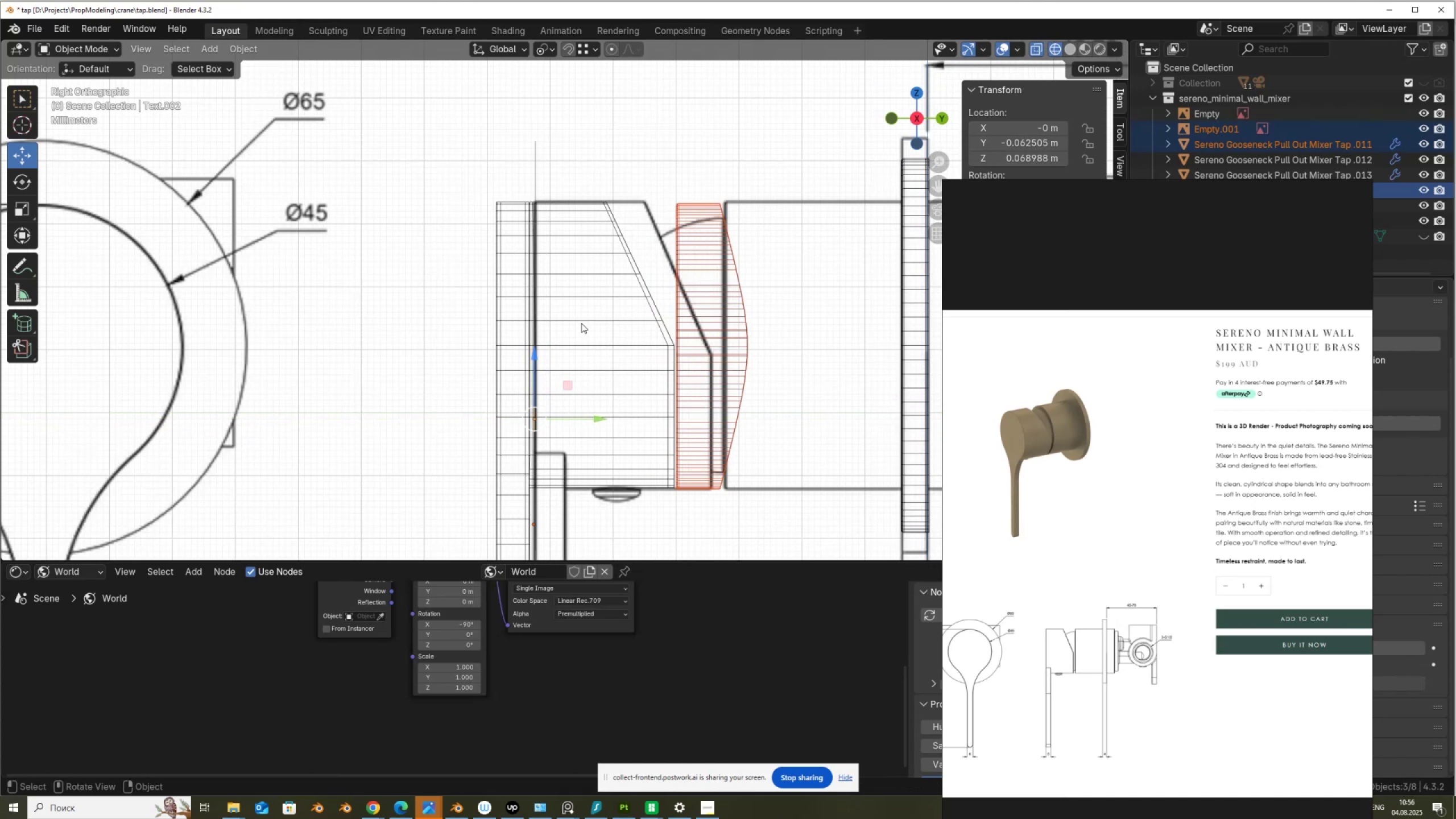 
hold_key(key=ShiftLeft, duration=0.49)
left_click([581, 323])
 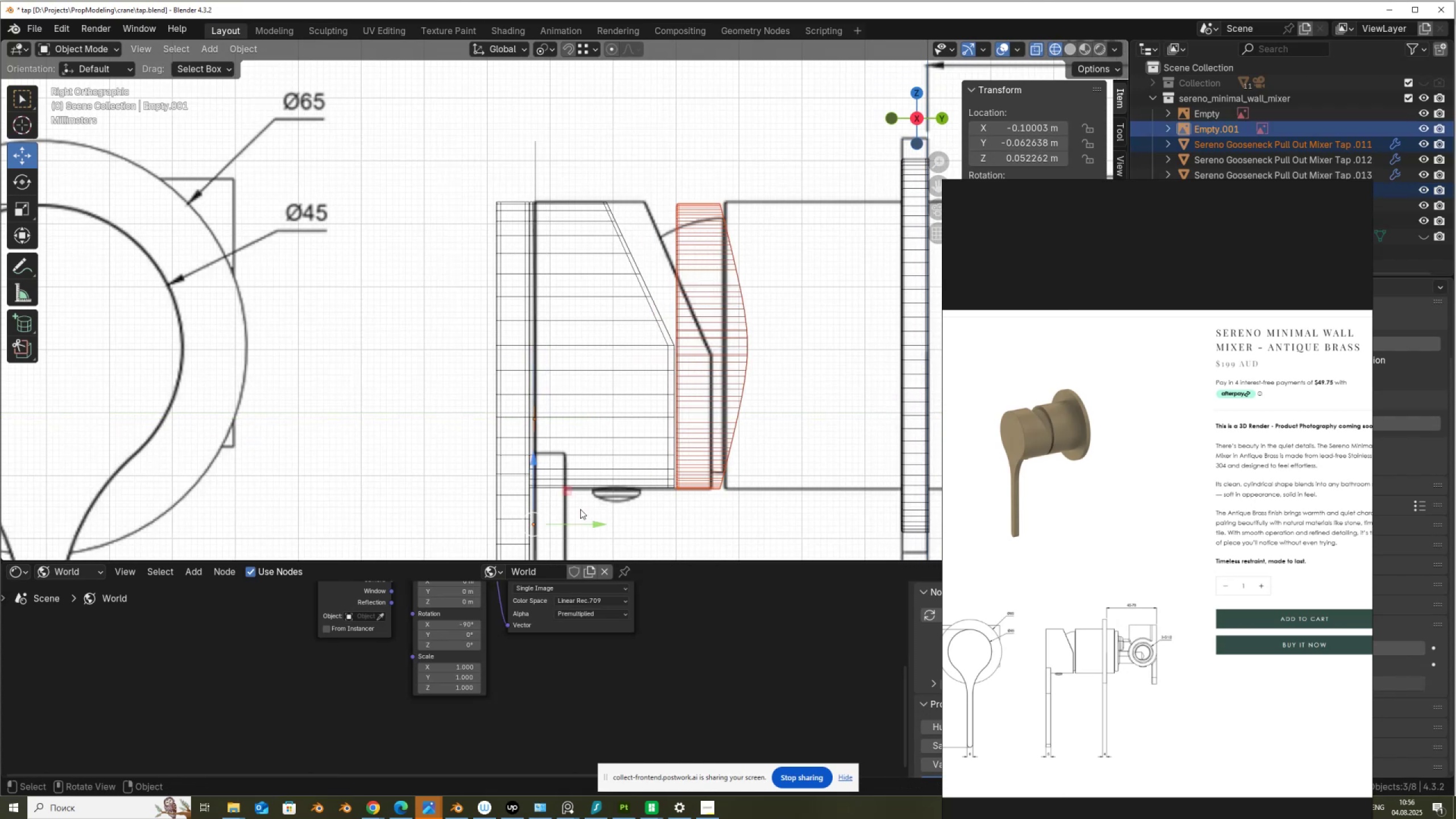 
left_click_drag(start_coordinate=[582, 523], to_coordinate=[594, 524])
 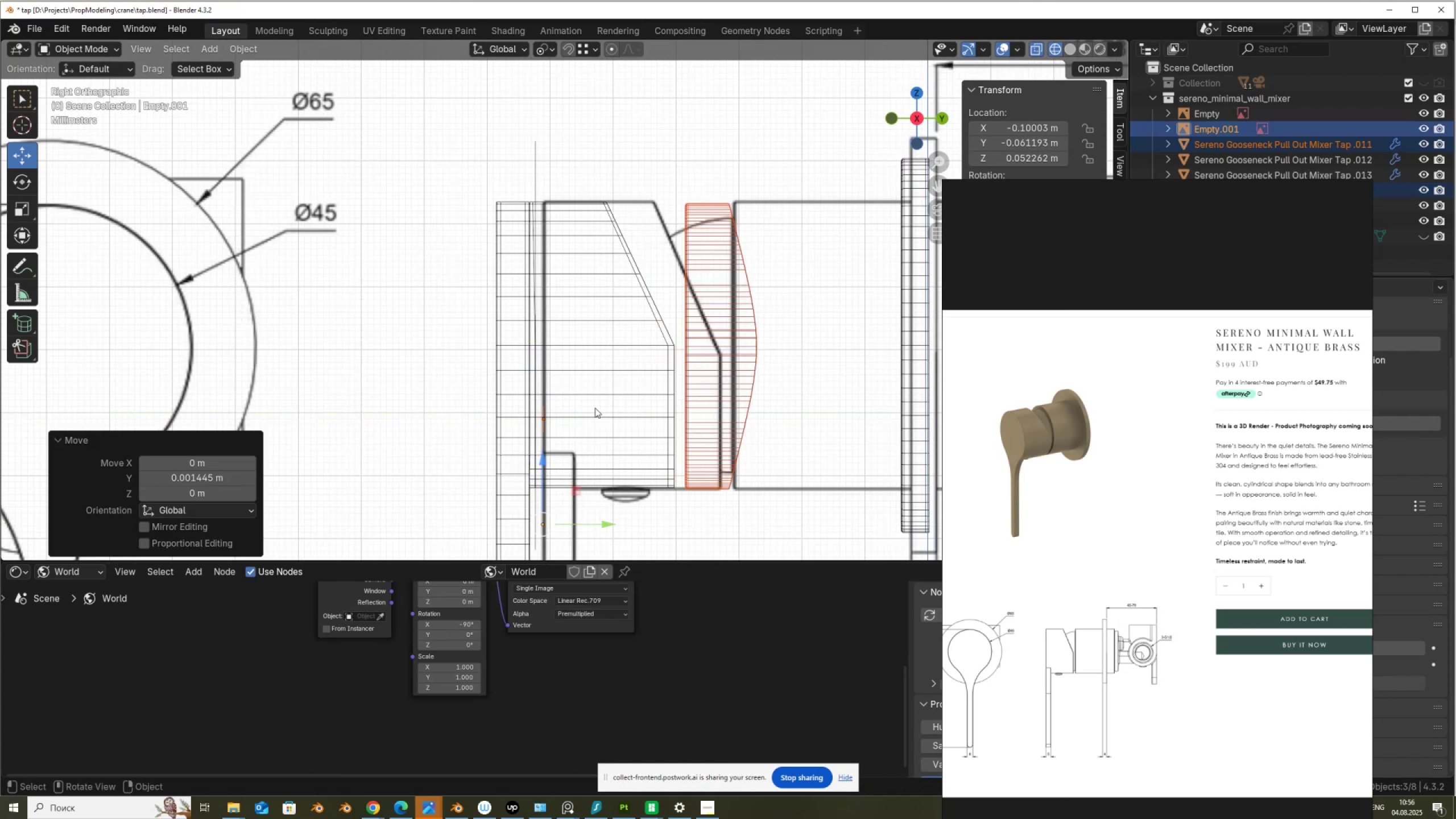 
key(Control+ControlLeft)
 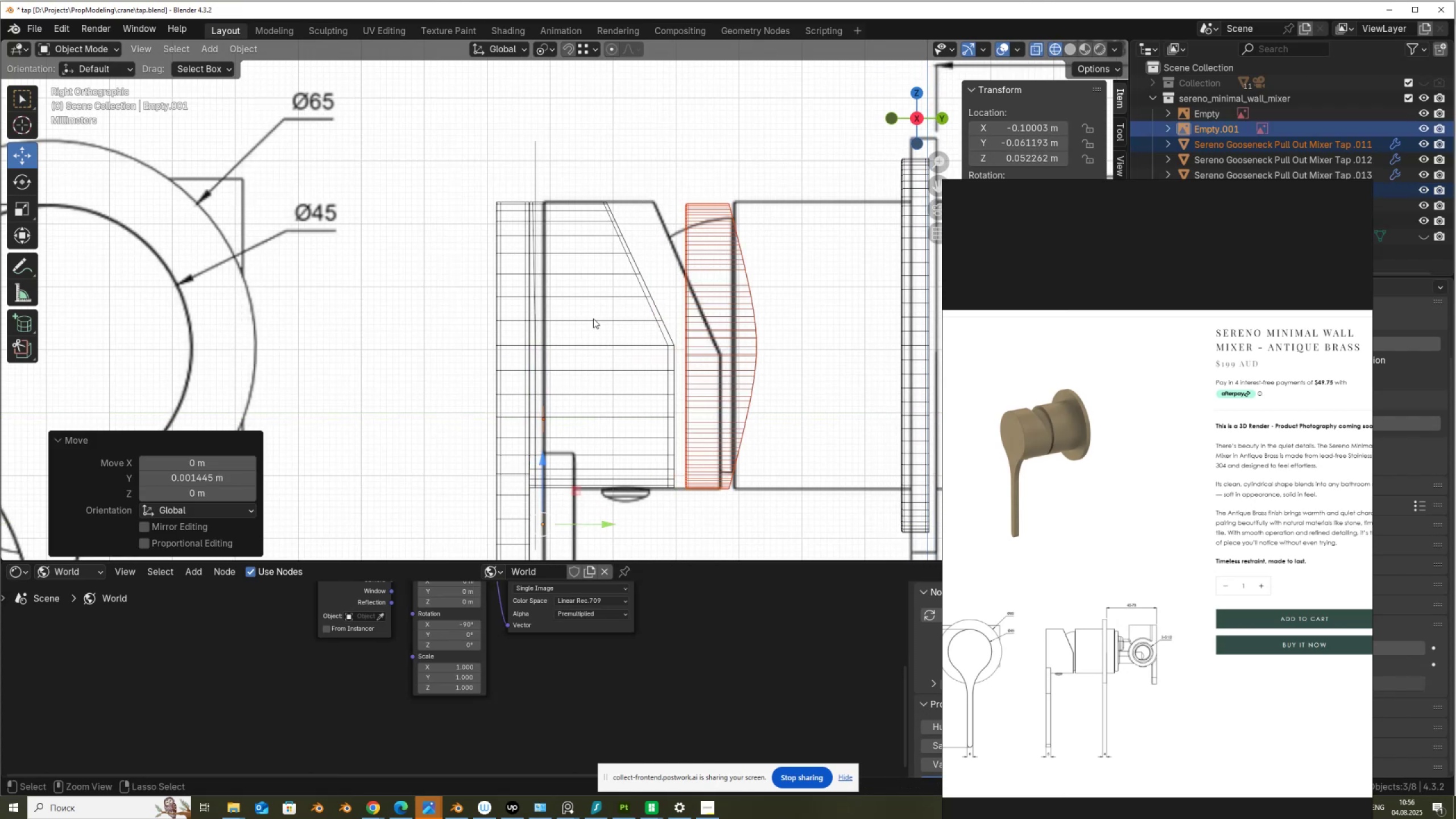 
key(Control+Z)
 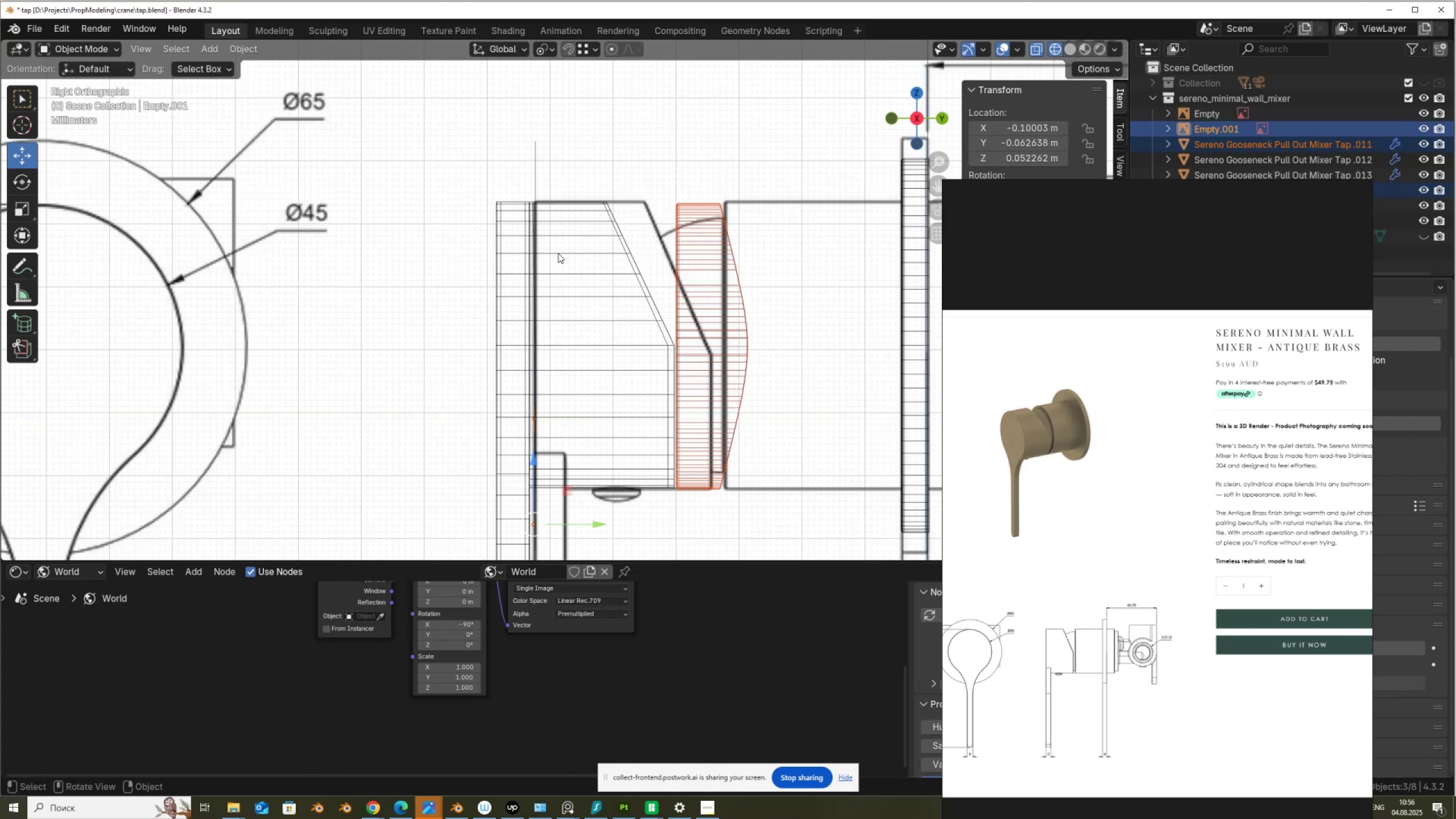 
hold_key(key=ShiftLeft, duration=0.7)
left_click([555, 243])
 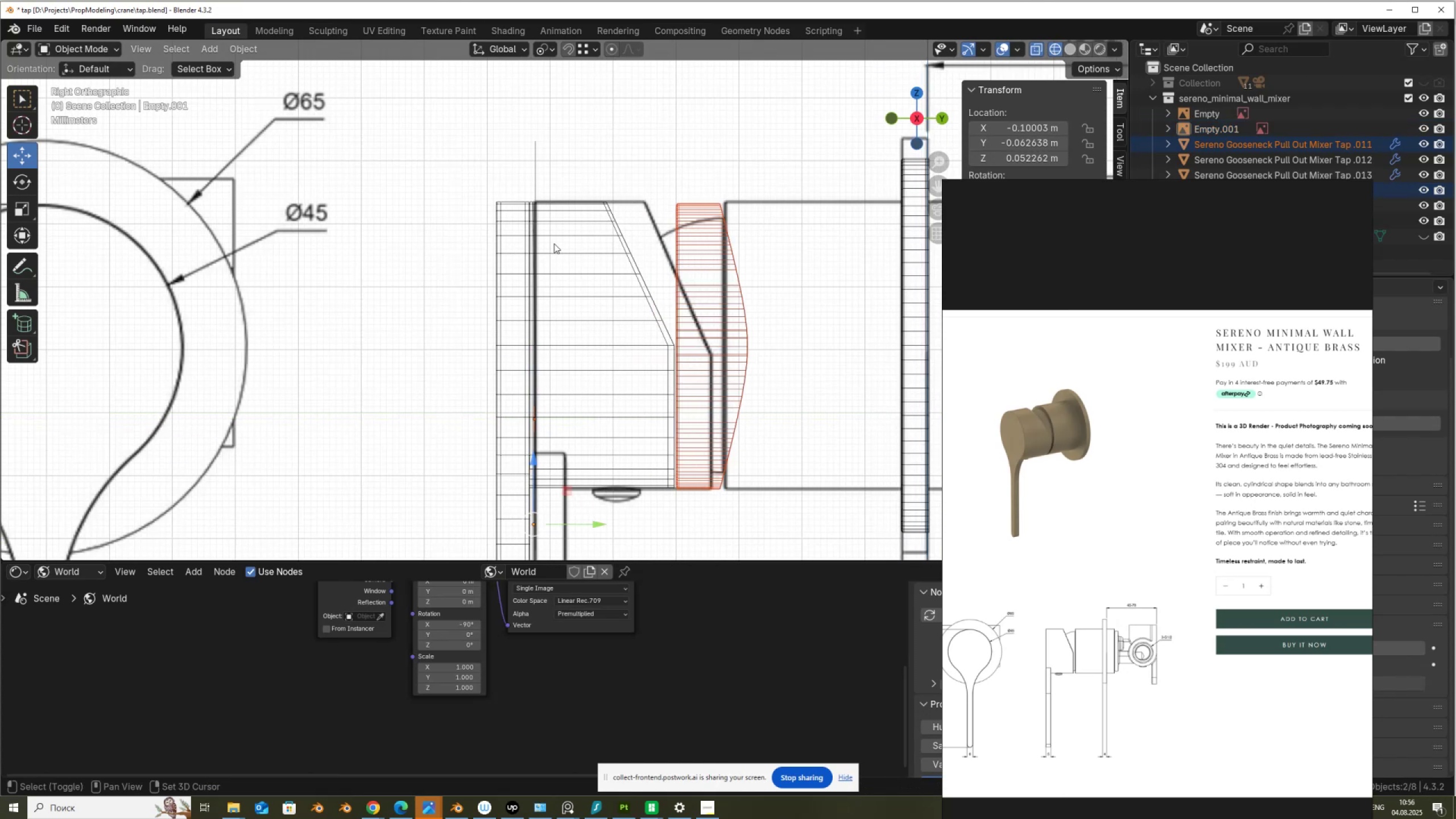 
scroll: coordinate [549, 302], scroll_direction: down, amount: 3.0
 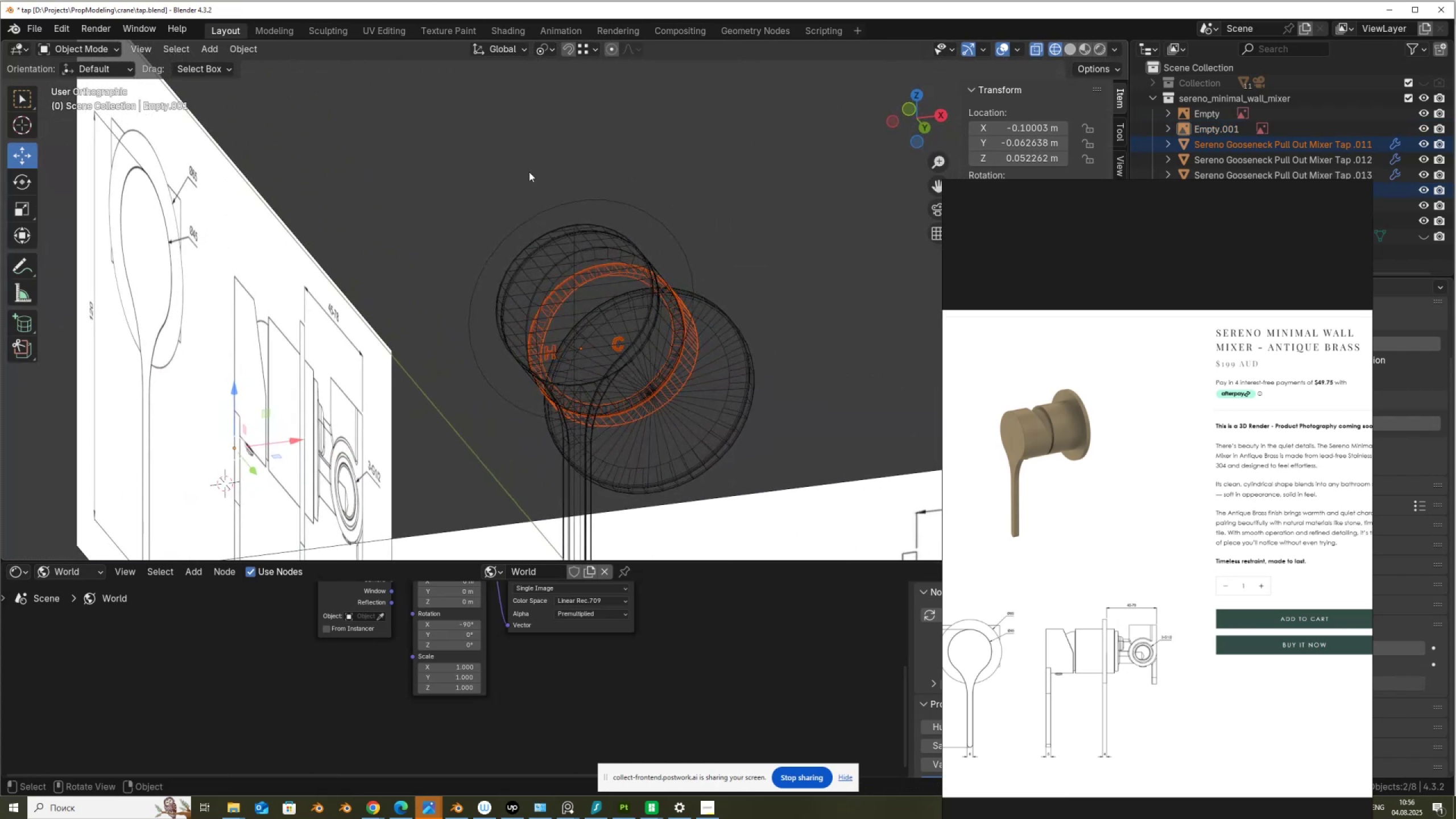 
left_click_drag(start_coordinate=[530, 170], to_coordinate=[621, 254])
 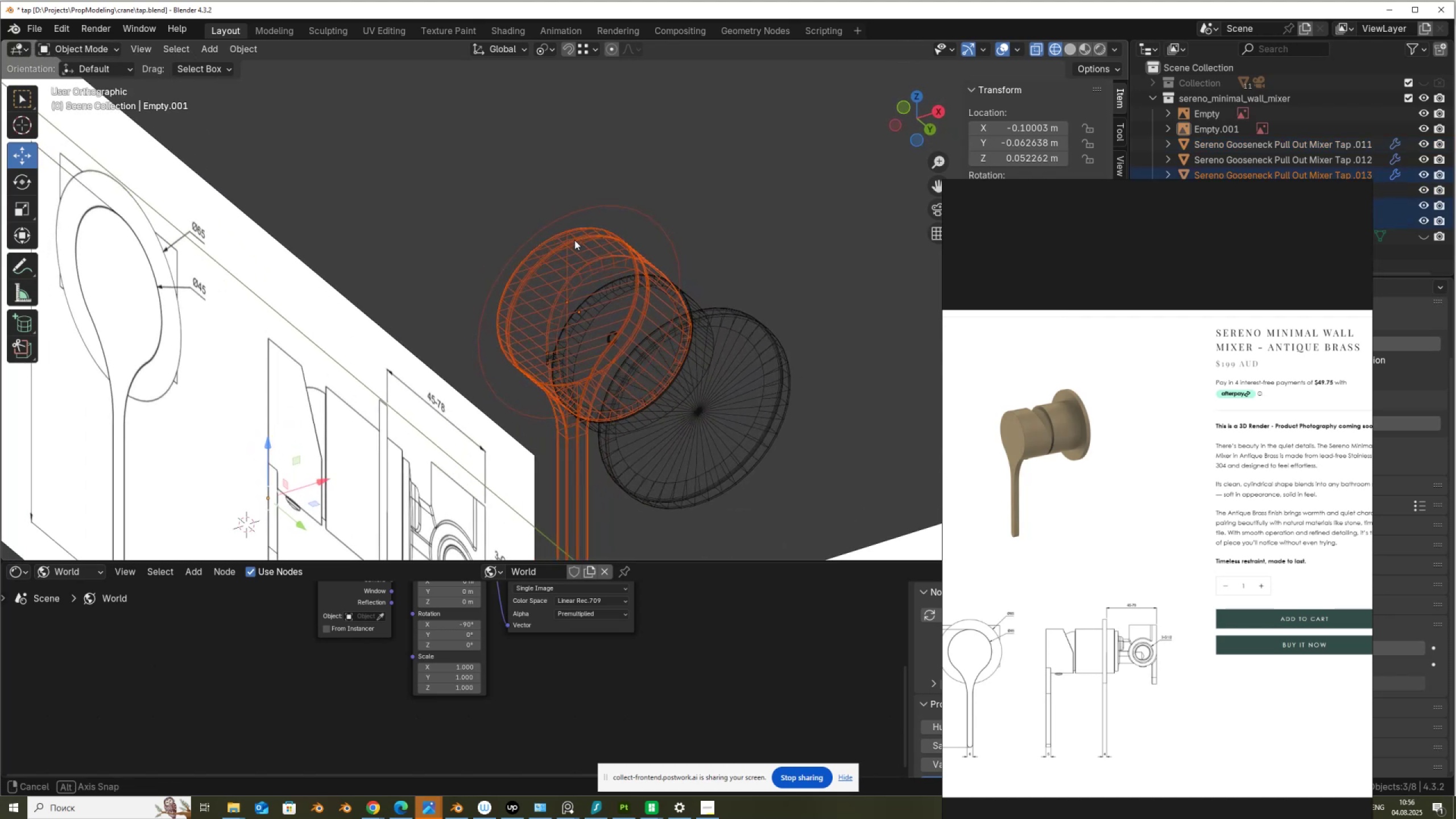 
left_click_drag(start_coordinate=[543, 193], to_coordinate=[622, 333])
 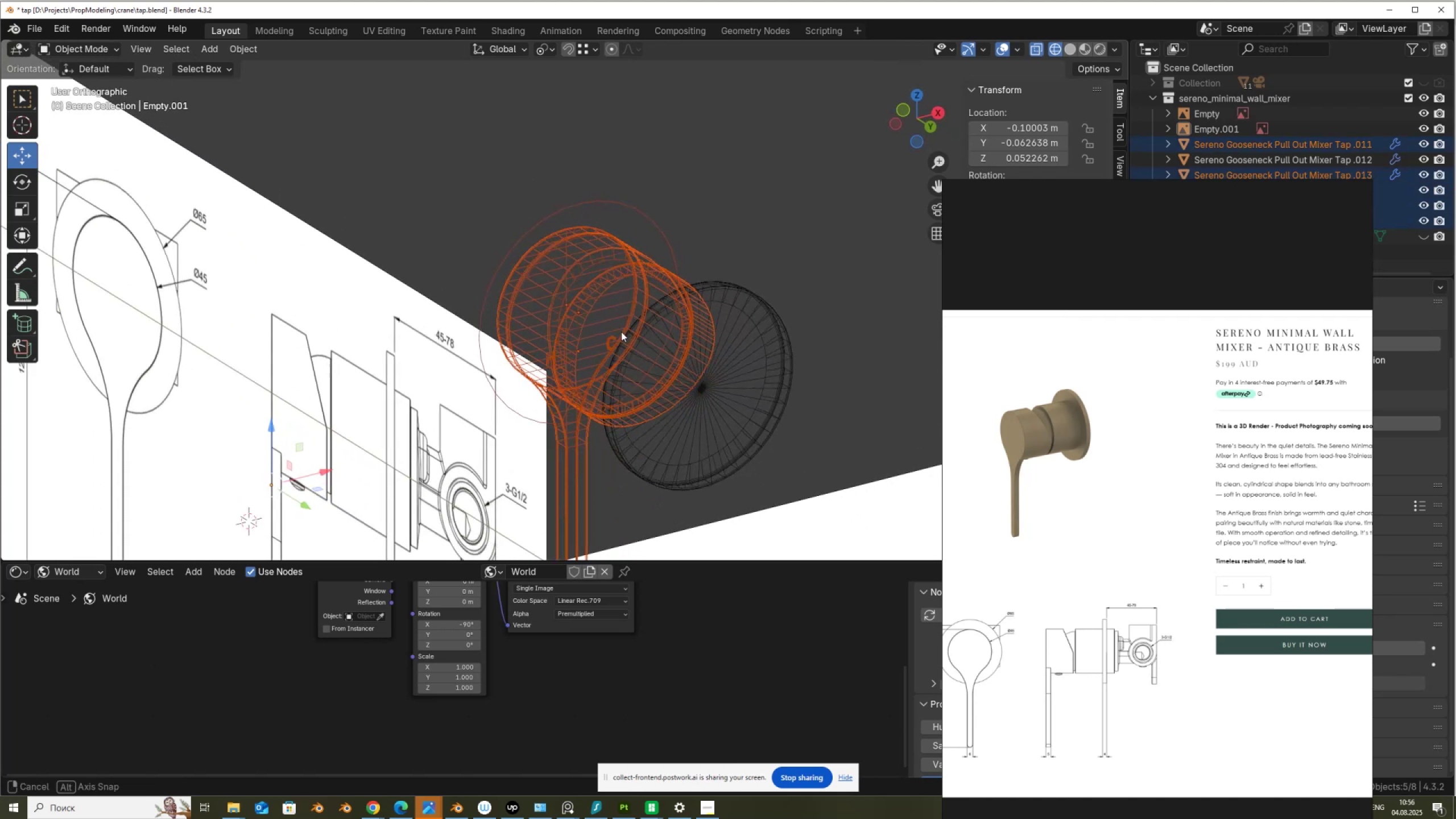 
scroll: coordinate [621, 332], scroll_direction: up, amount: 2.0
 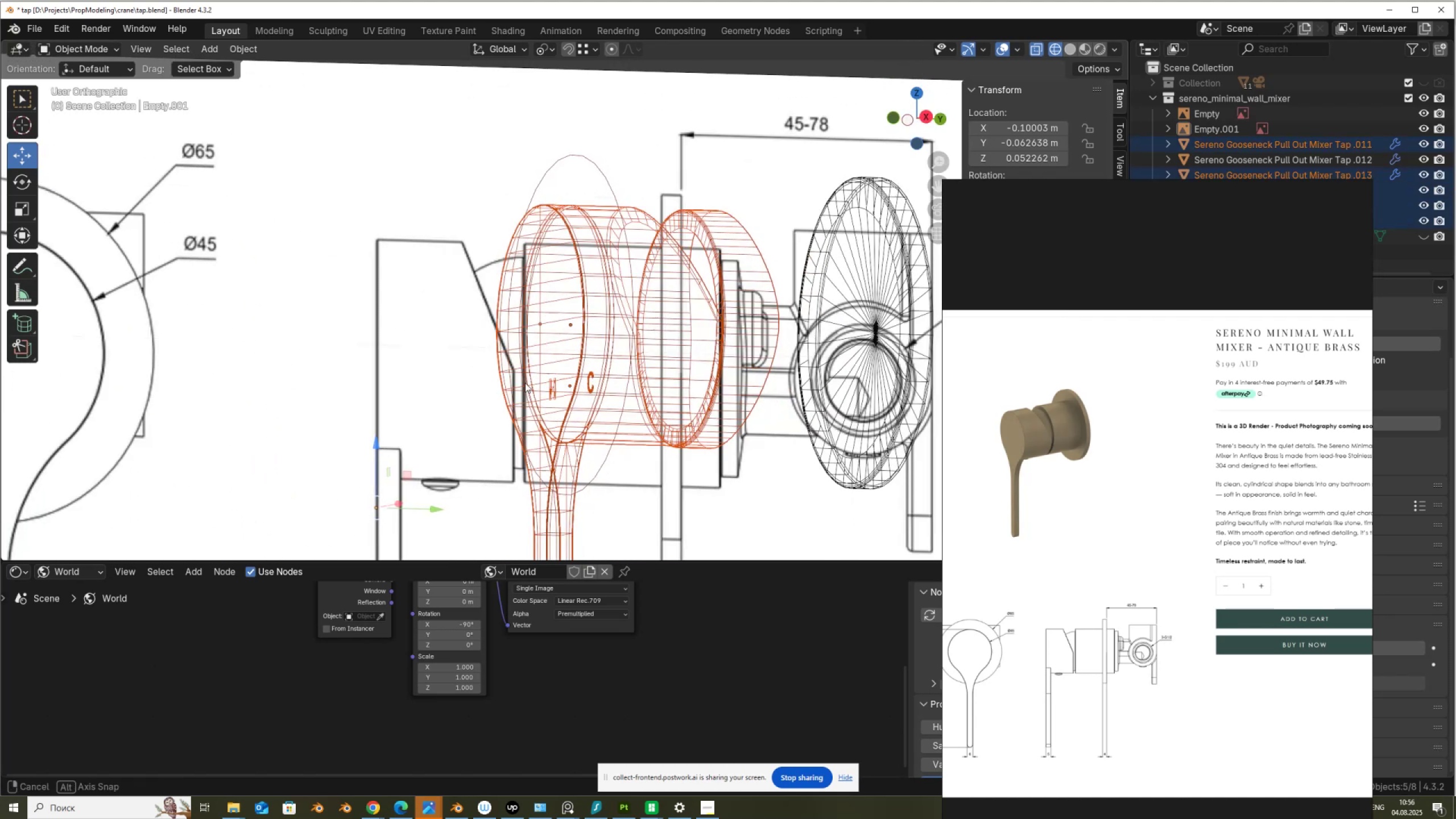 
hold_key(key=AltLeft, duration=0.51)
 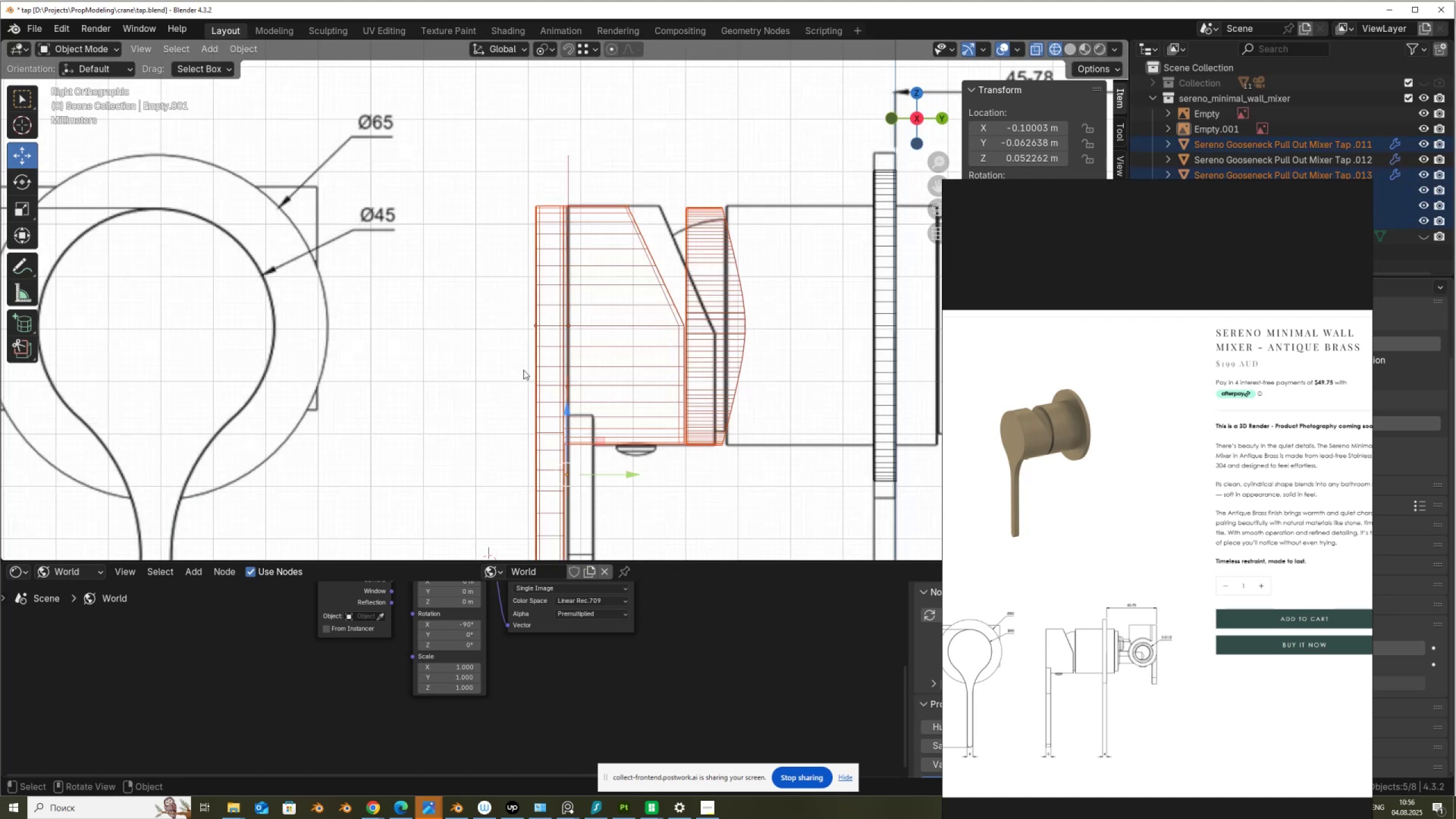 
scroll: coordinate [575, 382], scroll_direction: none, amount: 0.0
 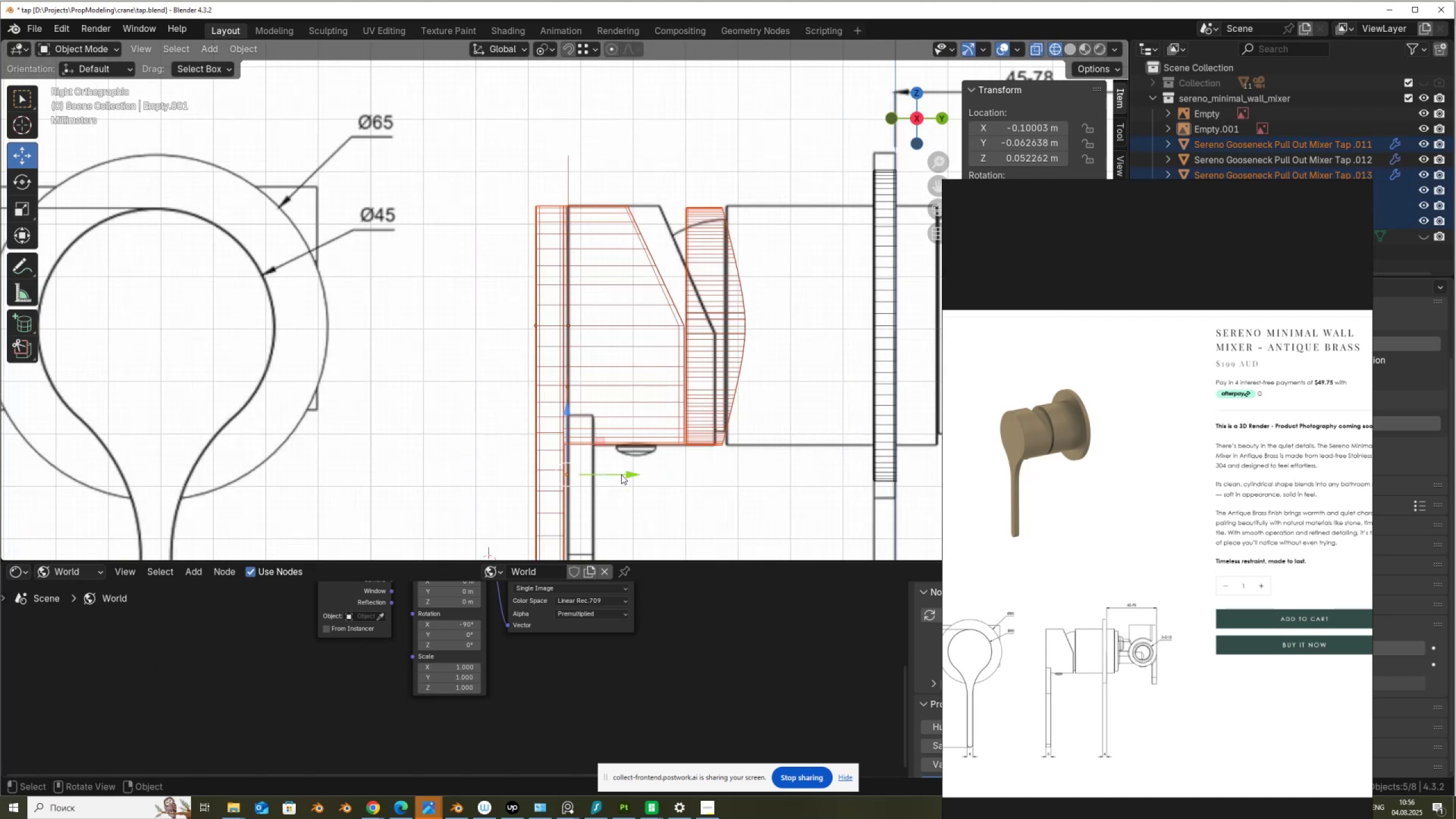 
left_click_drag(start_coordinate=[624, 476], to_coordinate=[659, 493])
 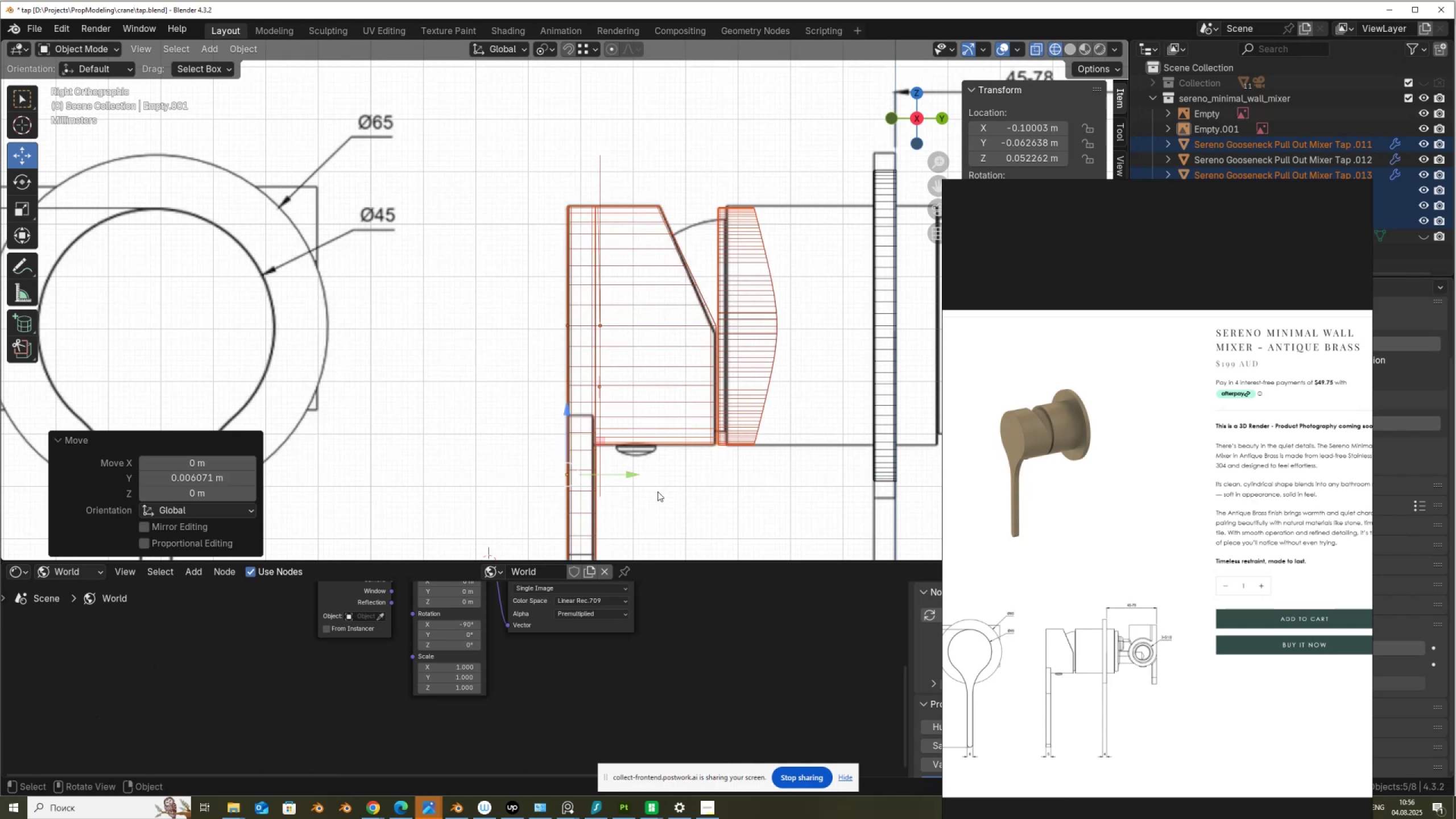 
hold_key(key=ShiftLeft, duration=0.64)
 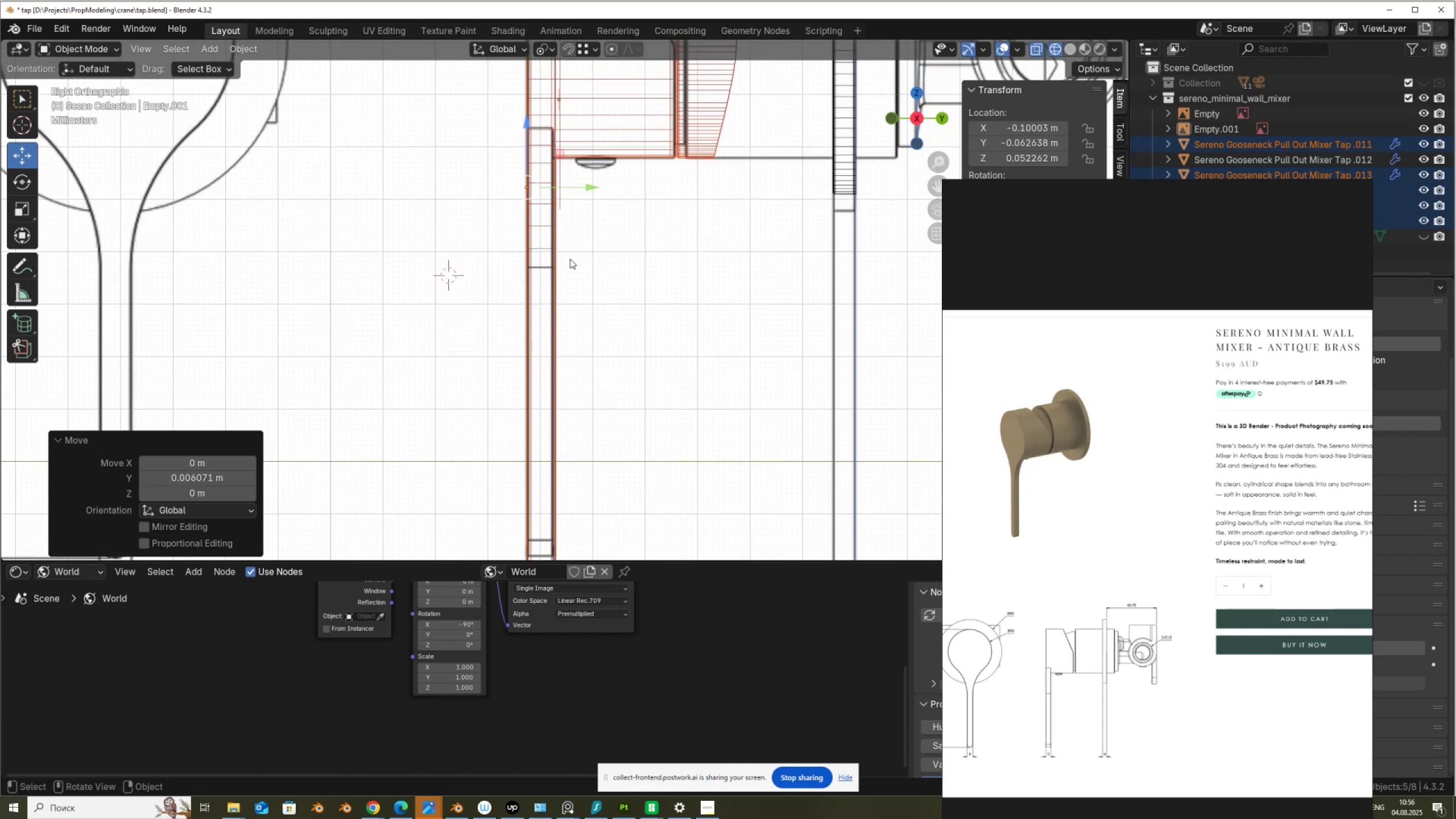 
scroll: coordinate [532, 366], scroll_direction: up, amount: 5.0
 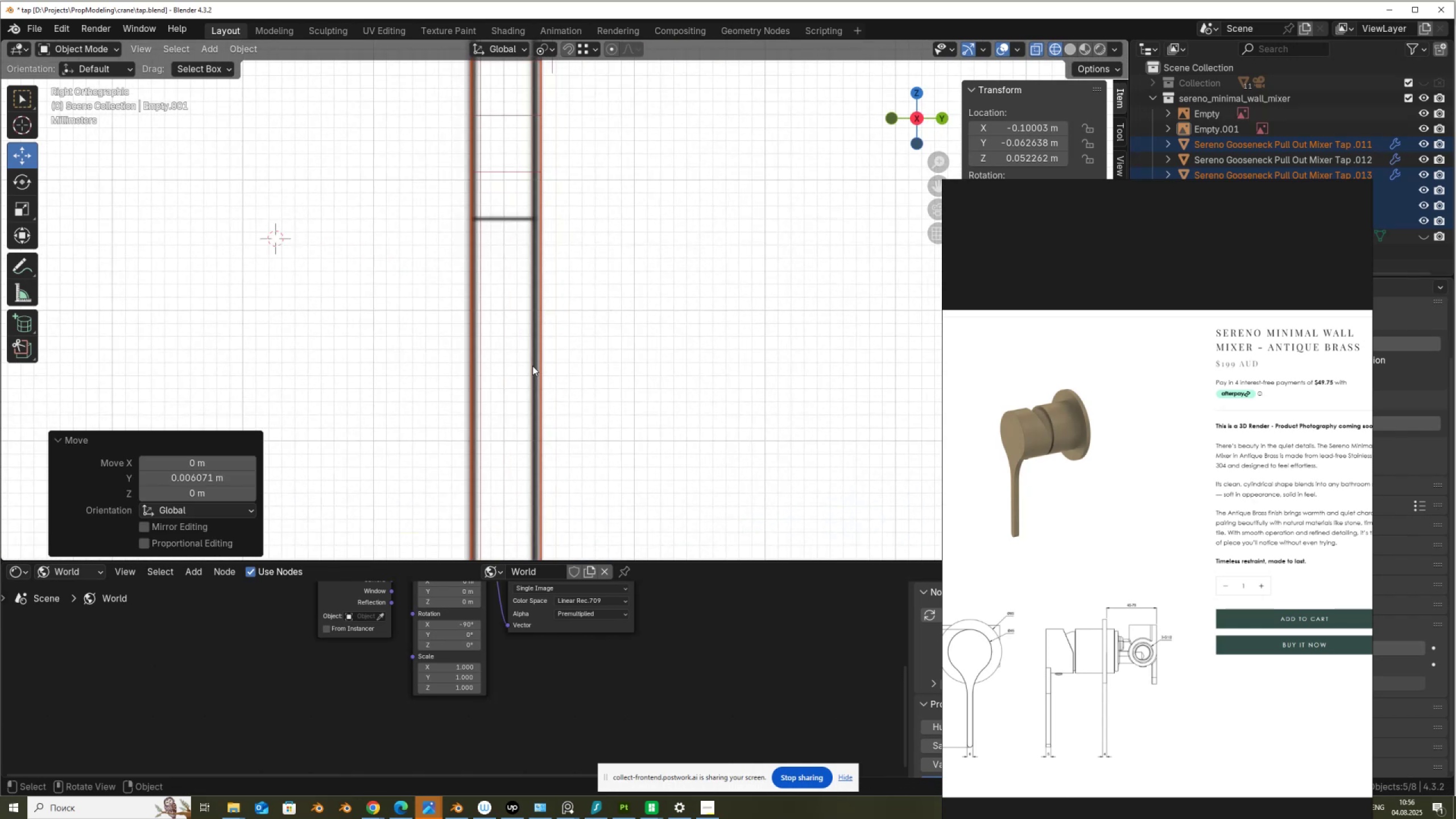 
scroll: coordinate [532, 366], scroll_direction: down, amount: 8.0
 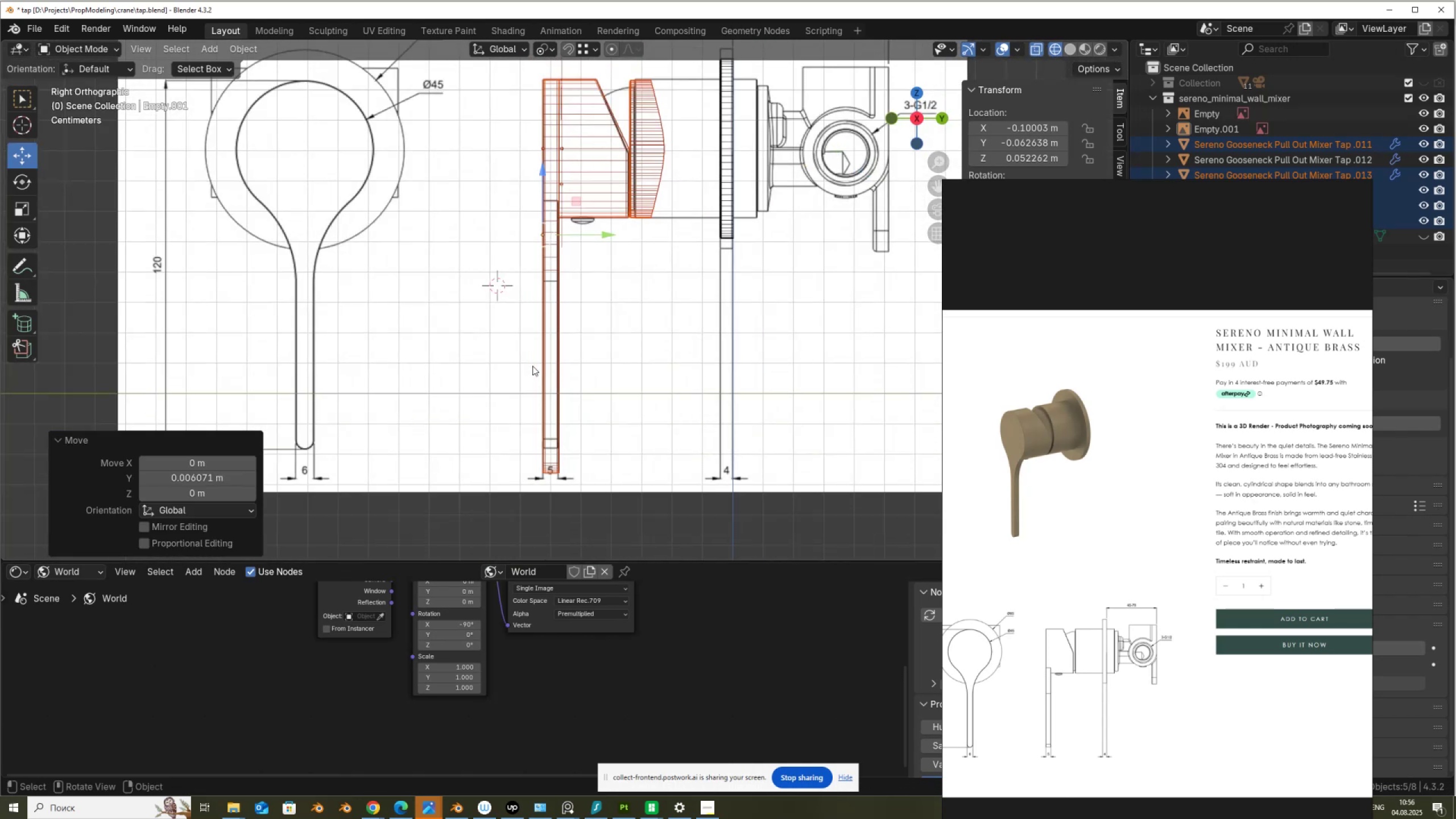 
hold_key(key=ShiftLeft, duration=0.61)
 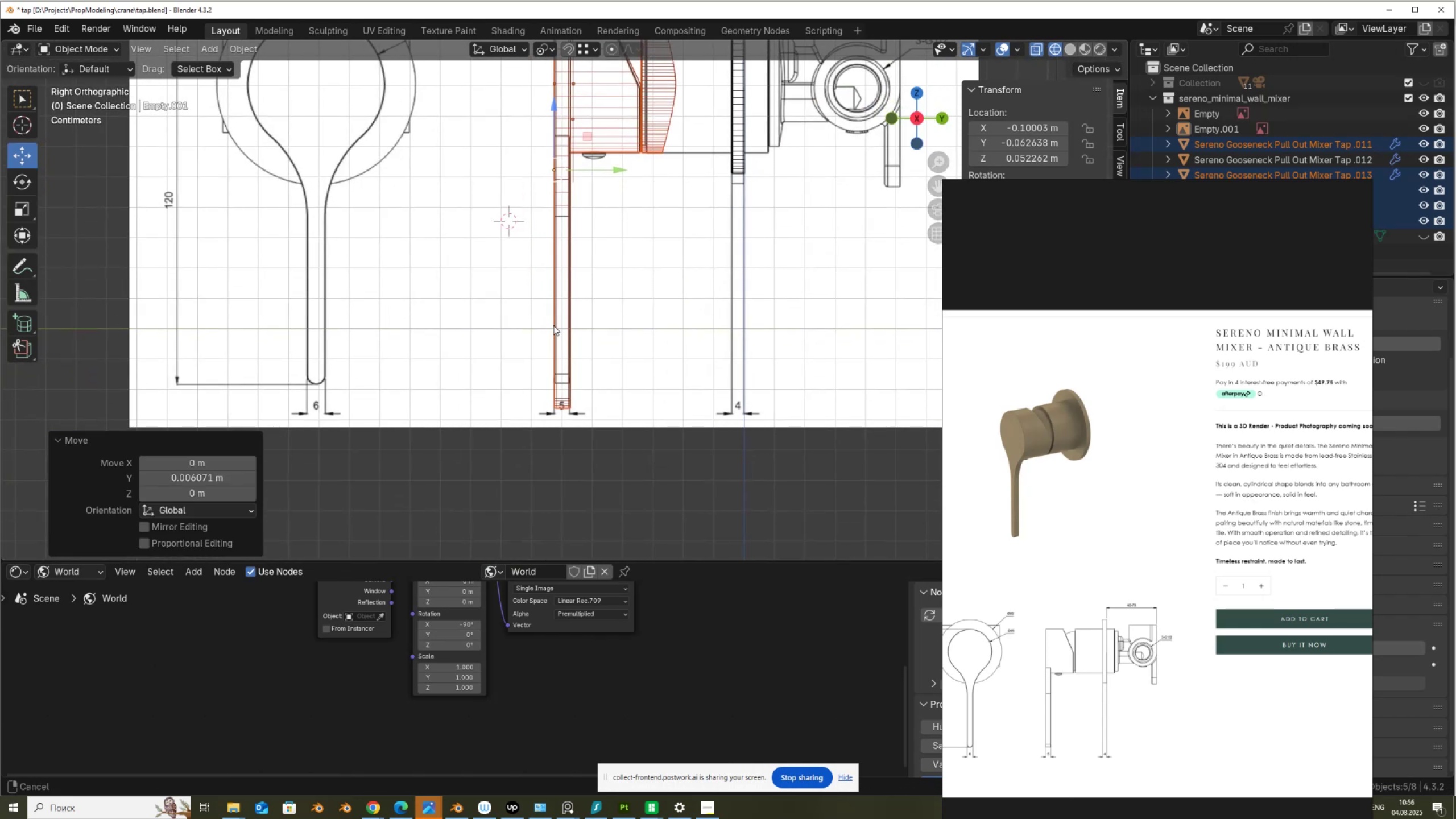 
scroll: coordinate [557, 339], scroll_direction: up, amount: 3.0
 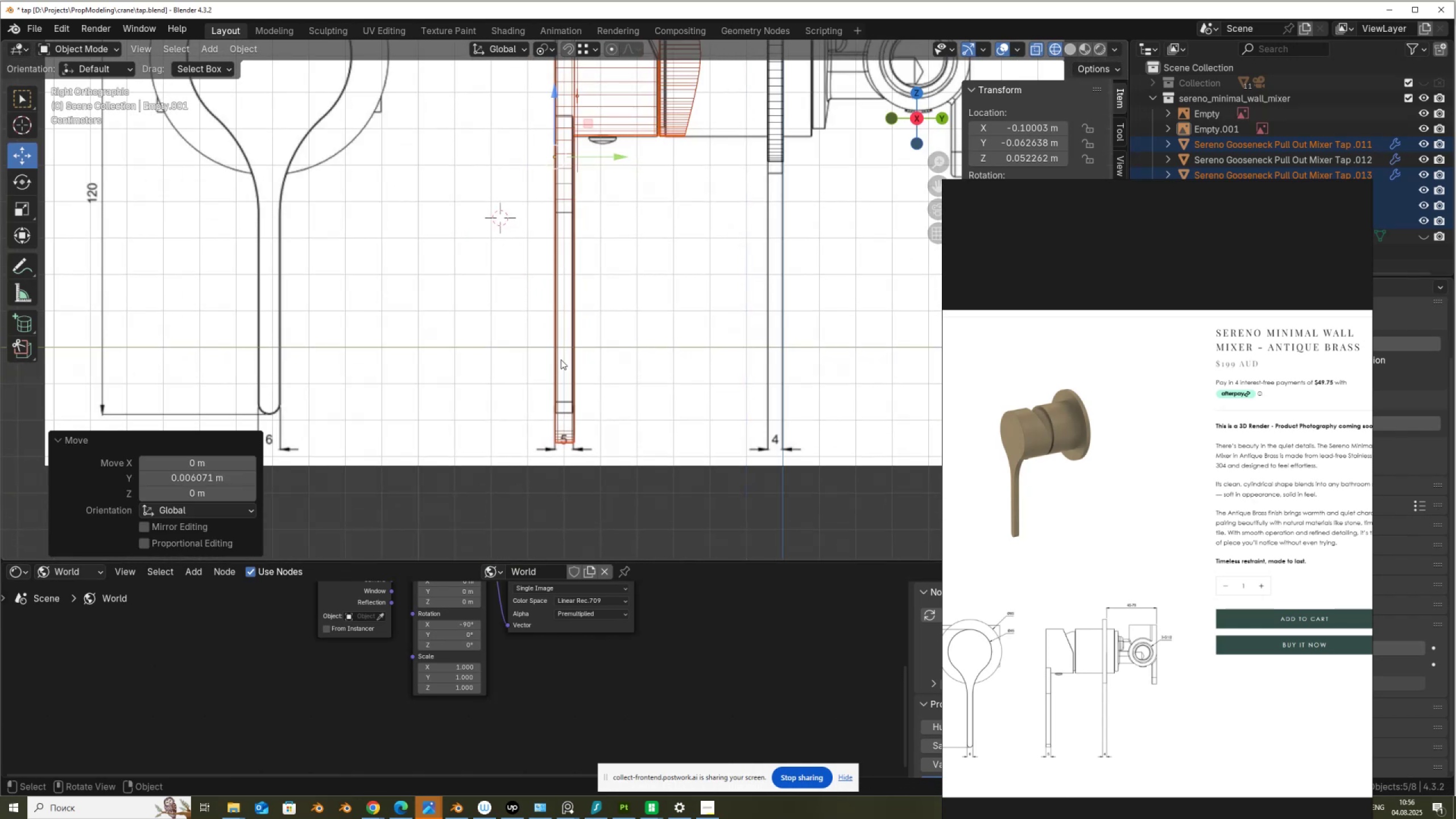 
left_click([561, 359])
 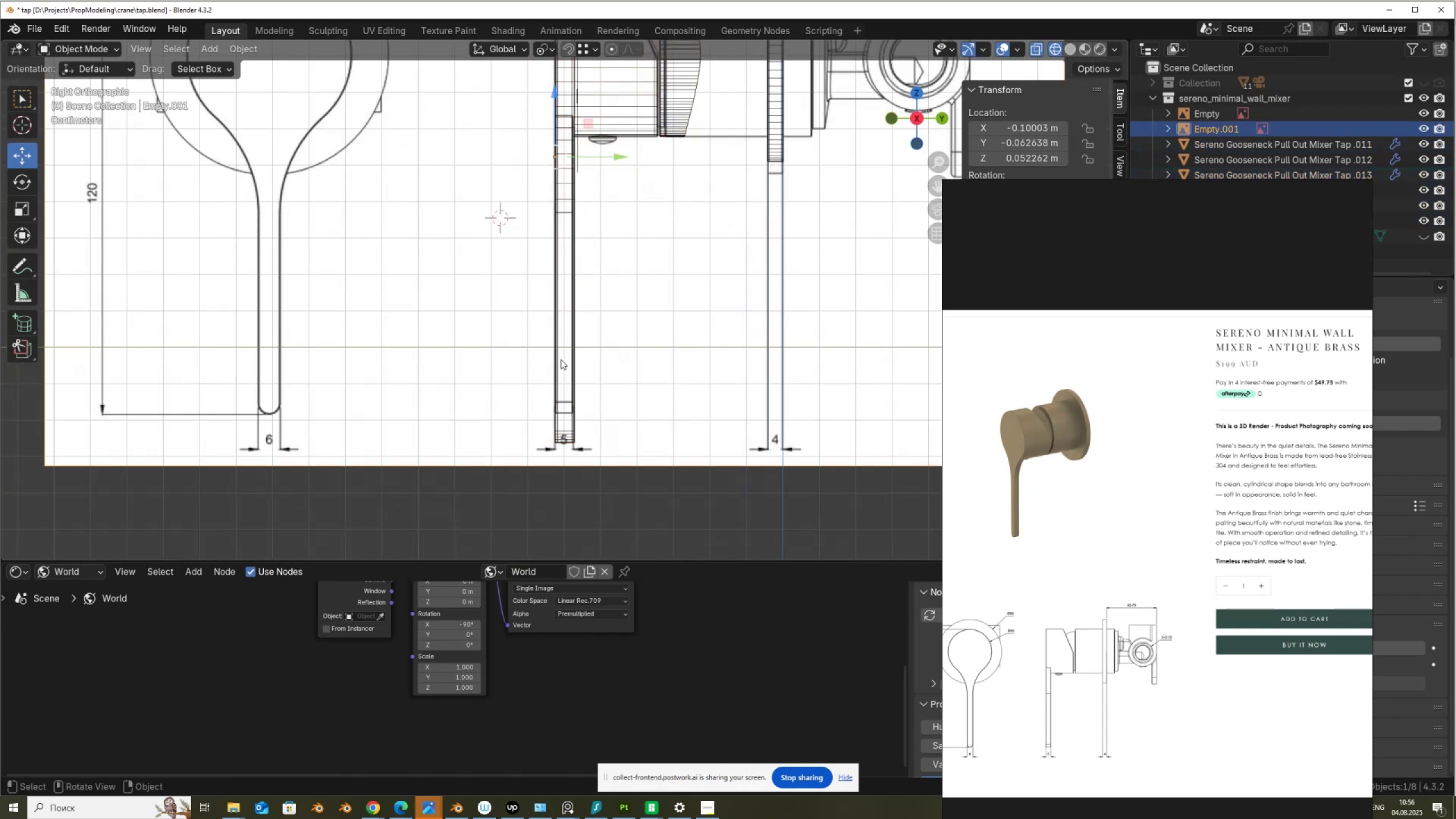 
scroll: coordinate [561, 359], scroll_direction: down, amount: 3.0
 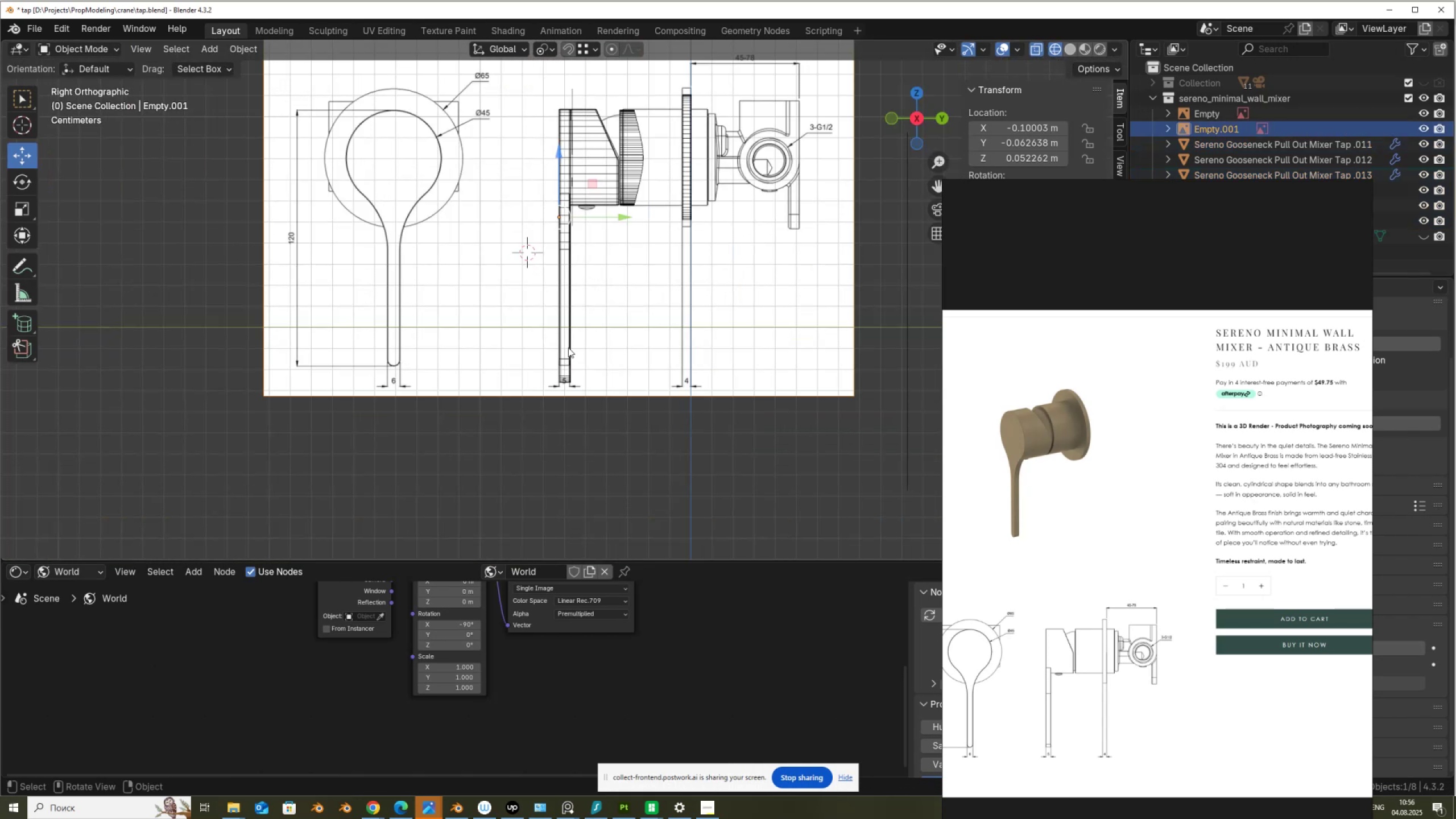 
key(Tab)
 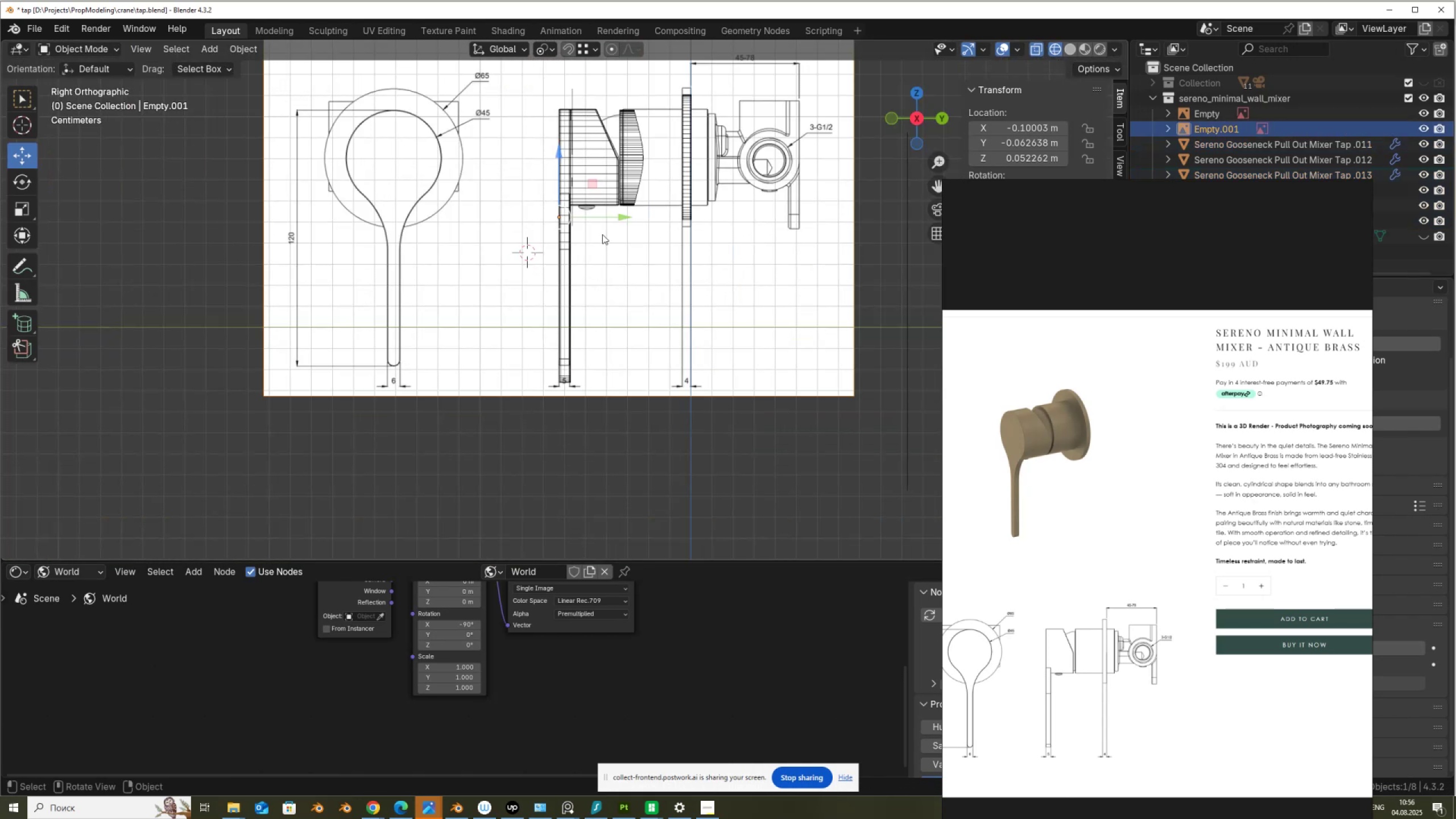 
scroll: coordinate [602, 234], scroll_direction: up, amount: 1.0
 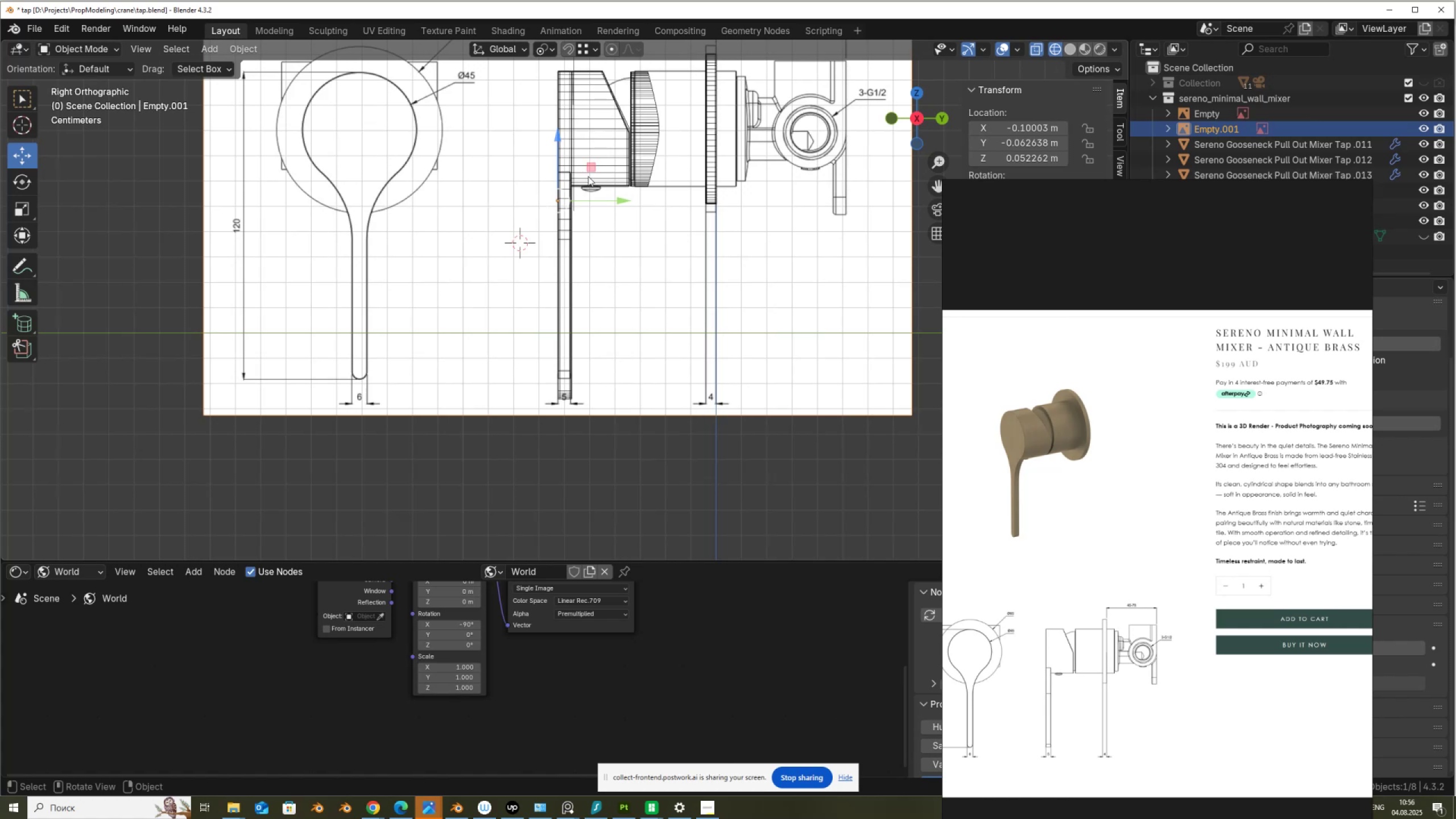 
left_click([588, 176])
 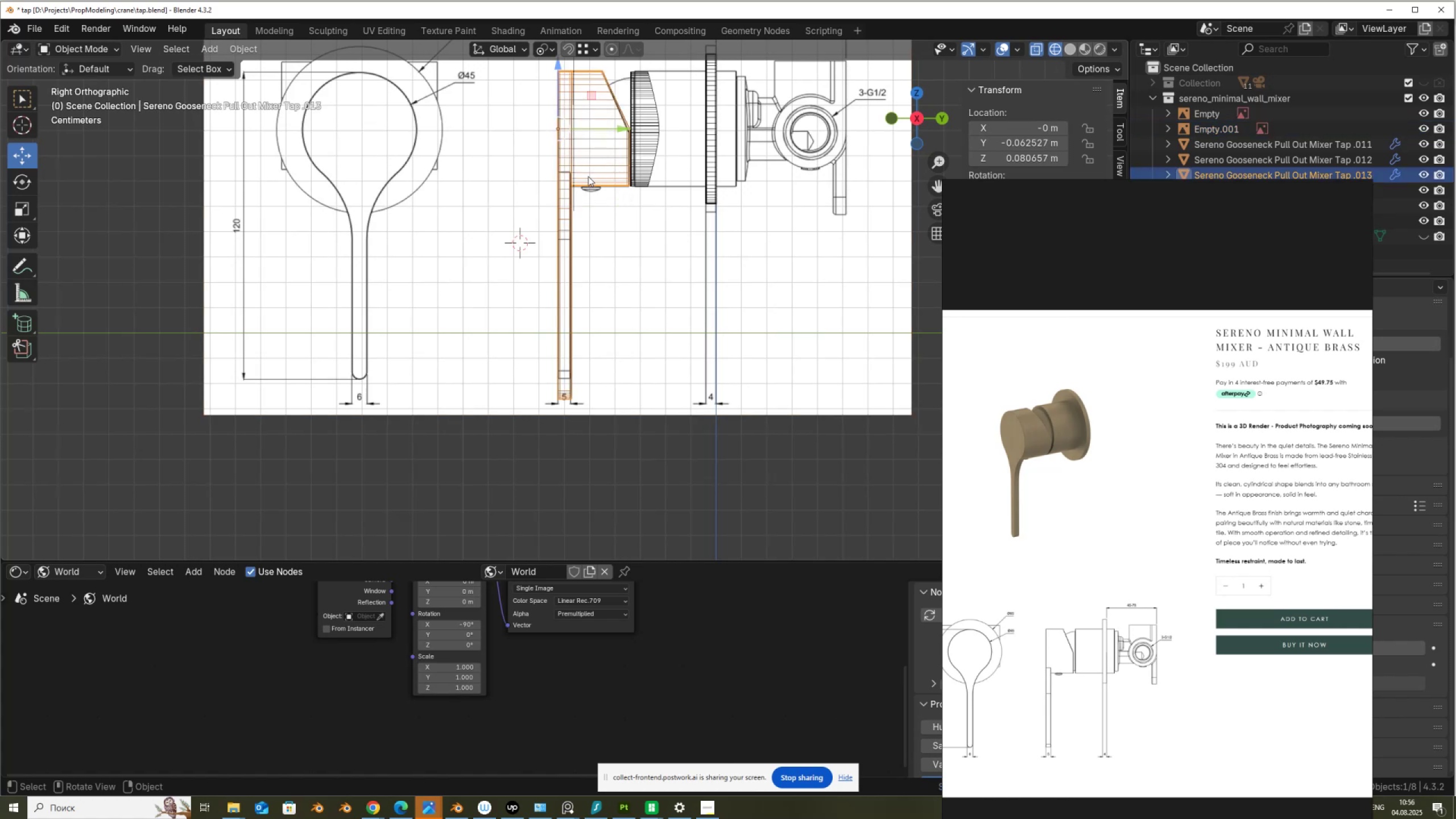 
key(Tab)
 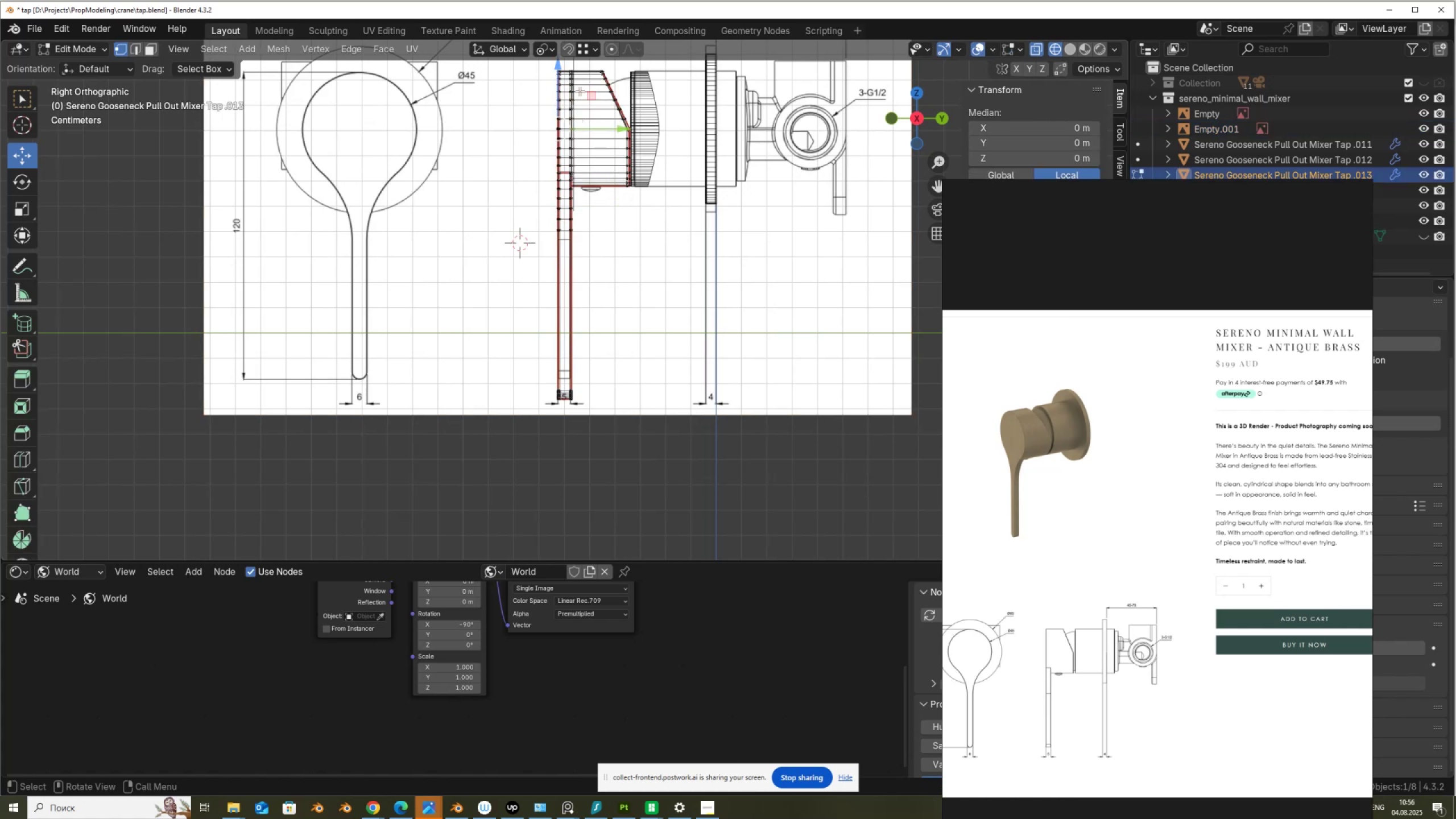 
scroll: coordinate [607, 229], scroll_direction: down, amount: 1.0
 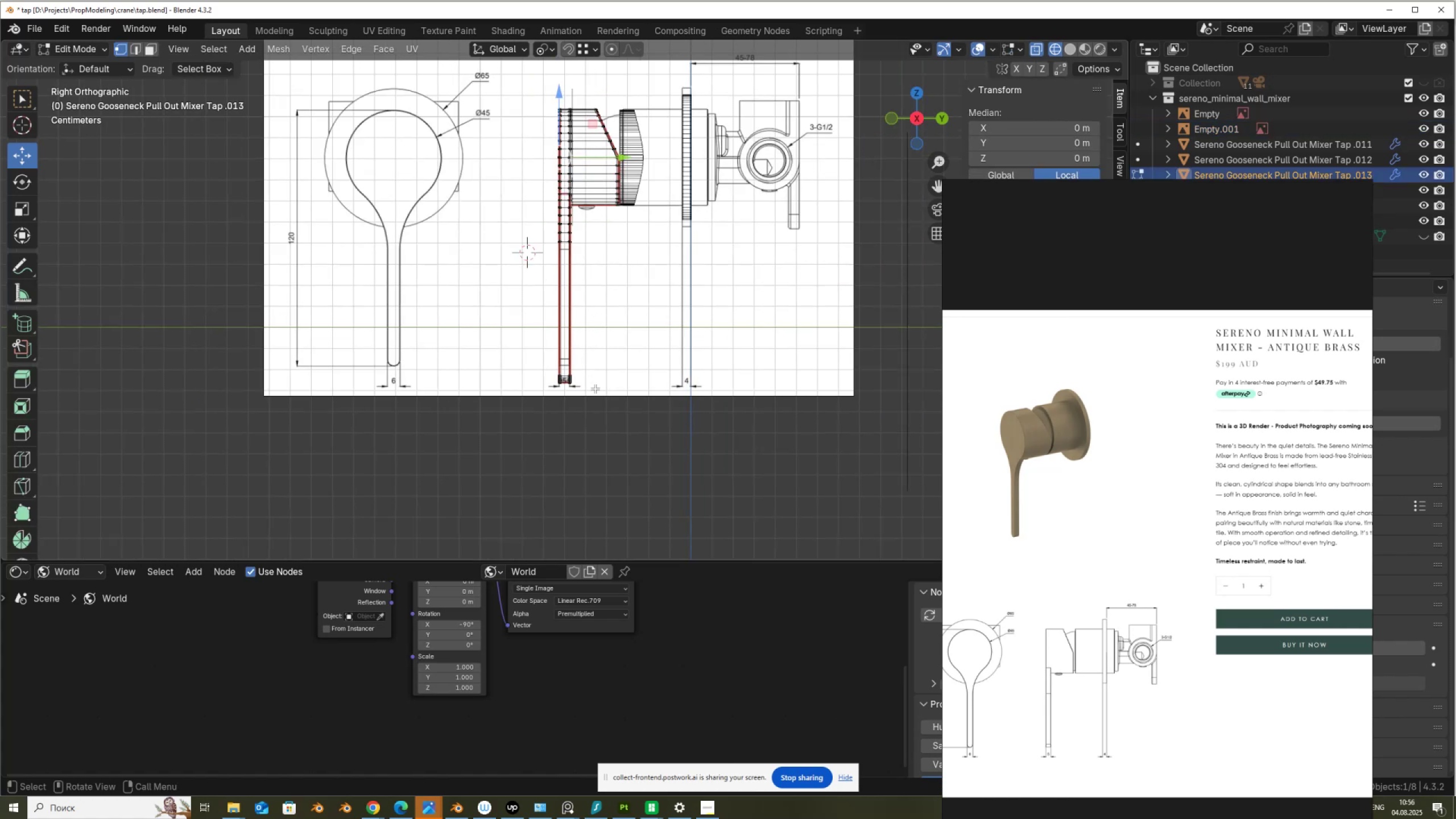 
left_click_drag(start_coordinate=[596, 411], to_coordinate=[580, 296])
 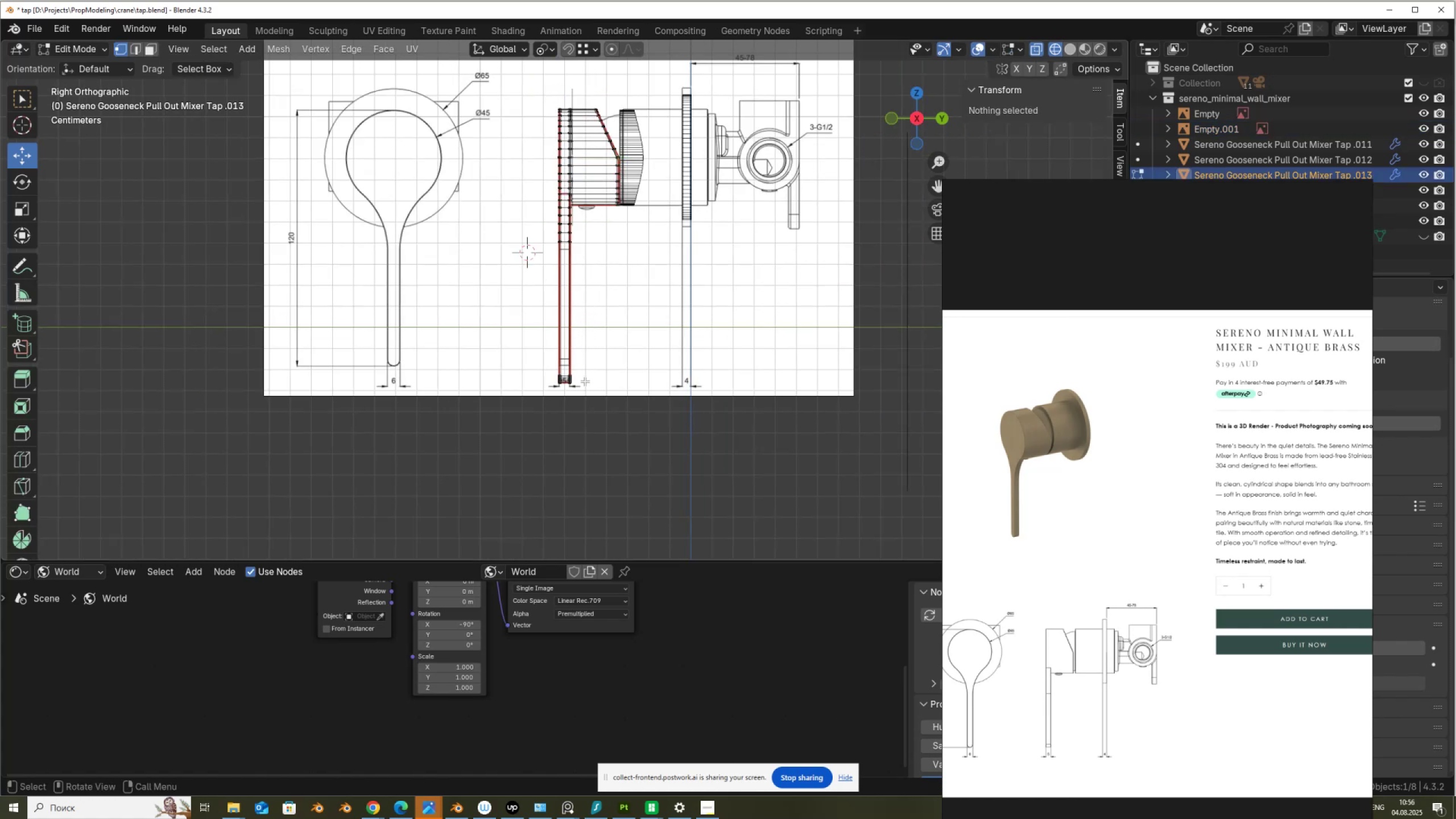 
left_click_drag(start_coordinate=[584, 397], to_coordinate=[567, 93])
 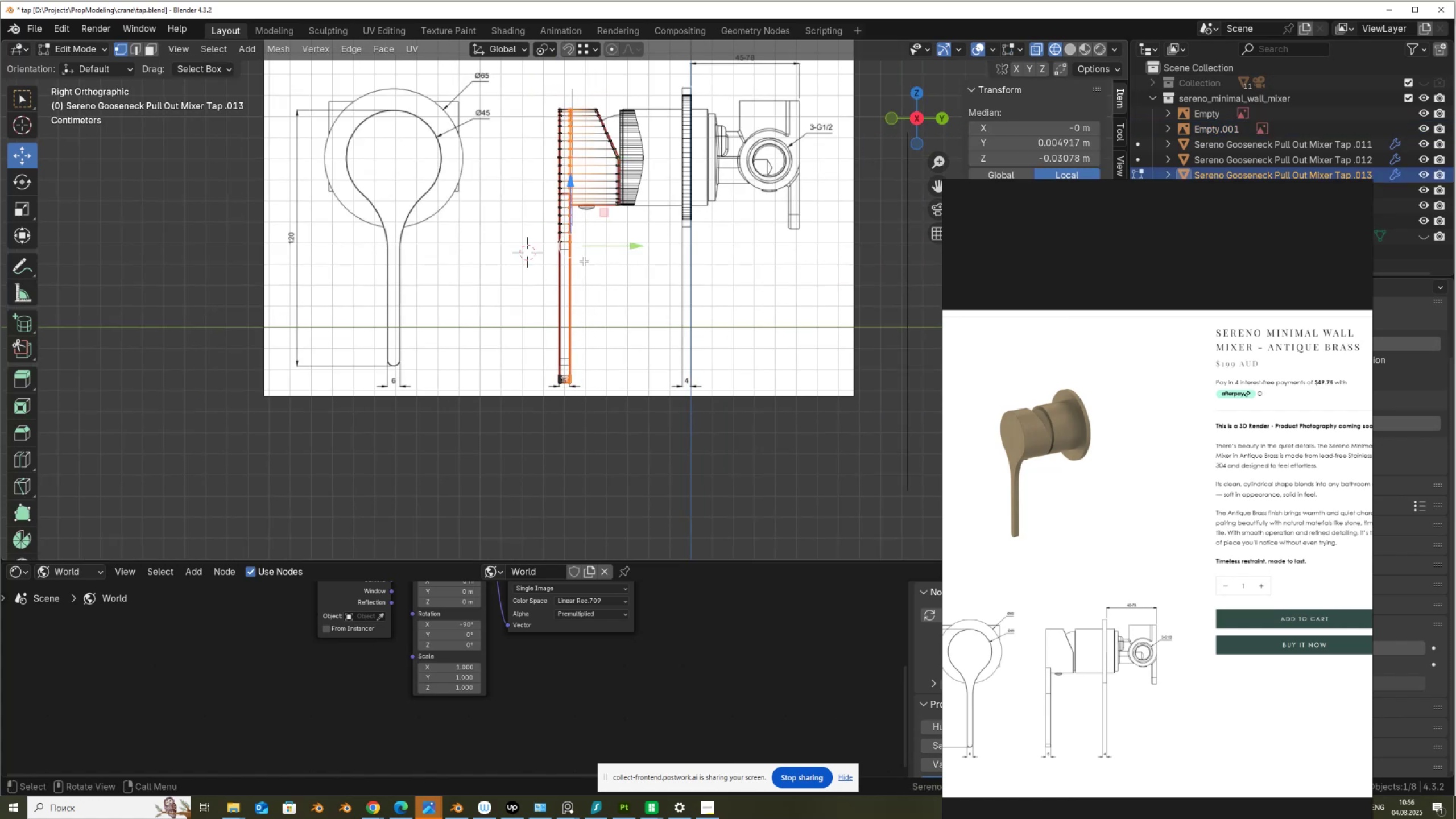 
scroll: coordinate [605, 358], scroll_direction: up, amount: 7.0
 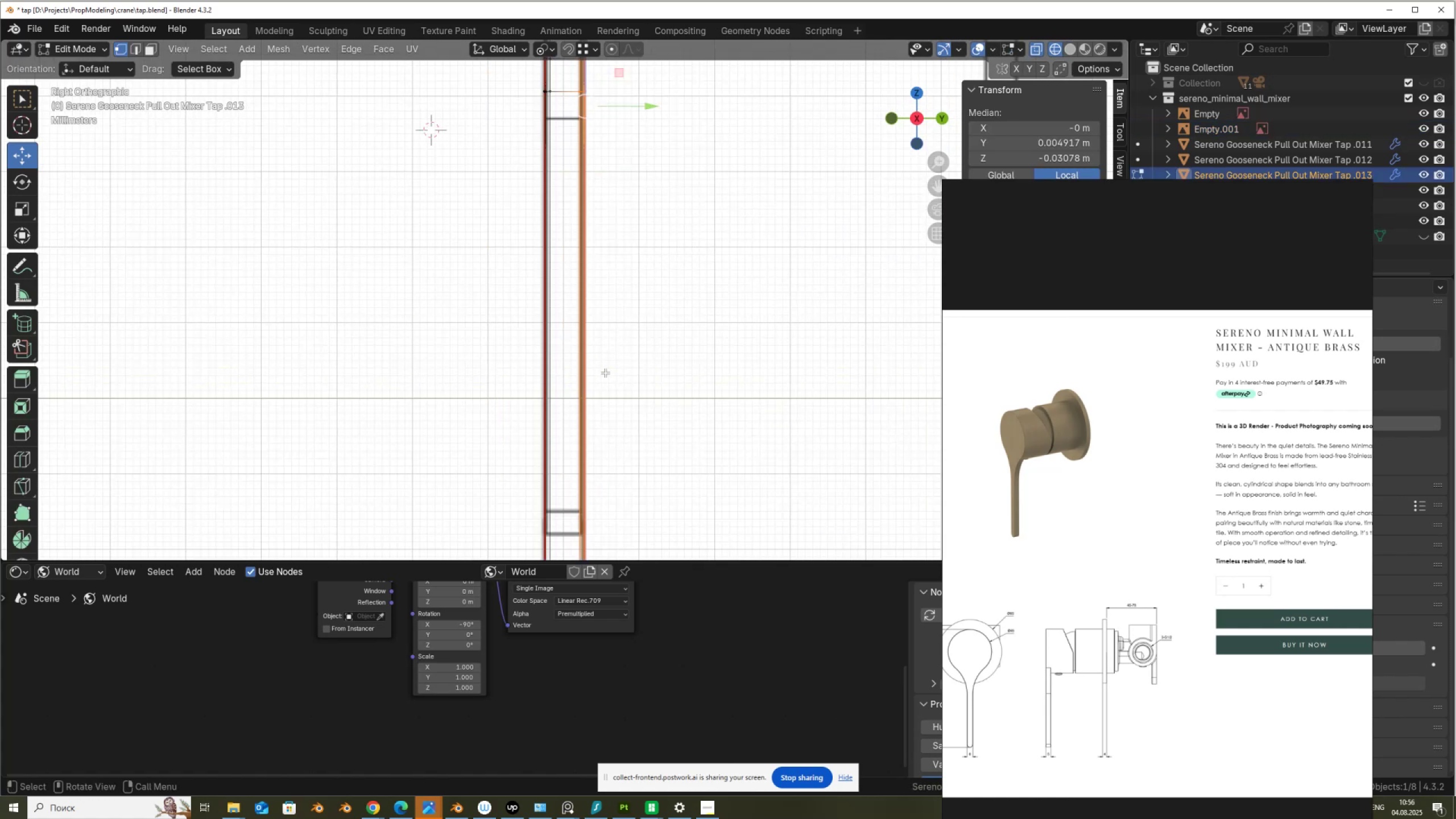 
hold_key(key=ShiftLeft, duration=0.61)
 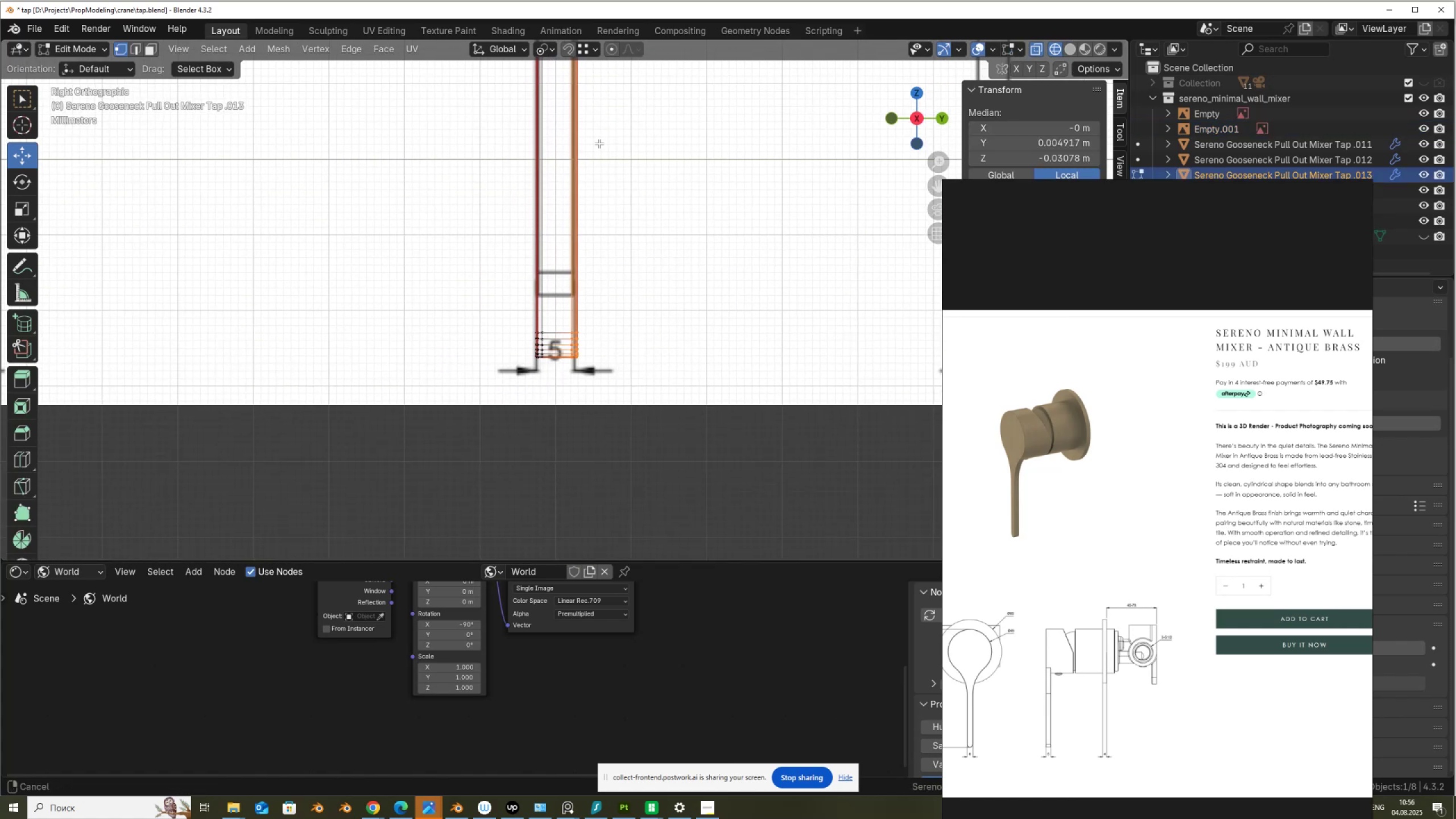 
scroll: coordinate [608, 260], scroll_direction: up, amount: 5.0
 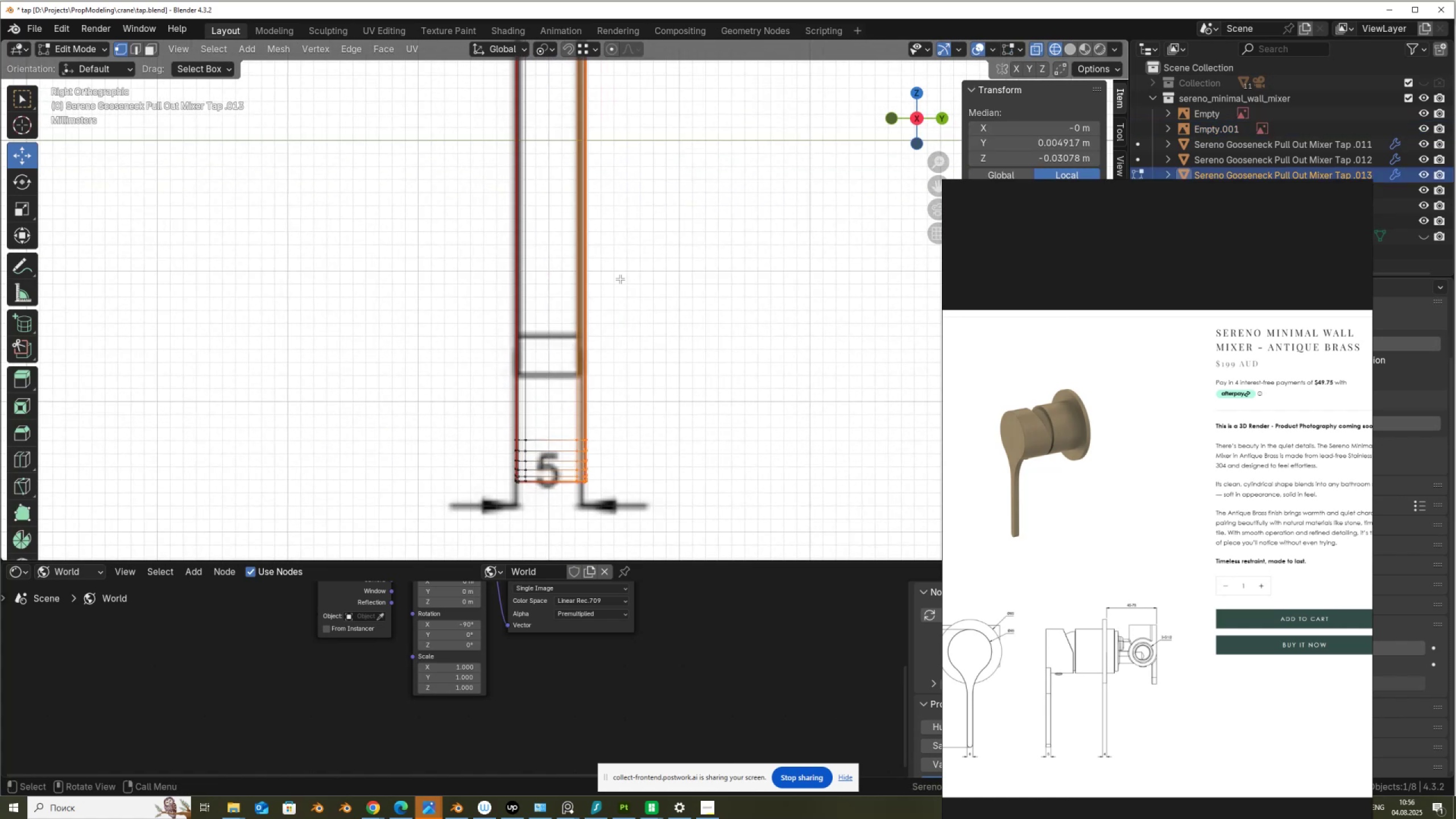 
type(gy)
 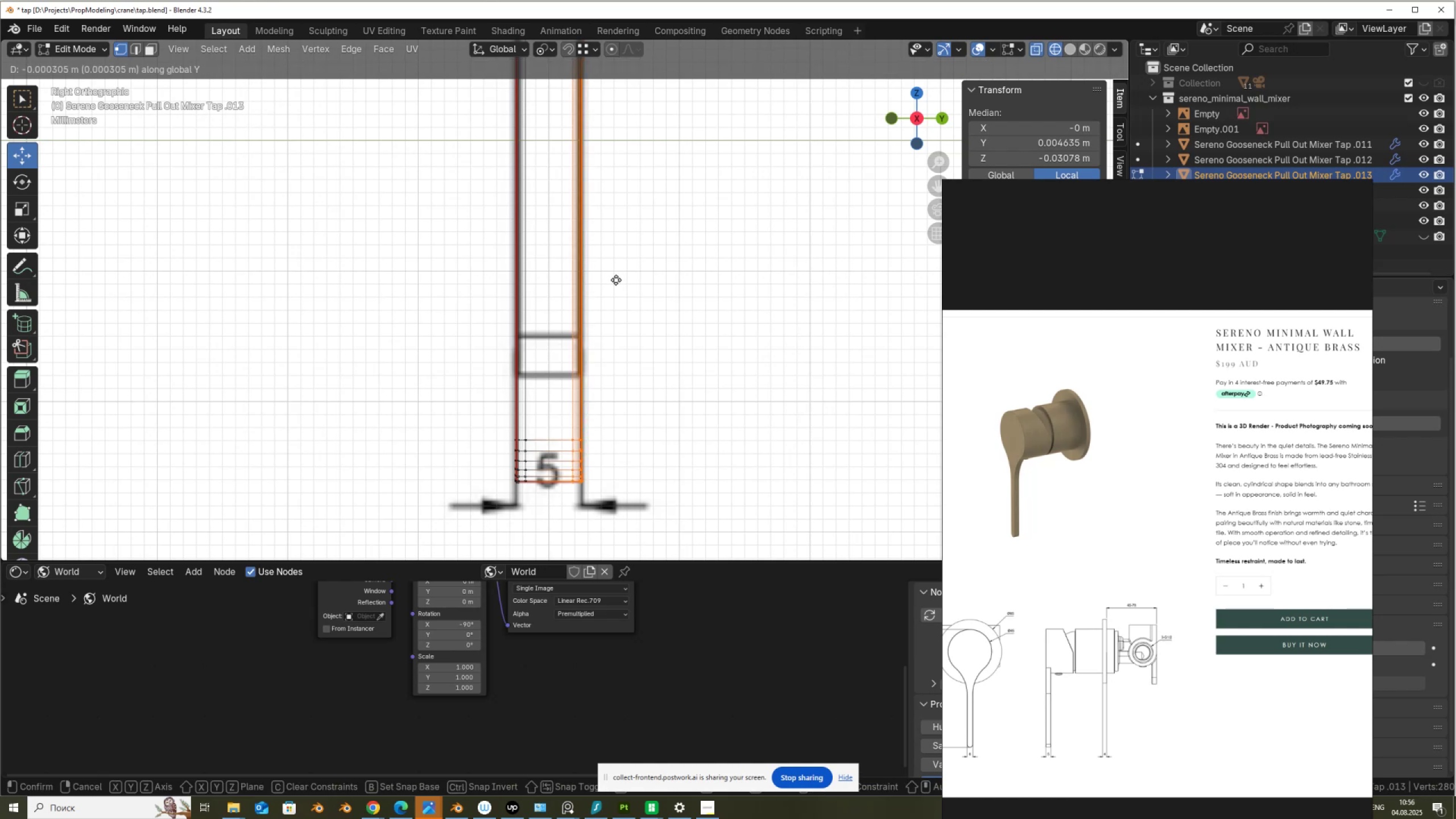 
left_click([616, 280])
 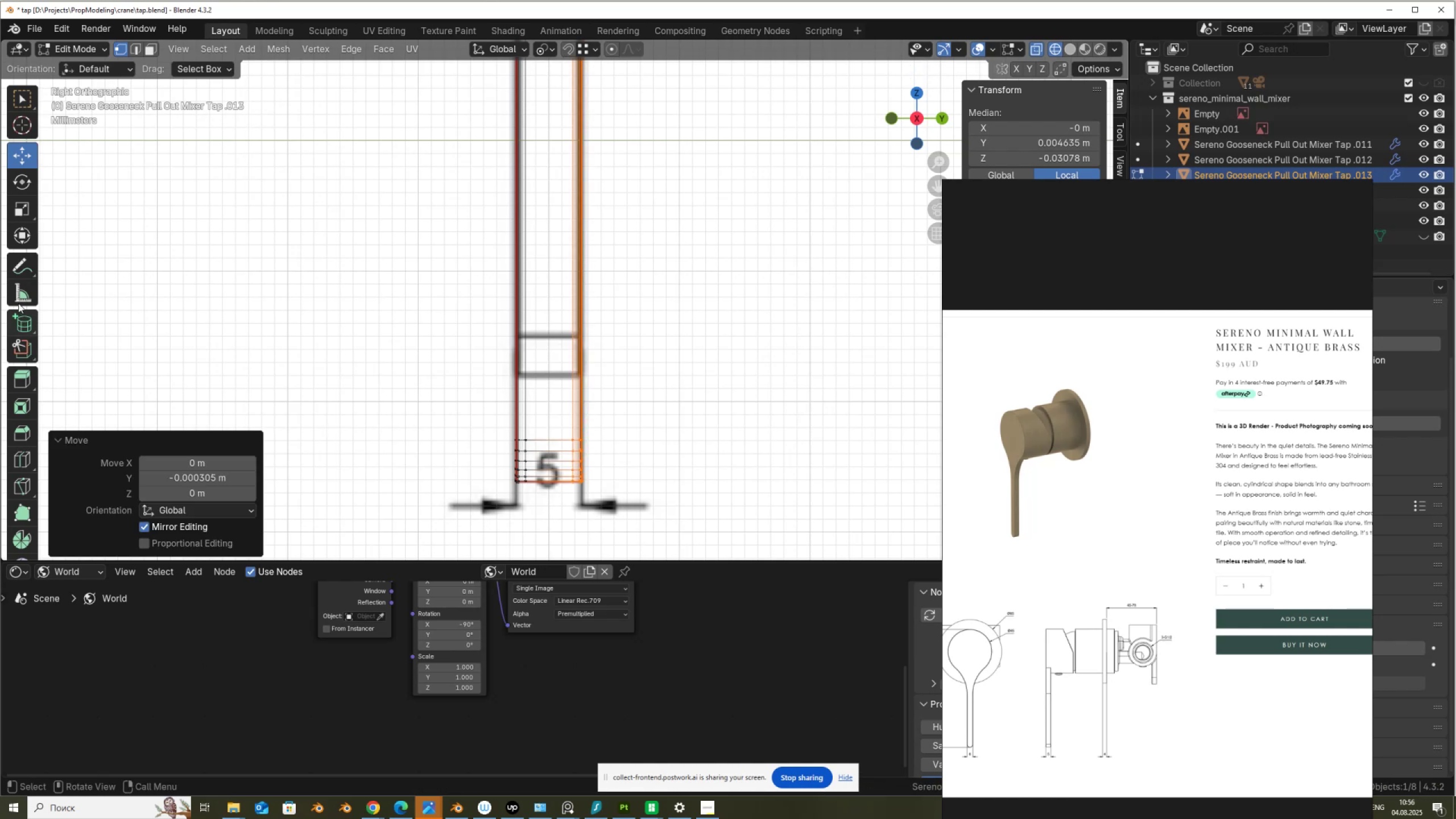 
left_click([19, 291])
 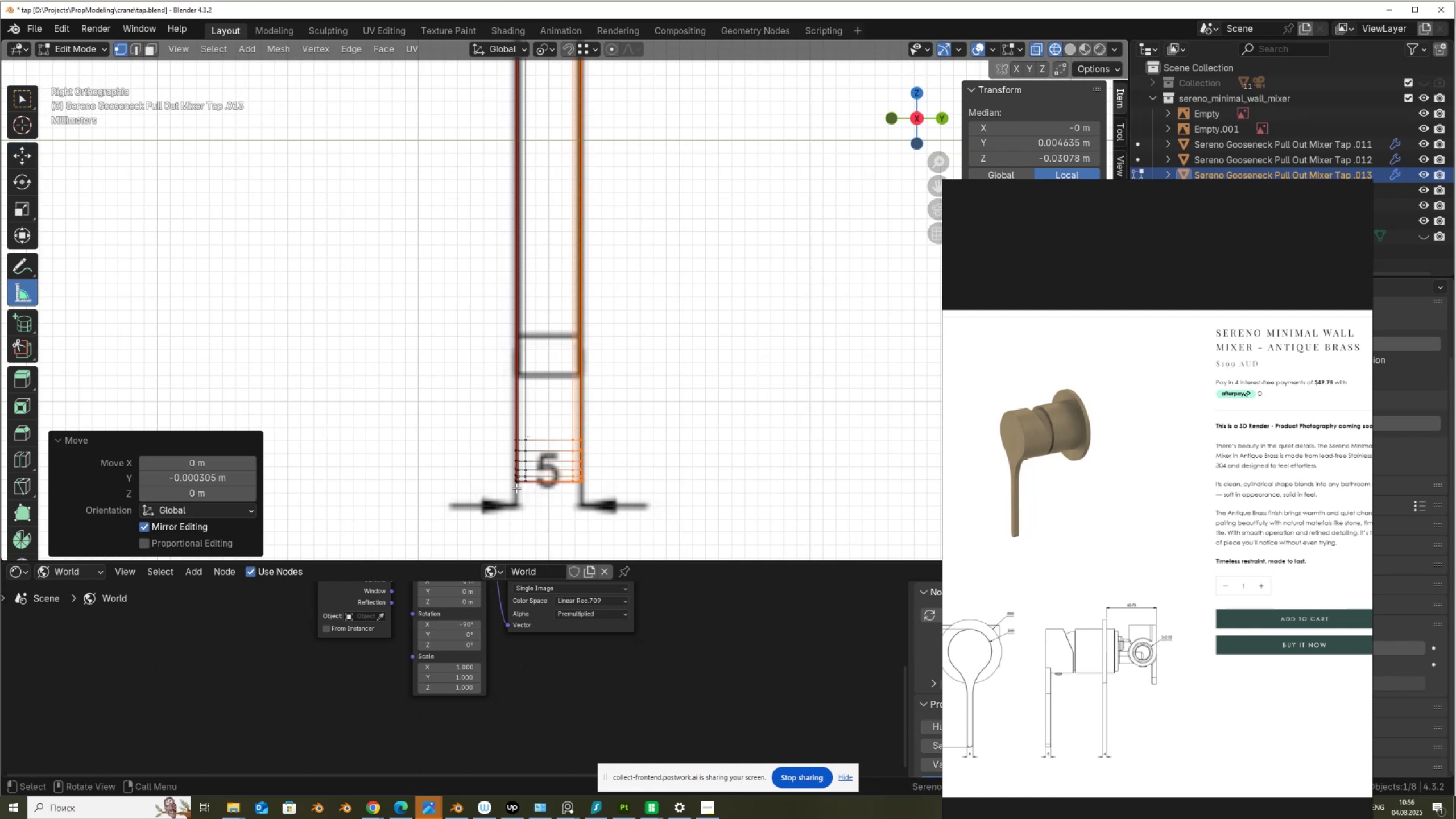 
left_click_drag(start_coordinate=[516, 488], to_coordinate=[582, 486])
 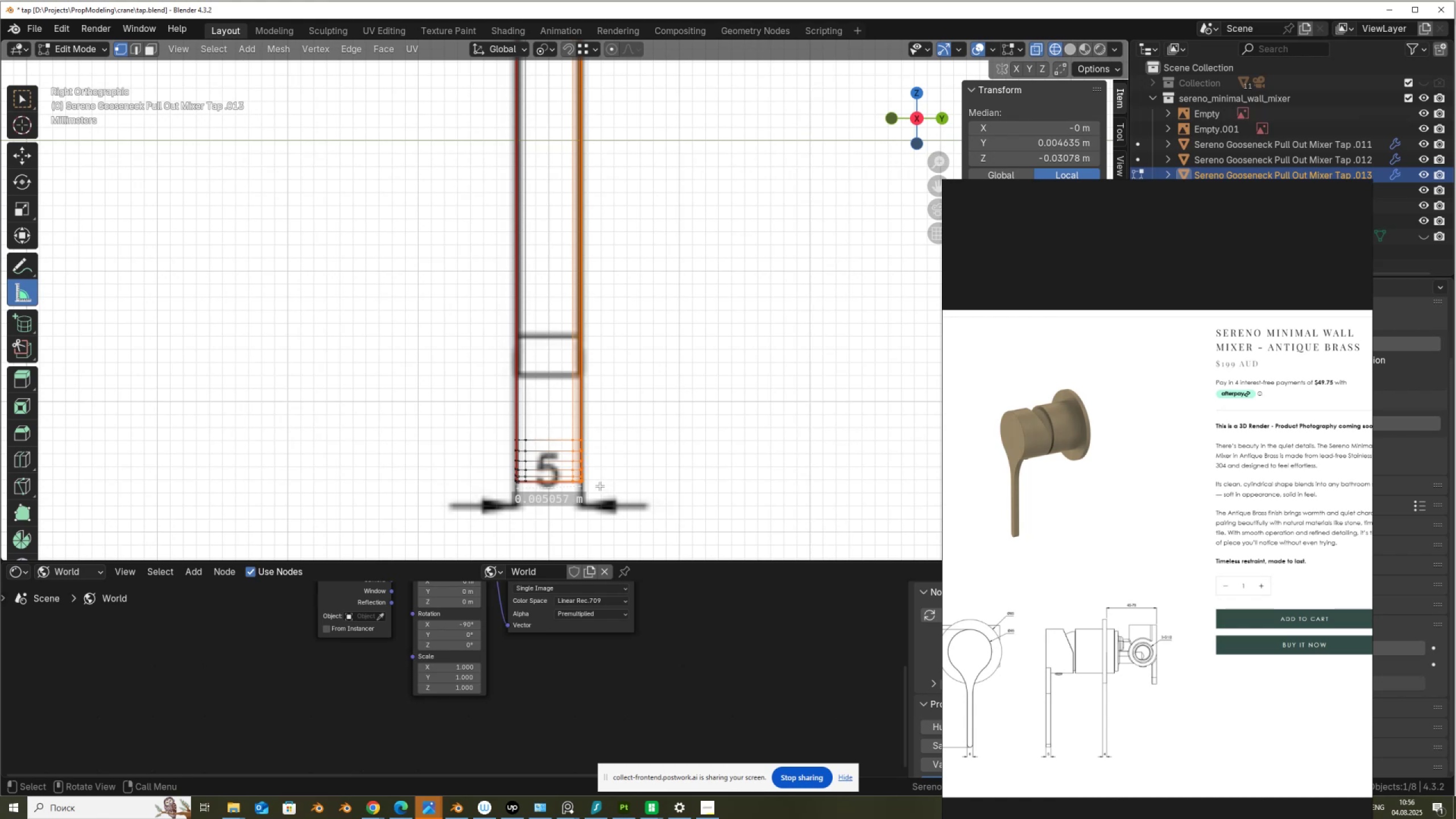 
left_click_drag(start_coordinate=[584, 487], to_coordinate=[576, 495])
 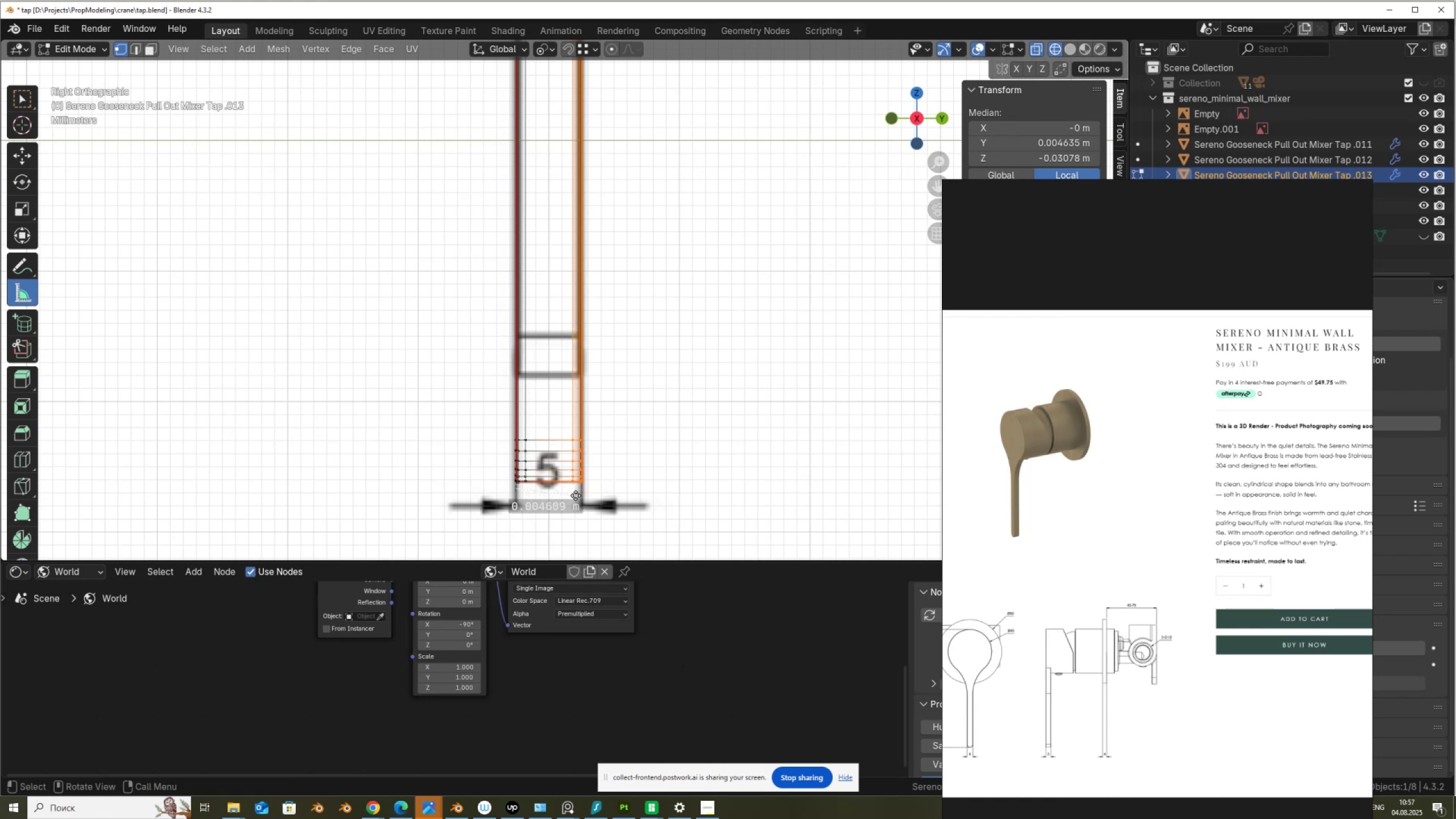 
key(Delete)
 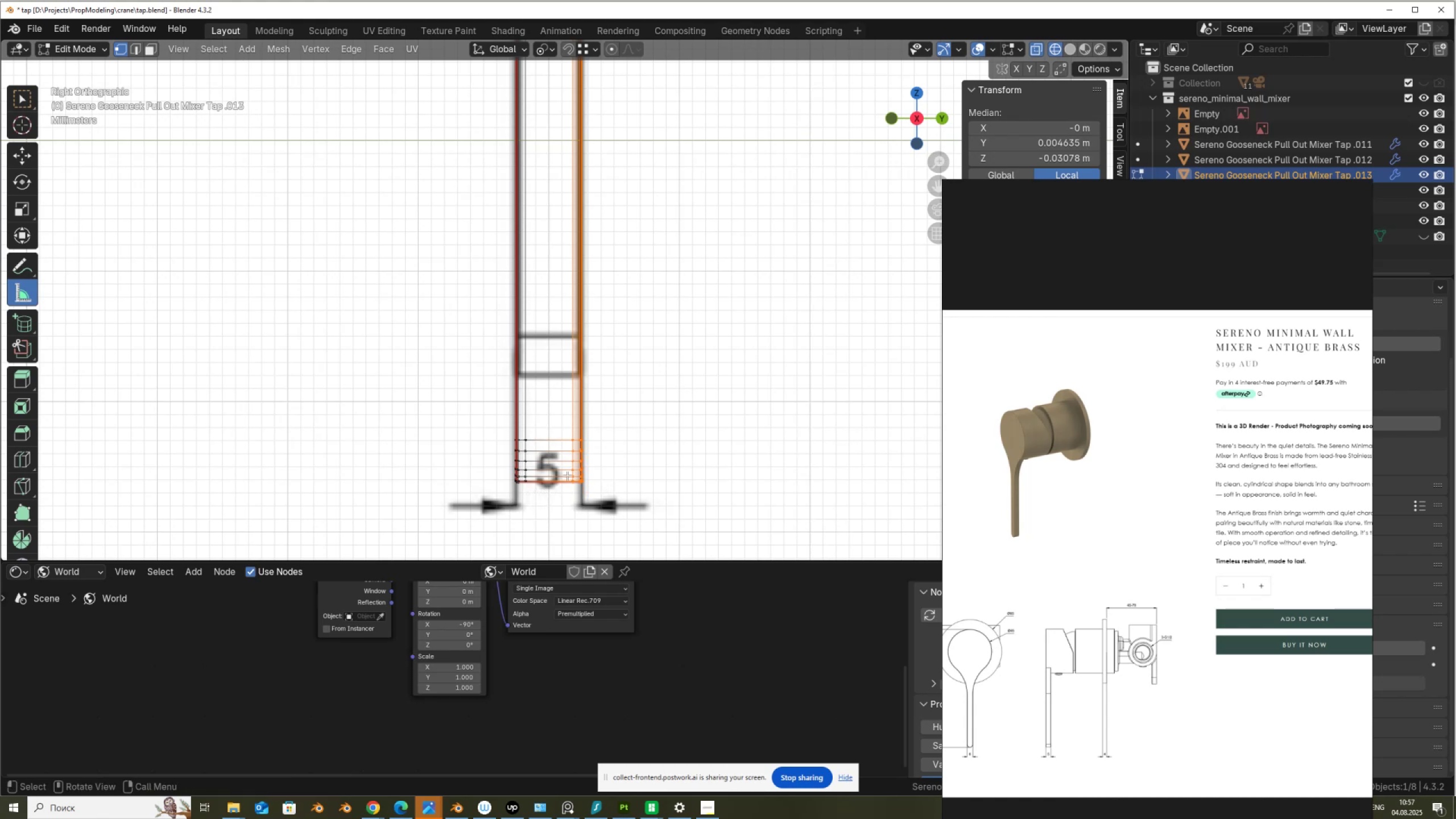 
scroll: coordinate [565, 468], scroll_direction: down, amount: 3.0
 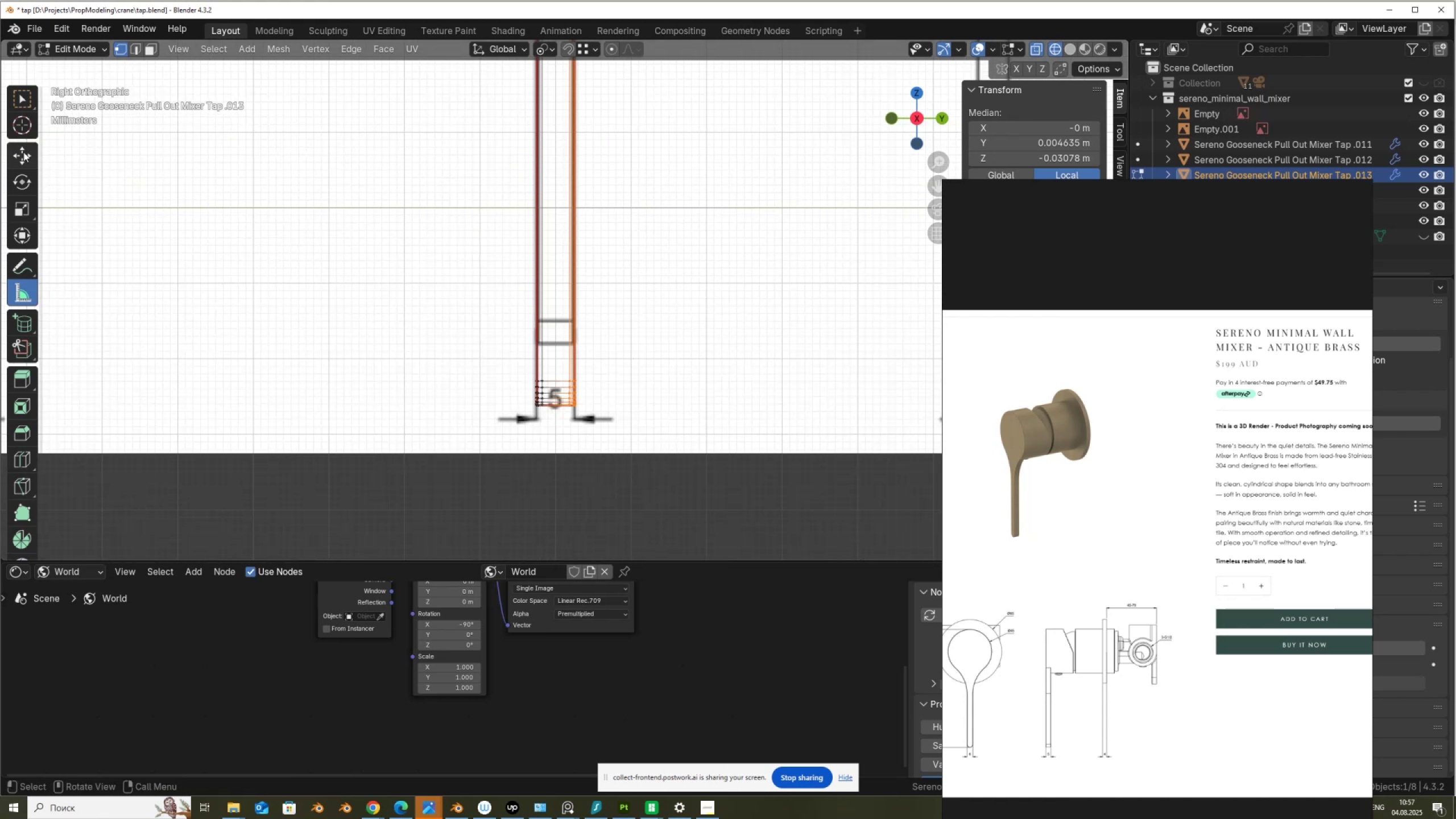 
left_click([26, 152])
 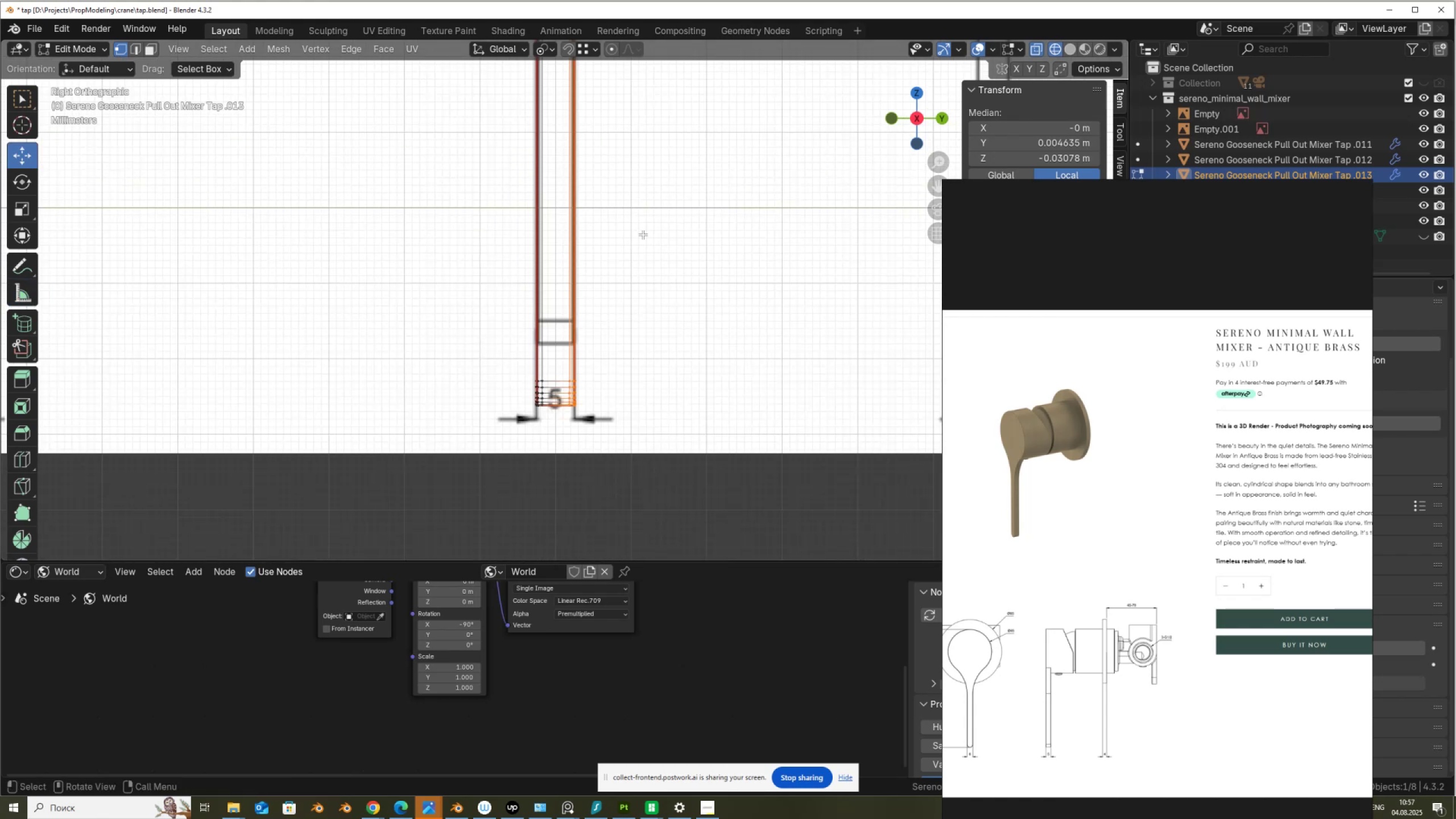 
scroll: coordinate [680, 224], scroll_direction: down, amount: 3.0
 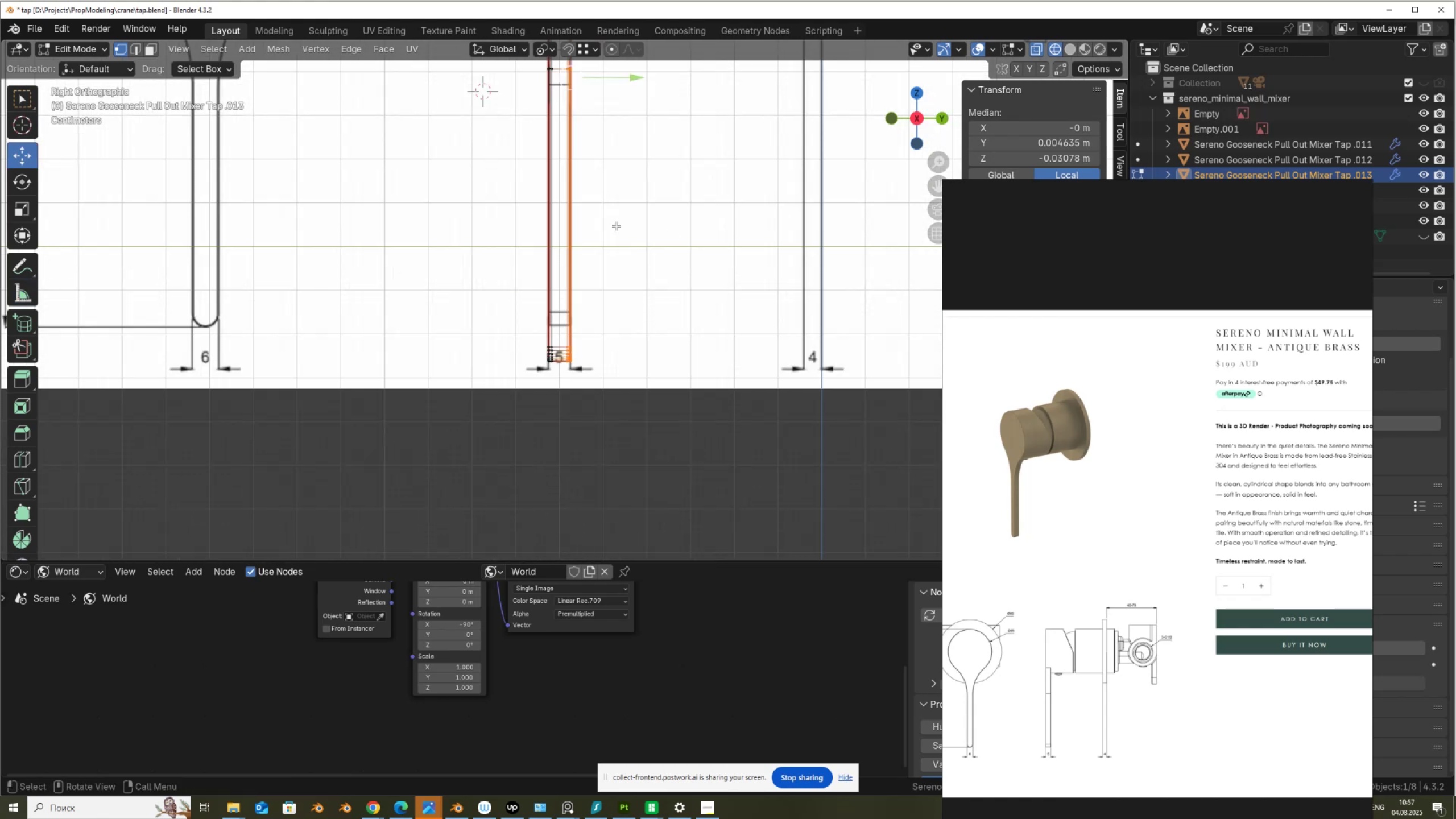 
hold_key(key=ShiftLeft, duration=0.98)
 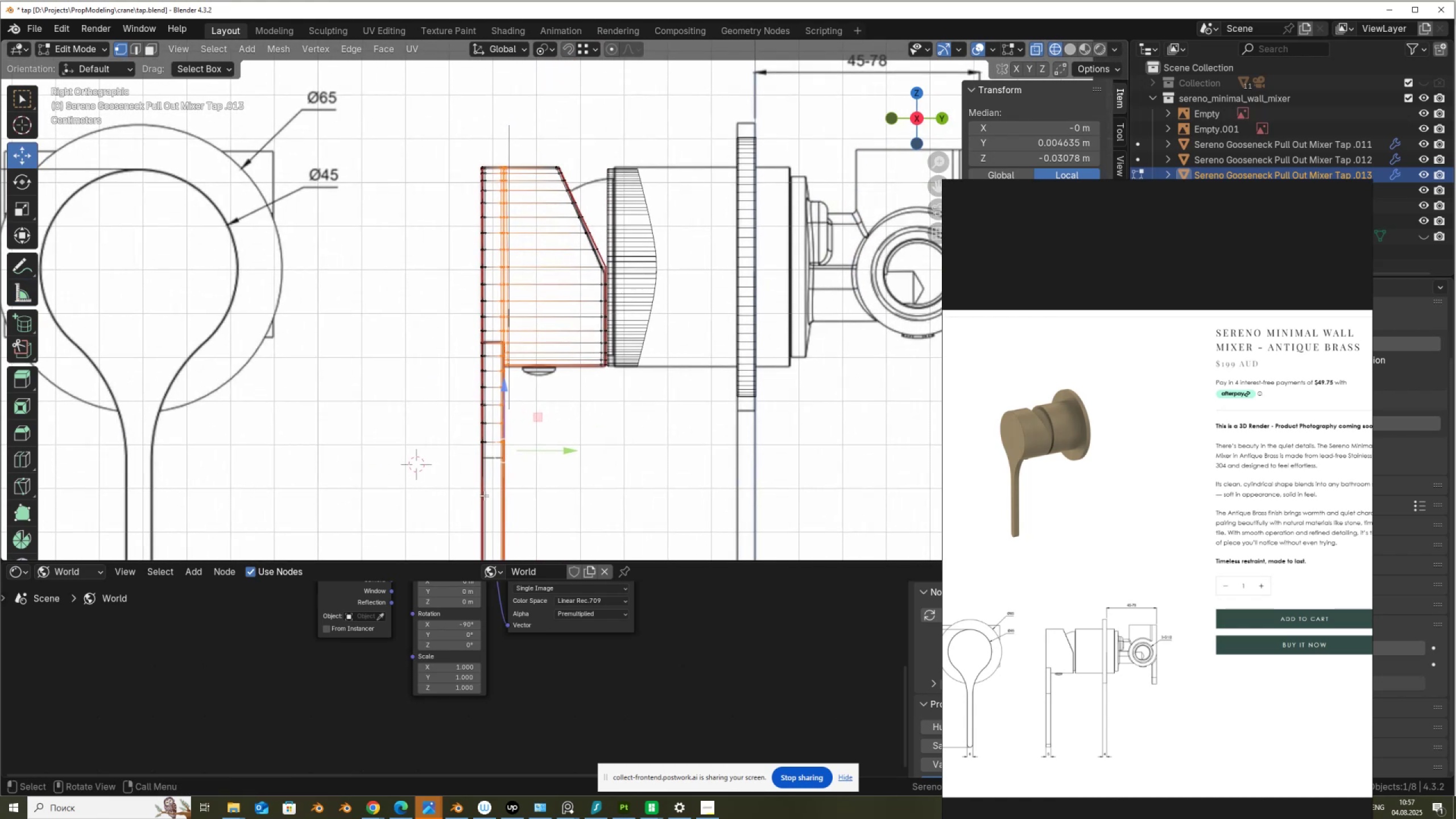 
scroll: coordinate [579, 391], scroll_direction: up, amount: 3.0
 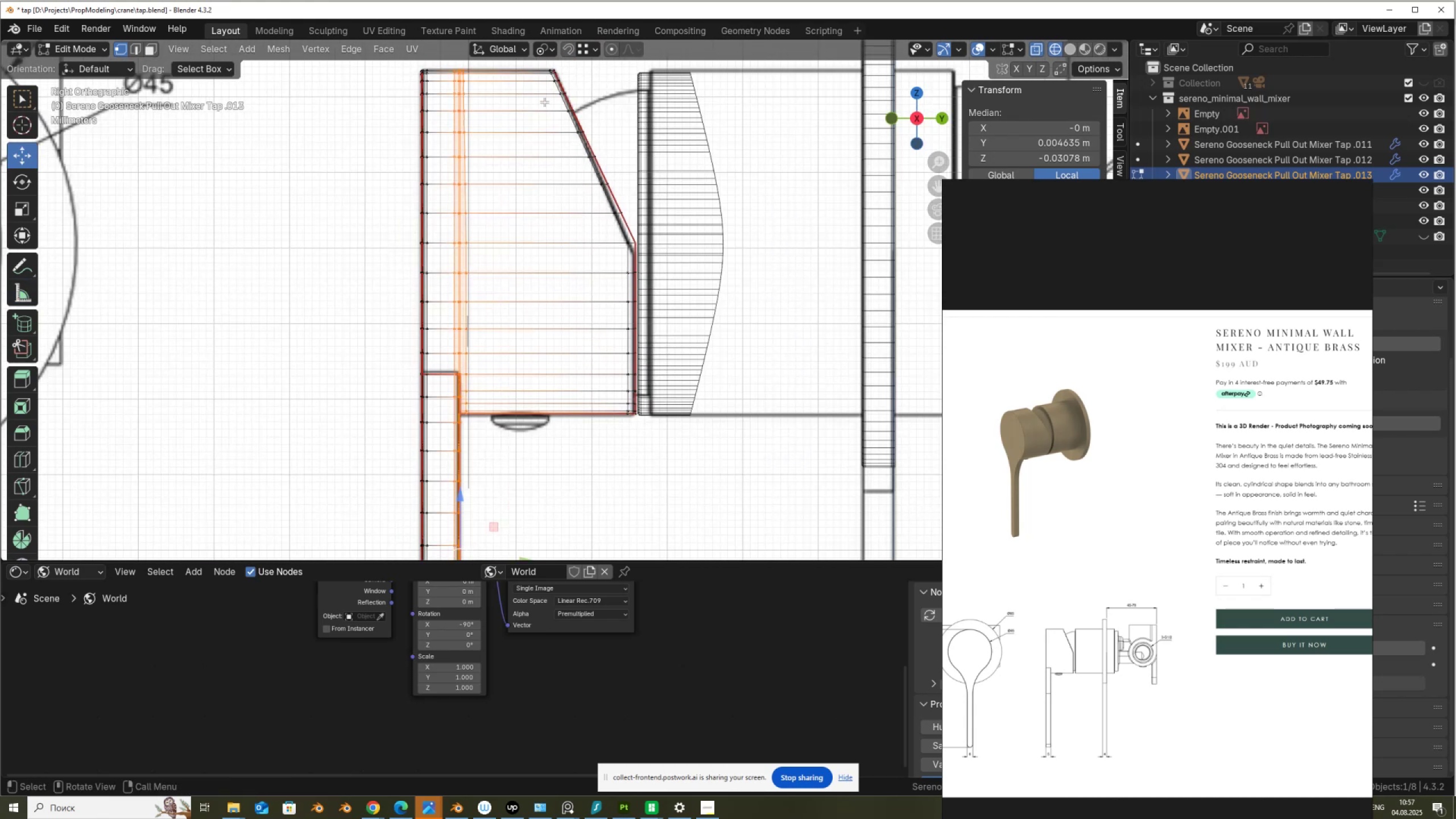 
scroll: coordinate [539, 133], scroll_direction: down, amount: 1.0
 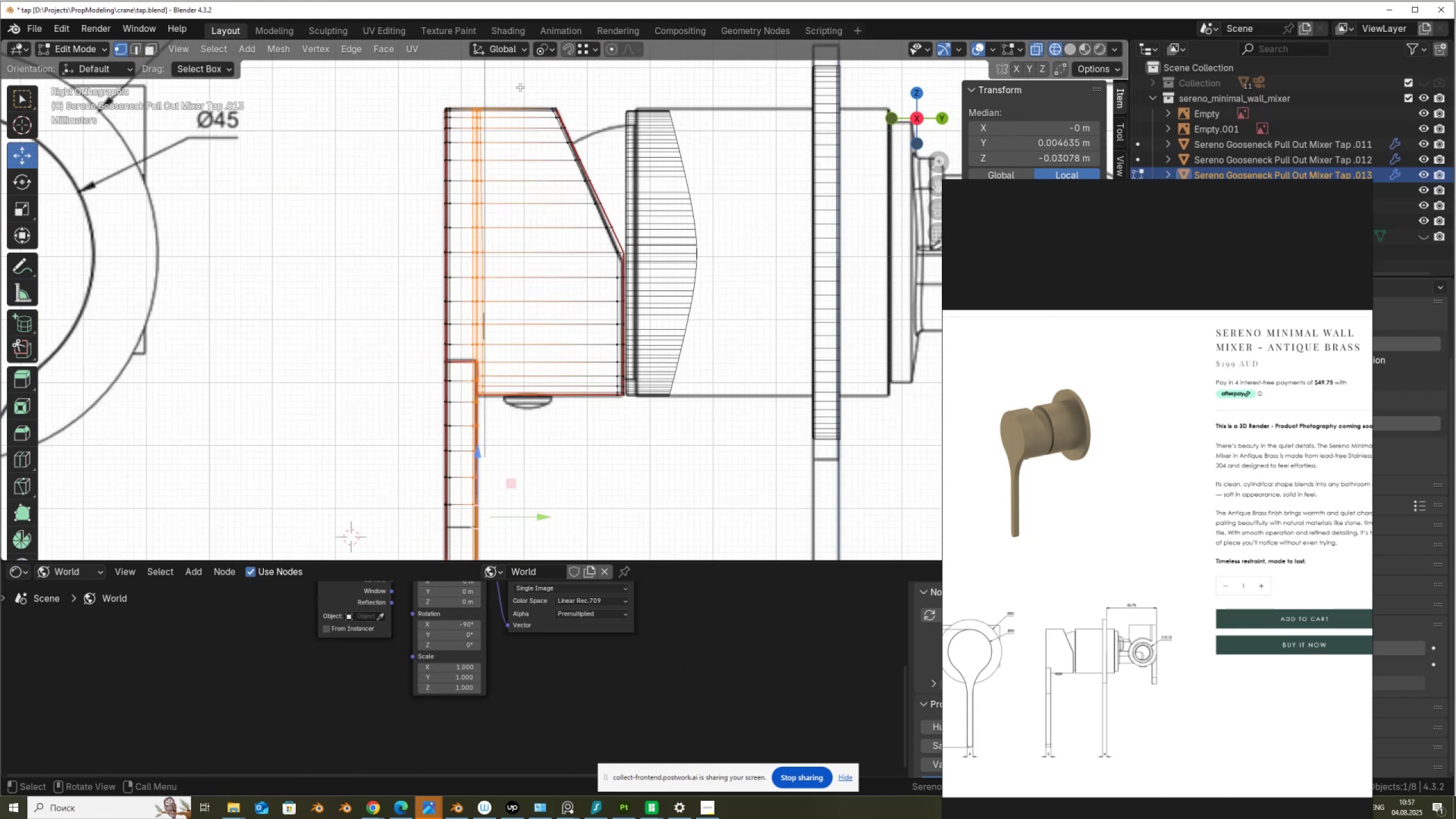 
left_click_drag(start_coordinate=[520, 81], to_coordinate=[682, 481])
 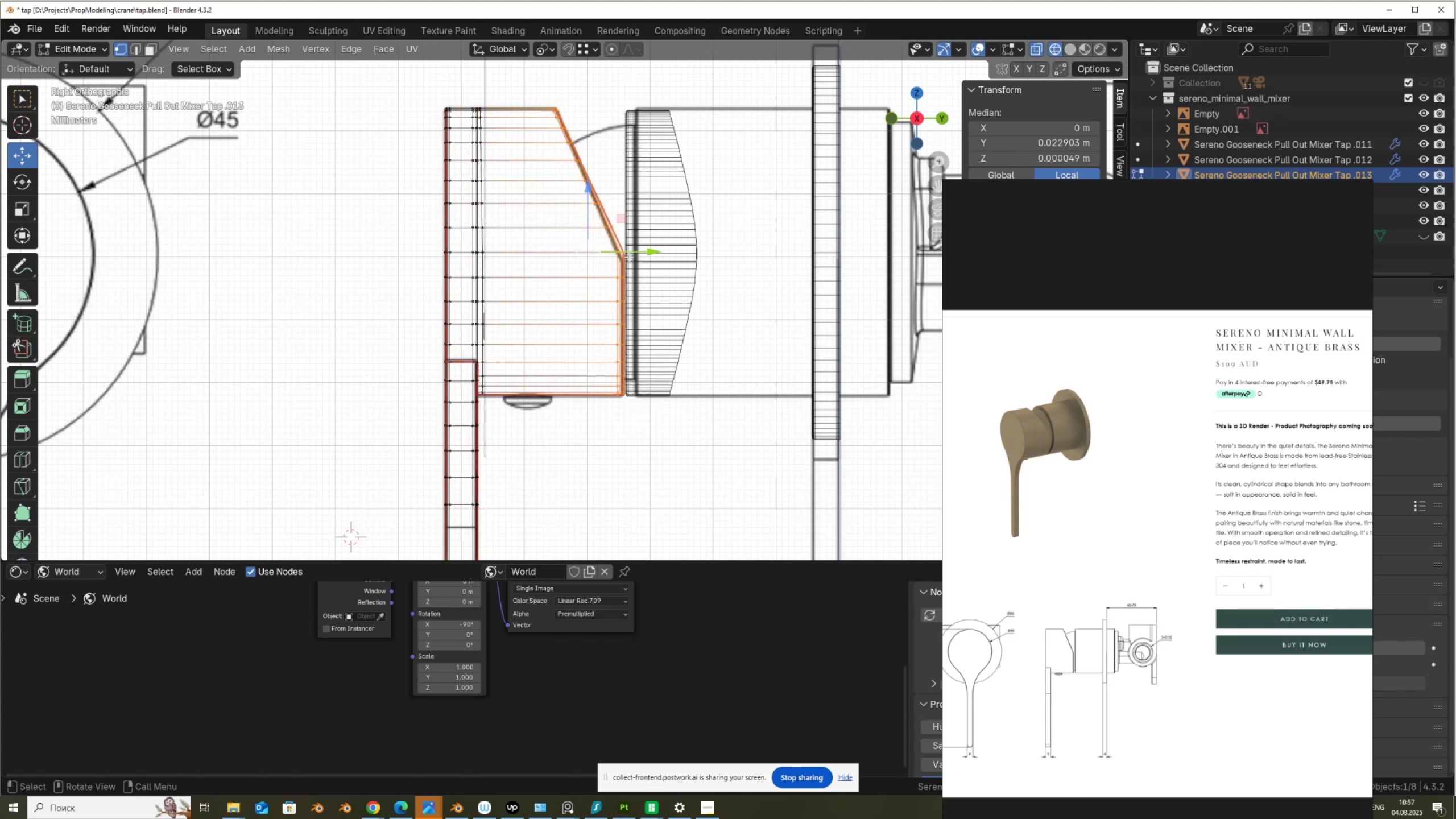 
left_click_drag(start_coordinate=[627, 251], to_coordinate=[622, 249])
 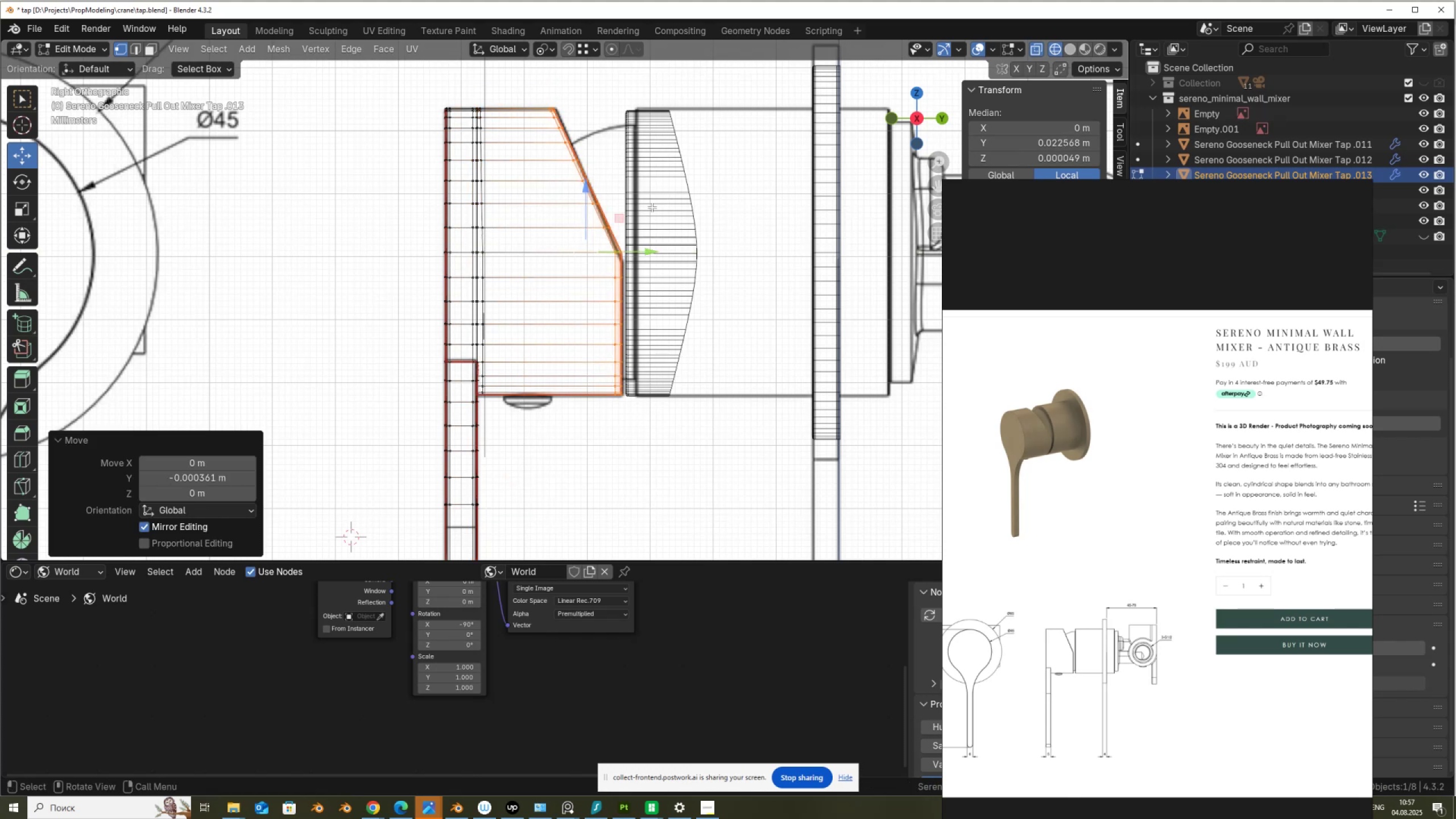 
hold_key(key=ShiftLeft, duration=0.38)
 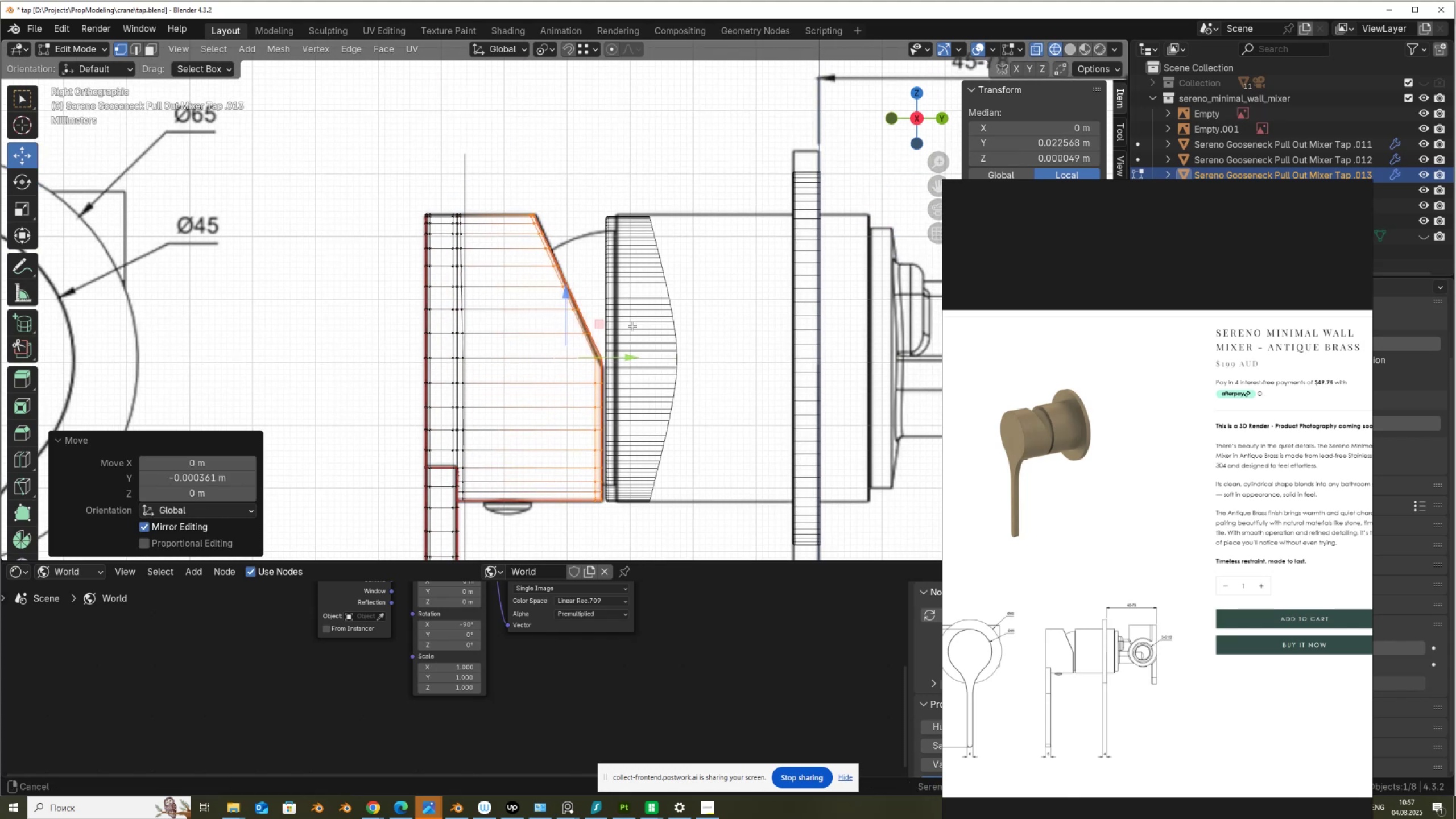 
scroll: coordinate [632, 326], scroll_direction: up, amount: 1.0
 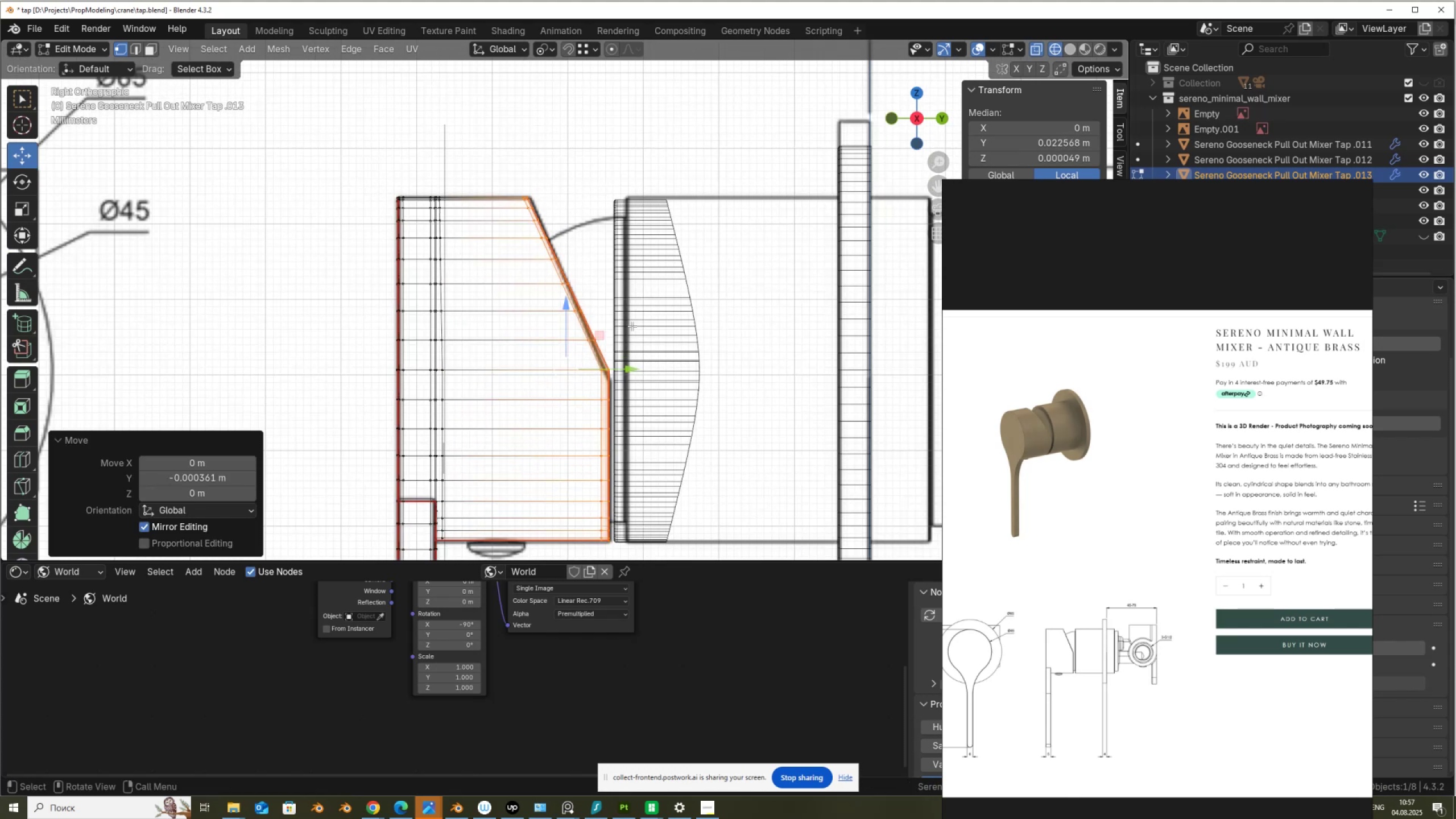 
key(Tab)
 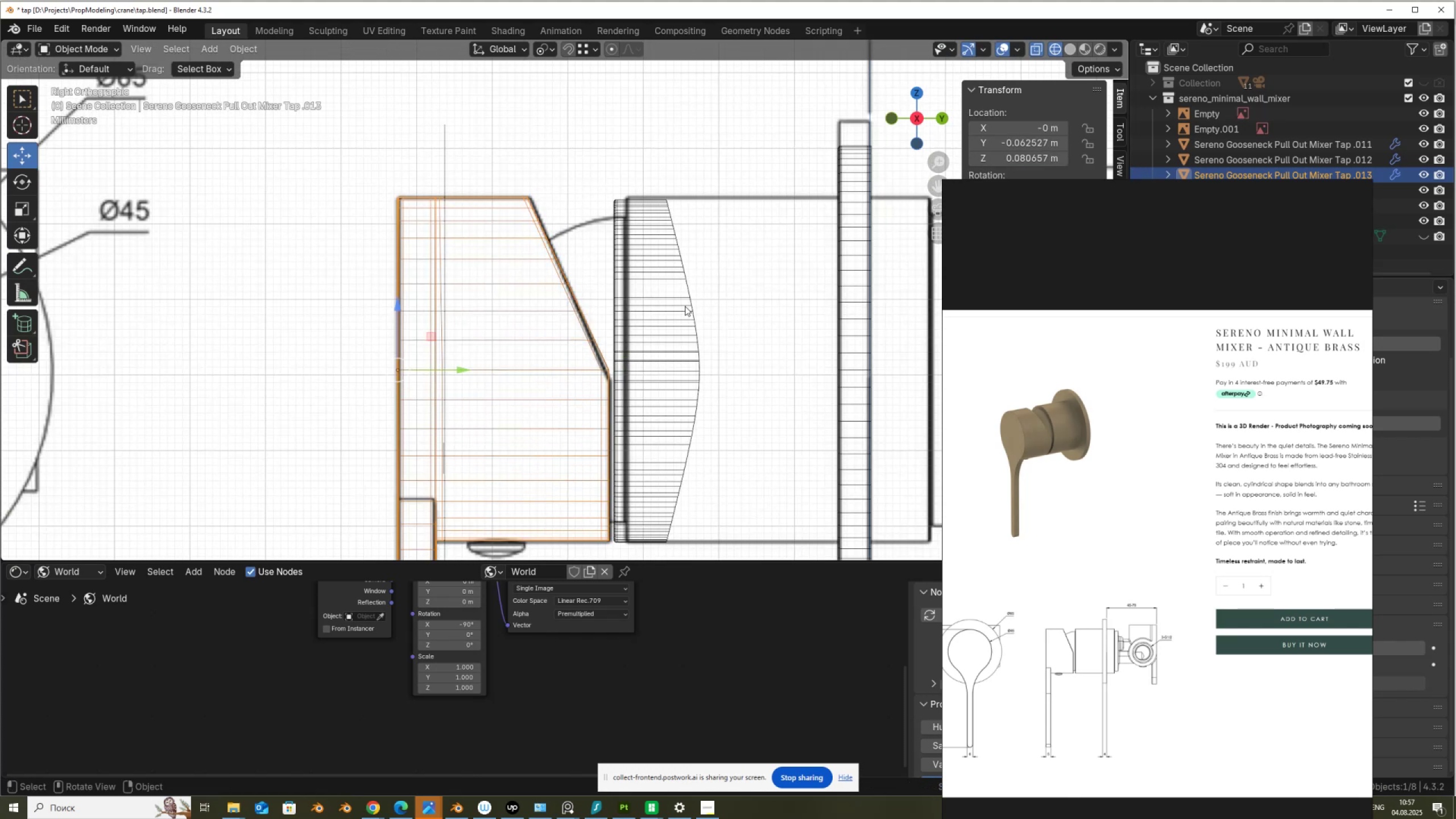 
left_click([685, 306])
 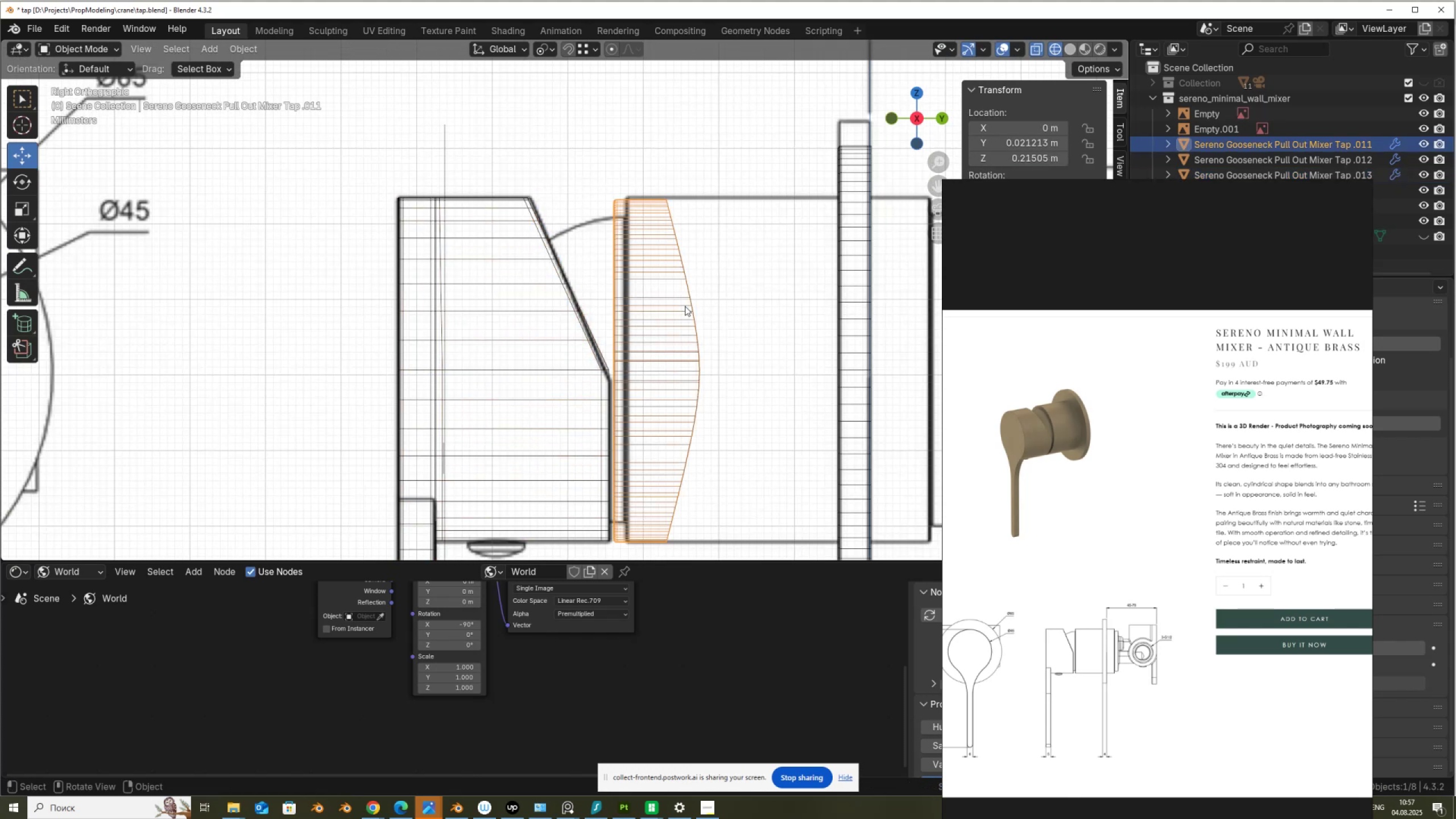 
key(Tab)
 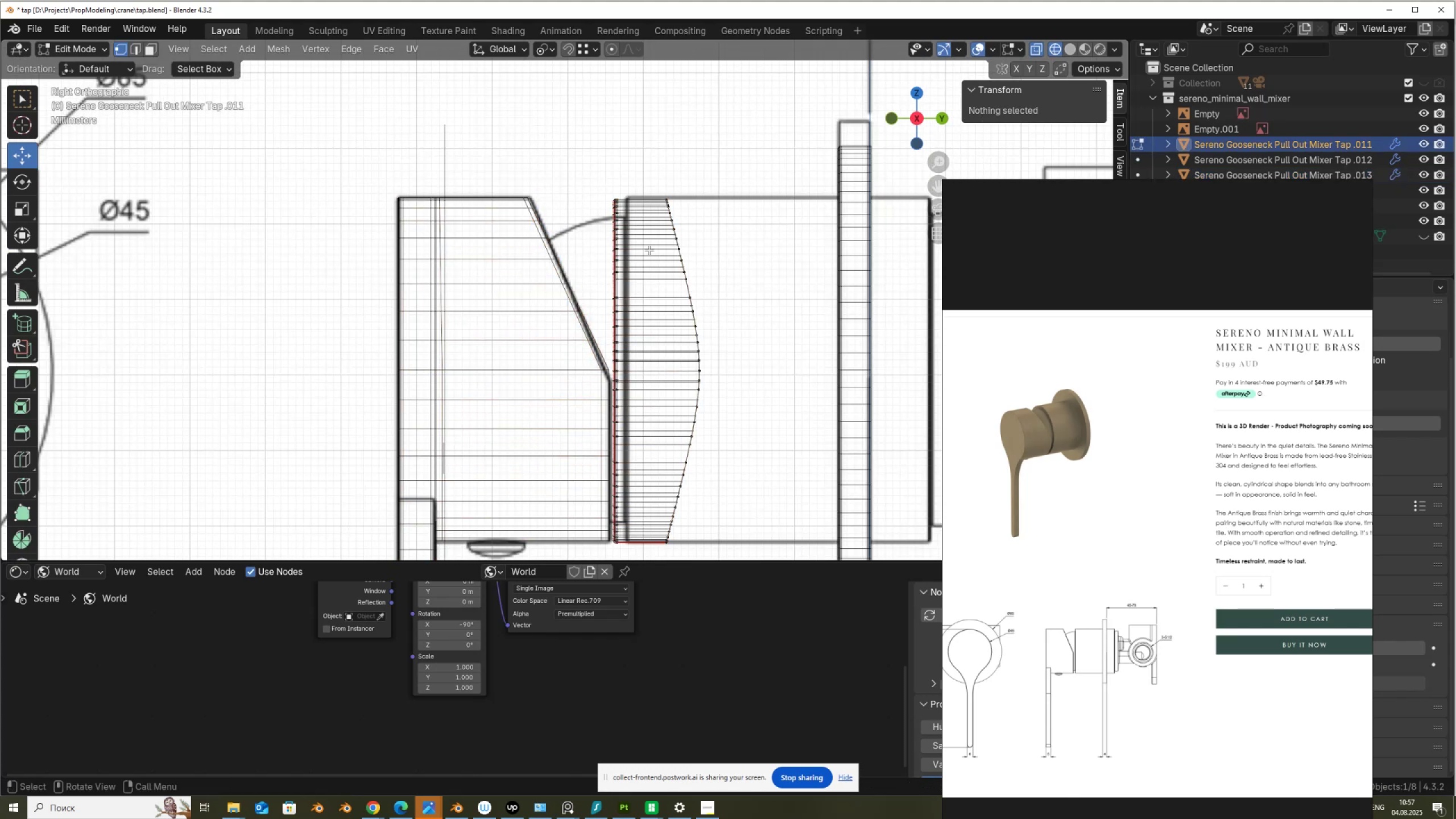 
scroll: coordinate [640, 240], scroll_direction: down, amount: 1.0
 